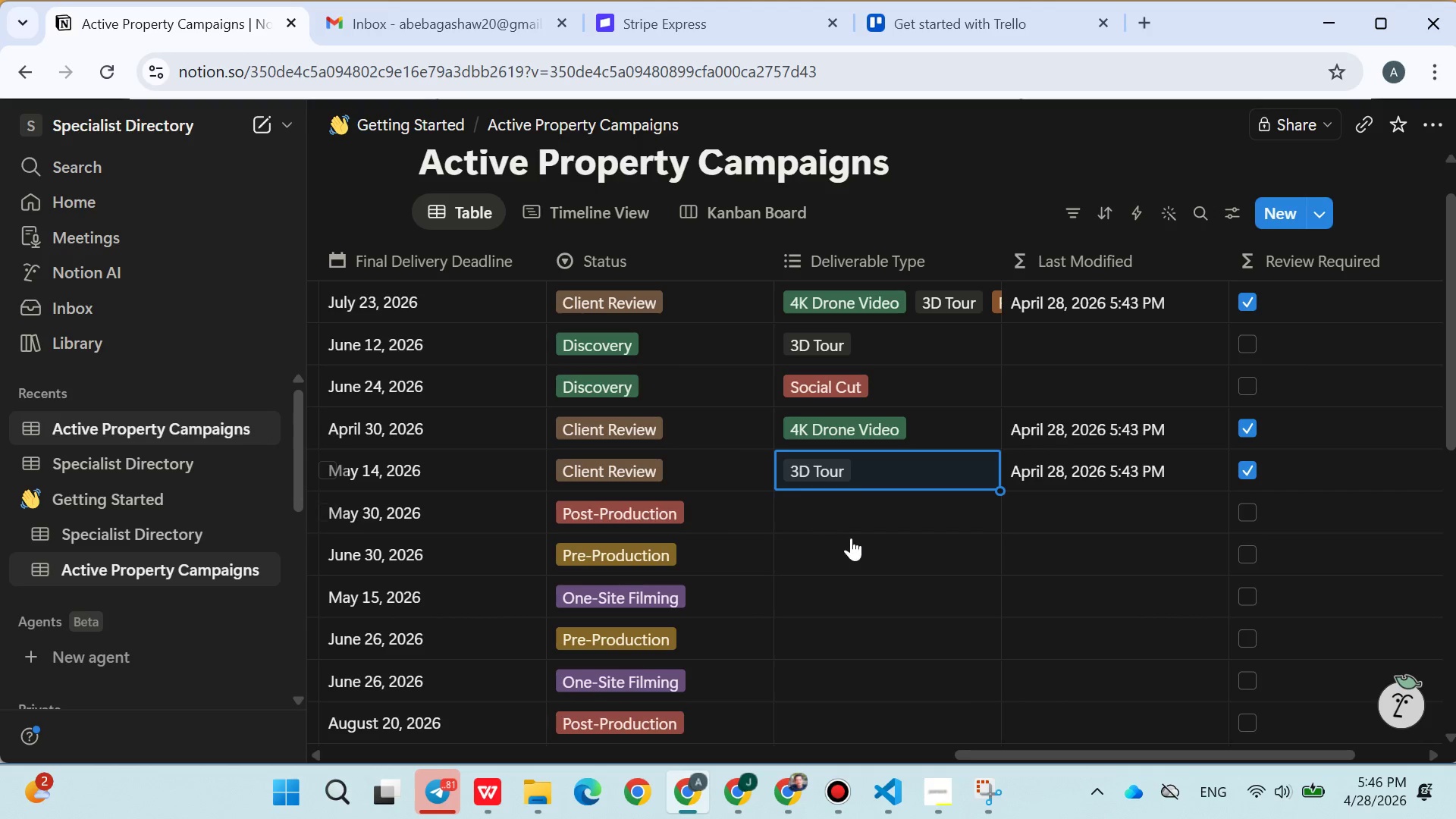 
left_click([869, 497])
 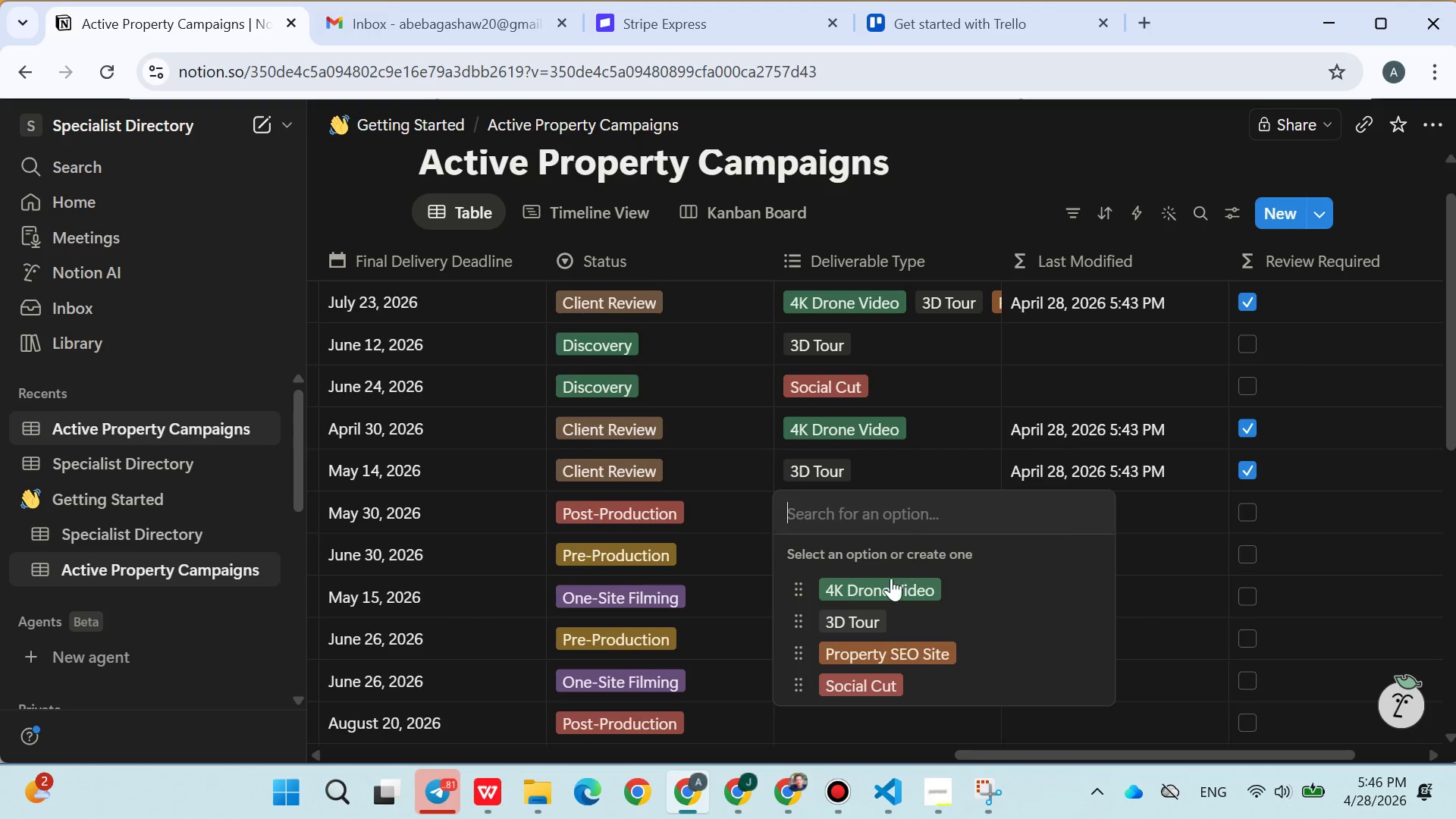 
left_click([886, 582])
 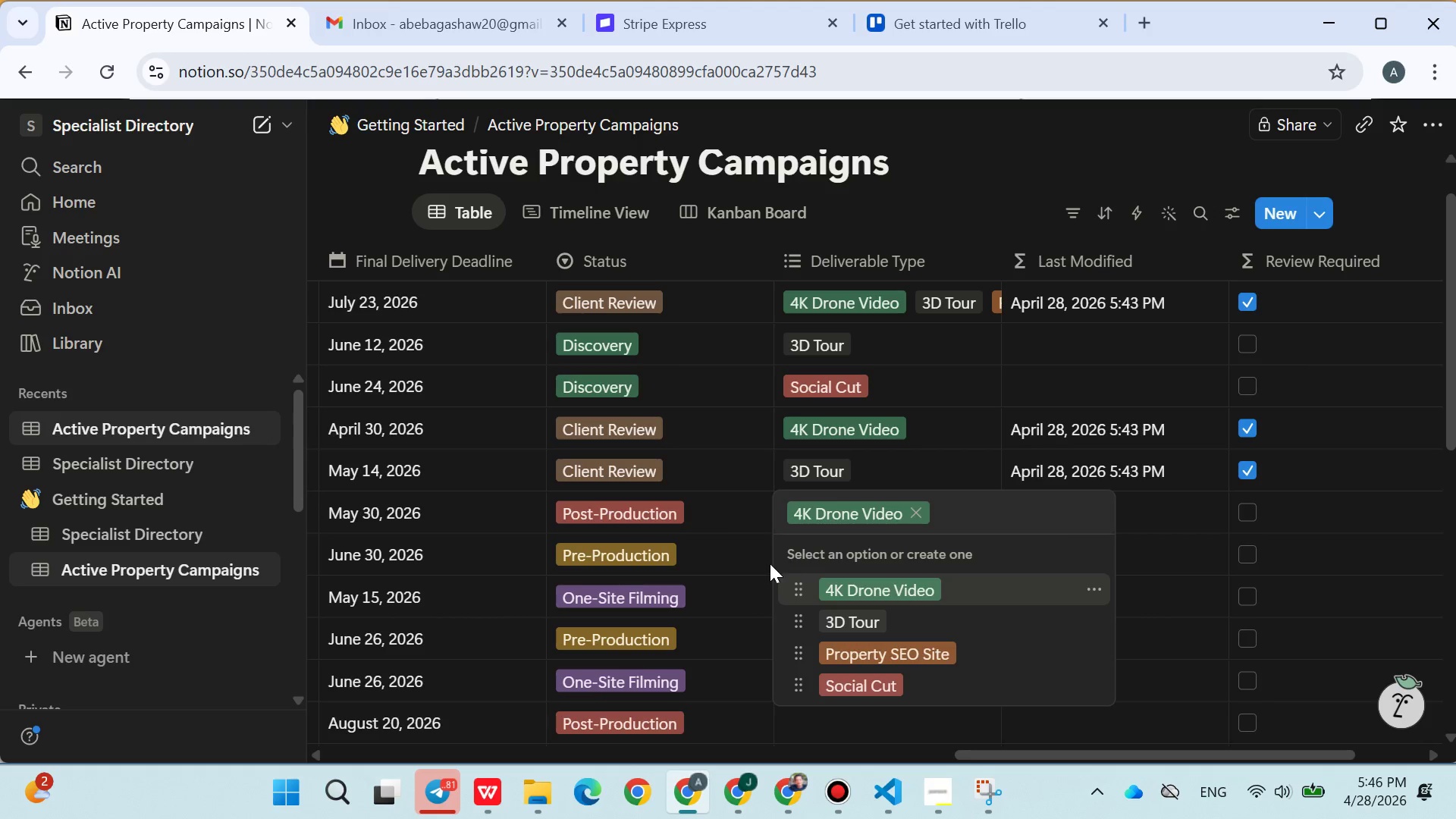 
left_click([744, 563])
 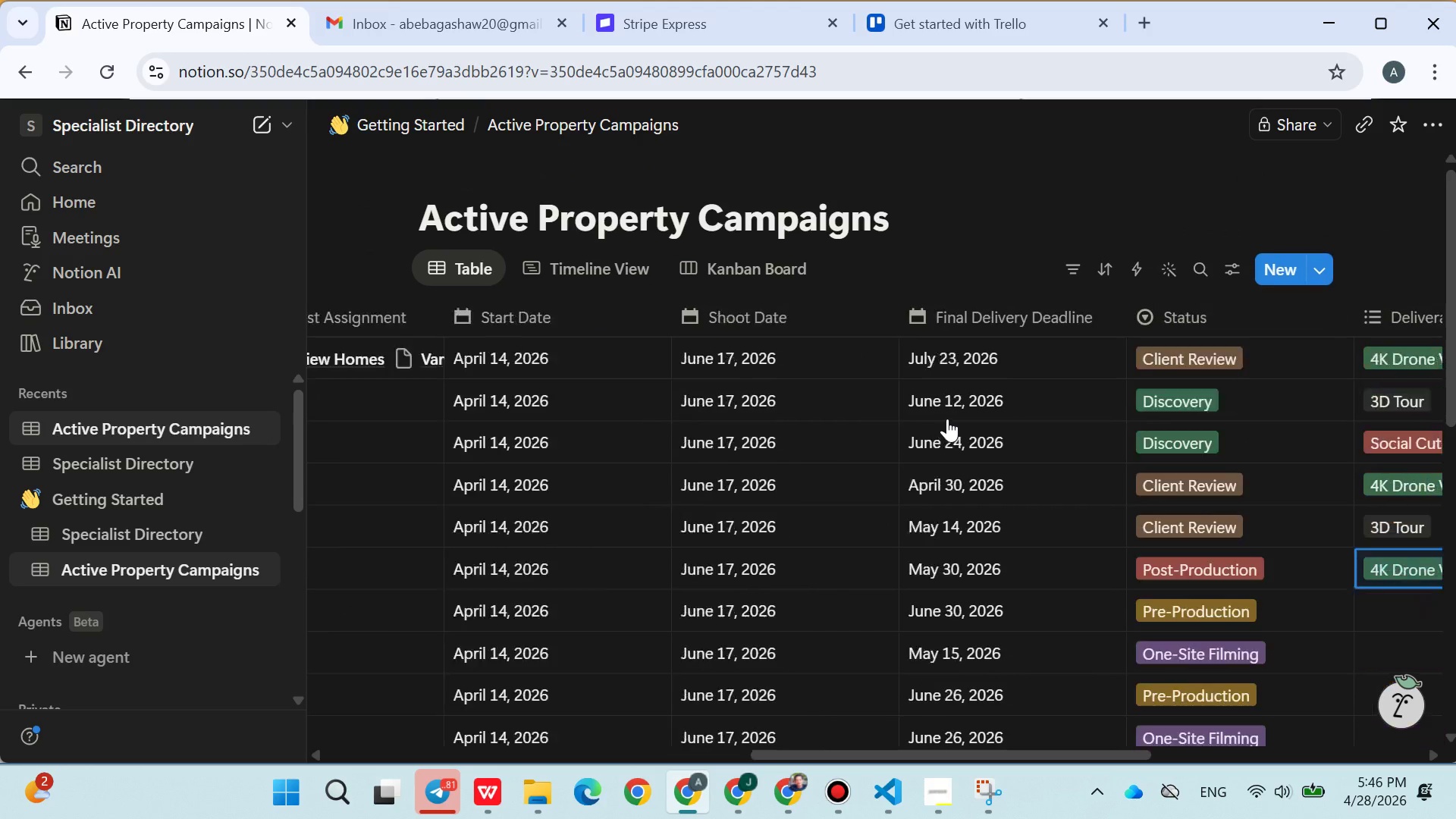 
wait(6.59)
 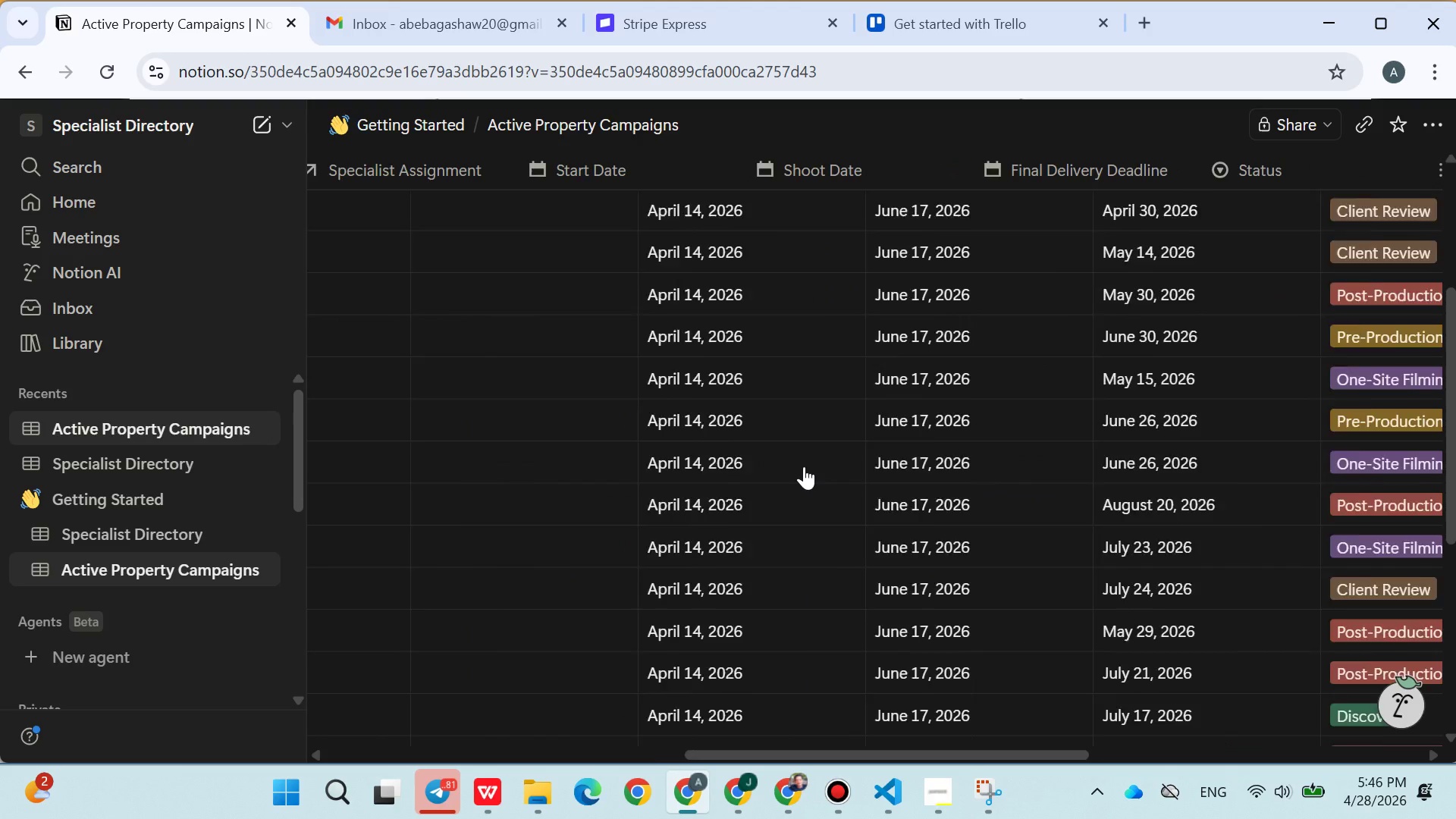 
left_click([804, 420])
 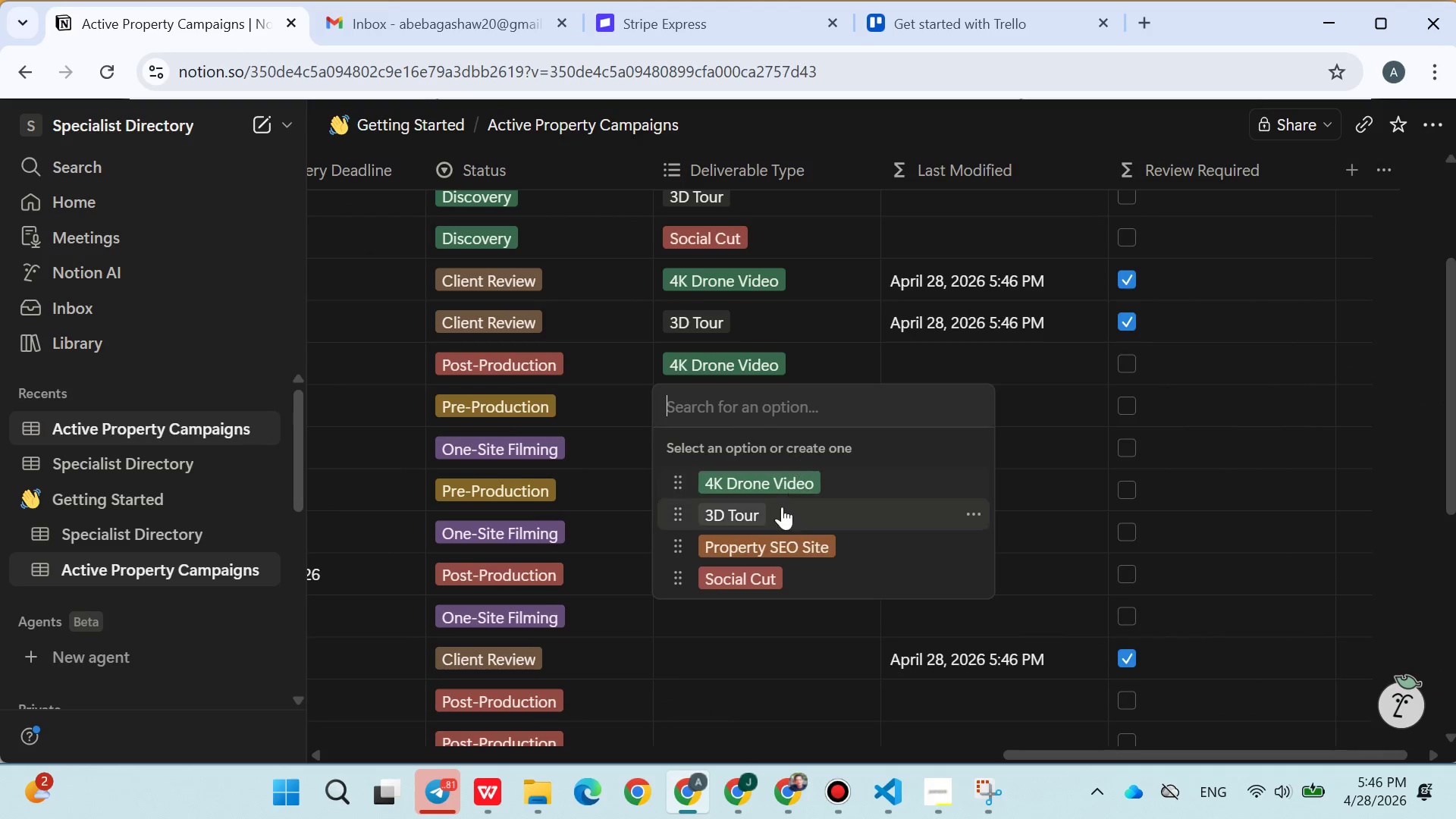 
left_click([773, 521])
 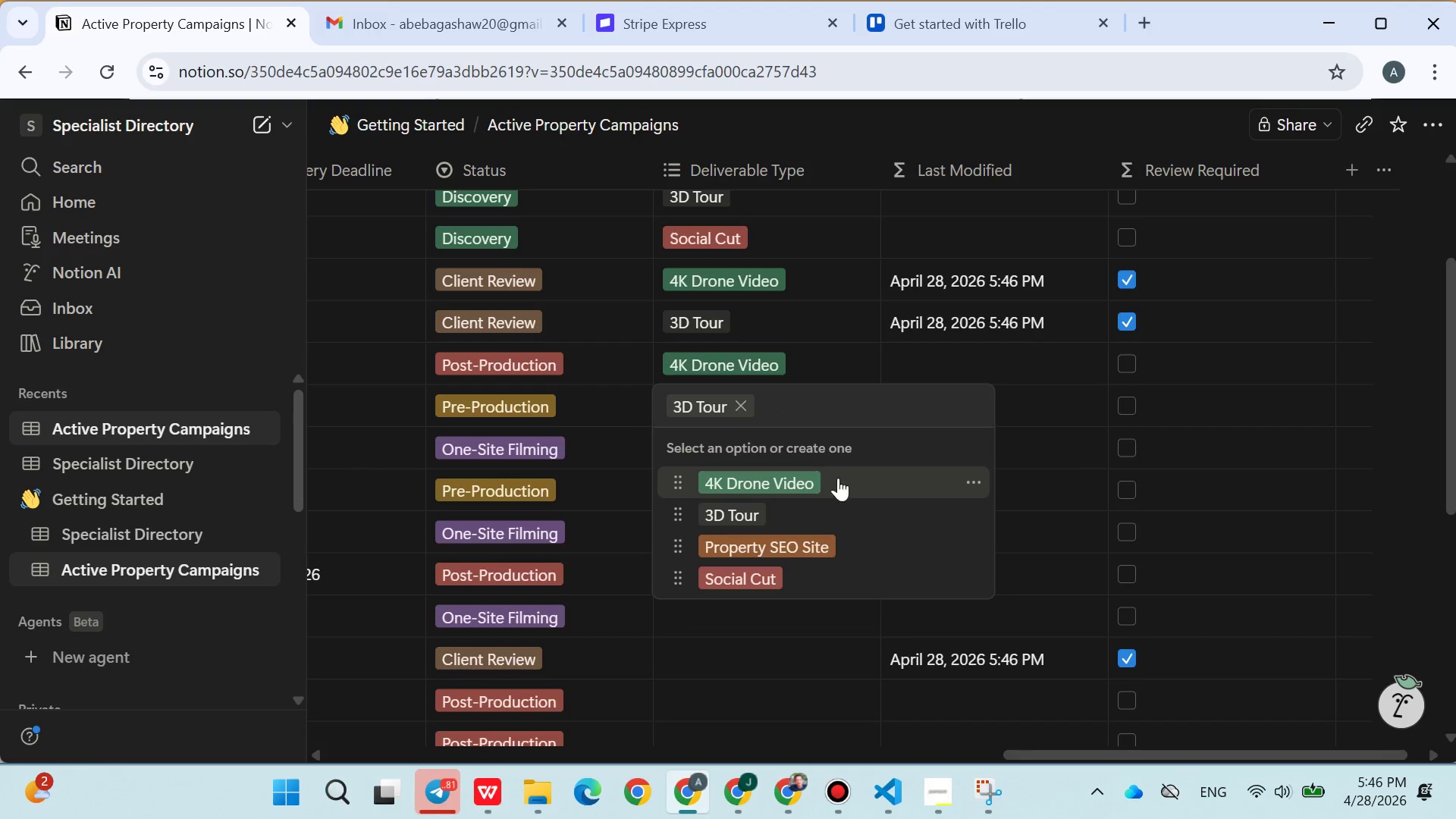 
left_click([872, 482])
 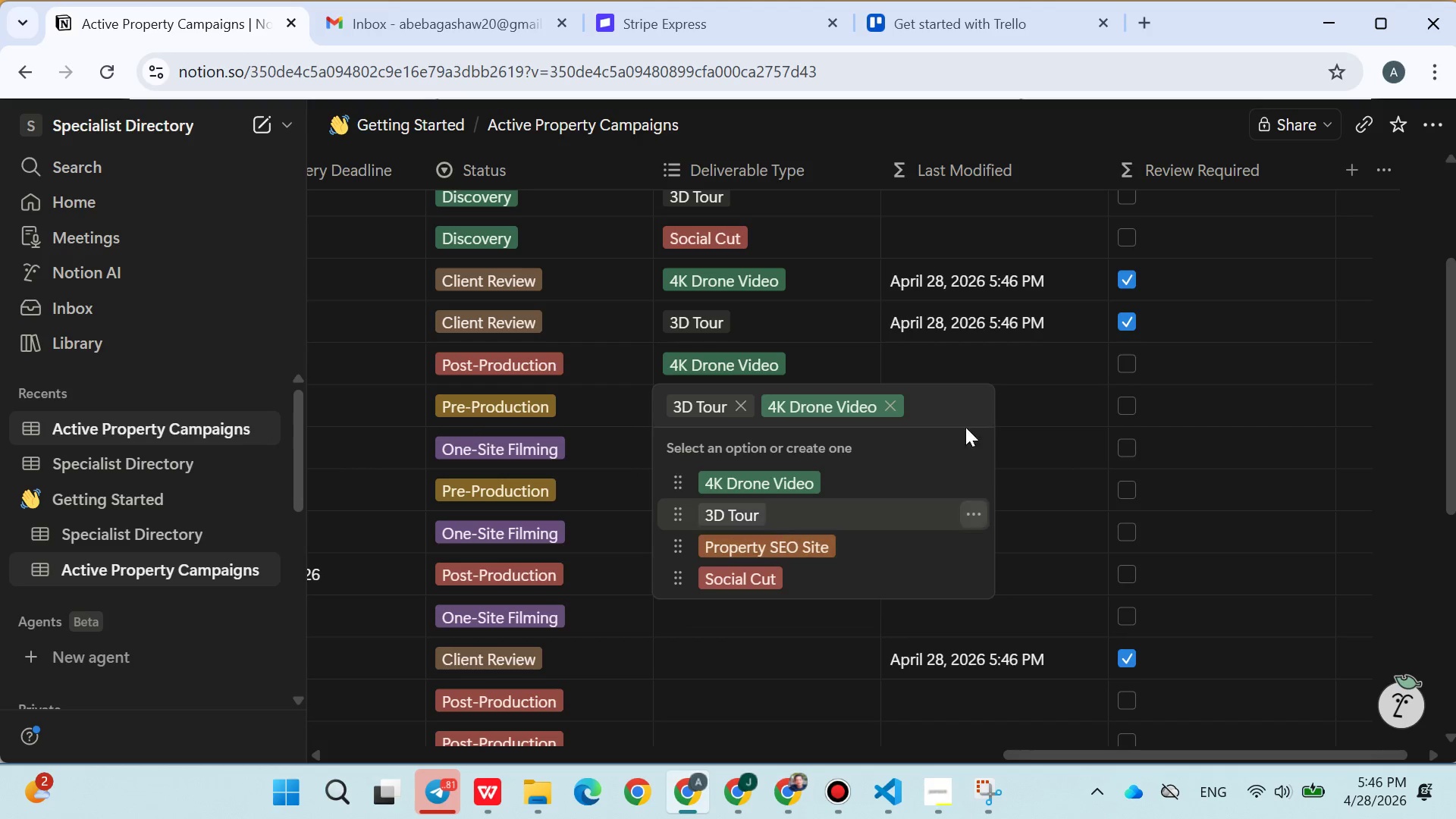 
left_click([1016, 149])
 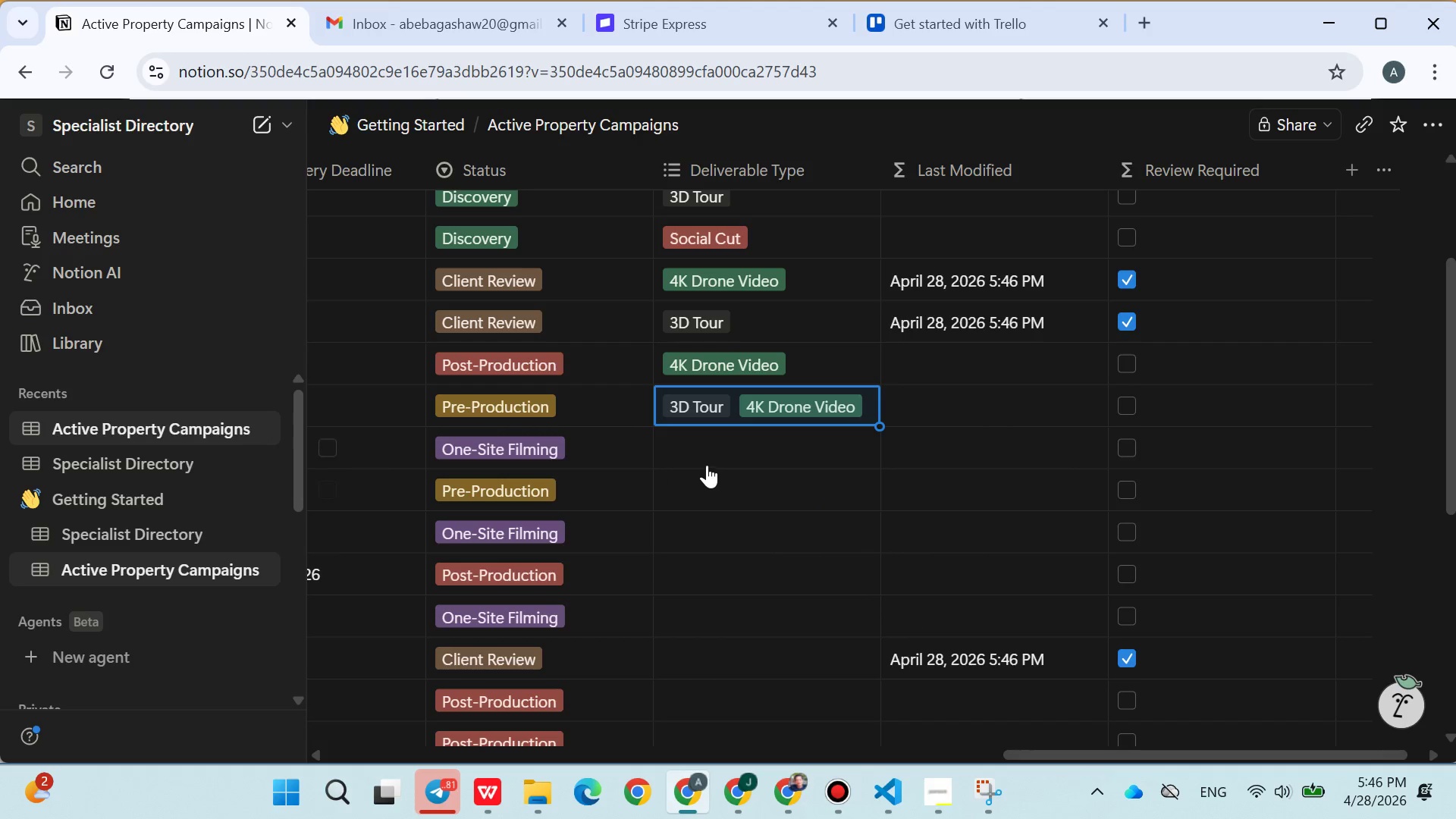 
left_click([707, 453])
 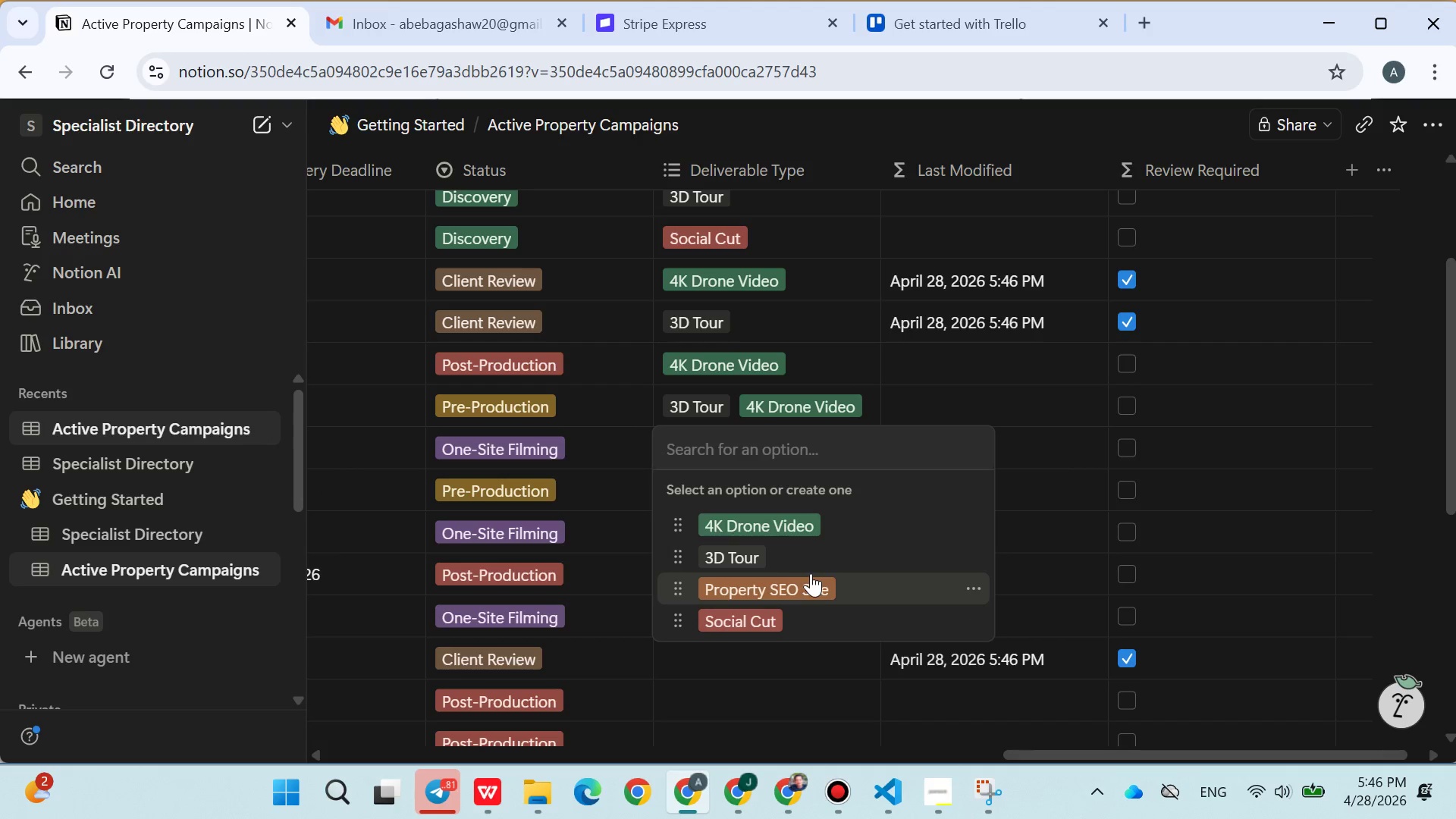 
left_click([695, 554])
 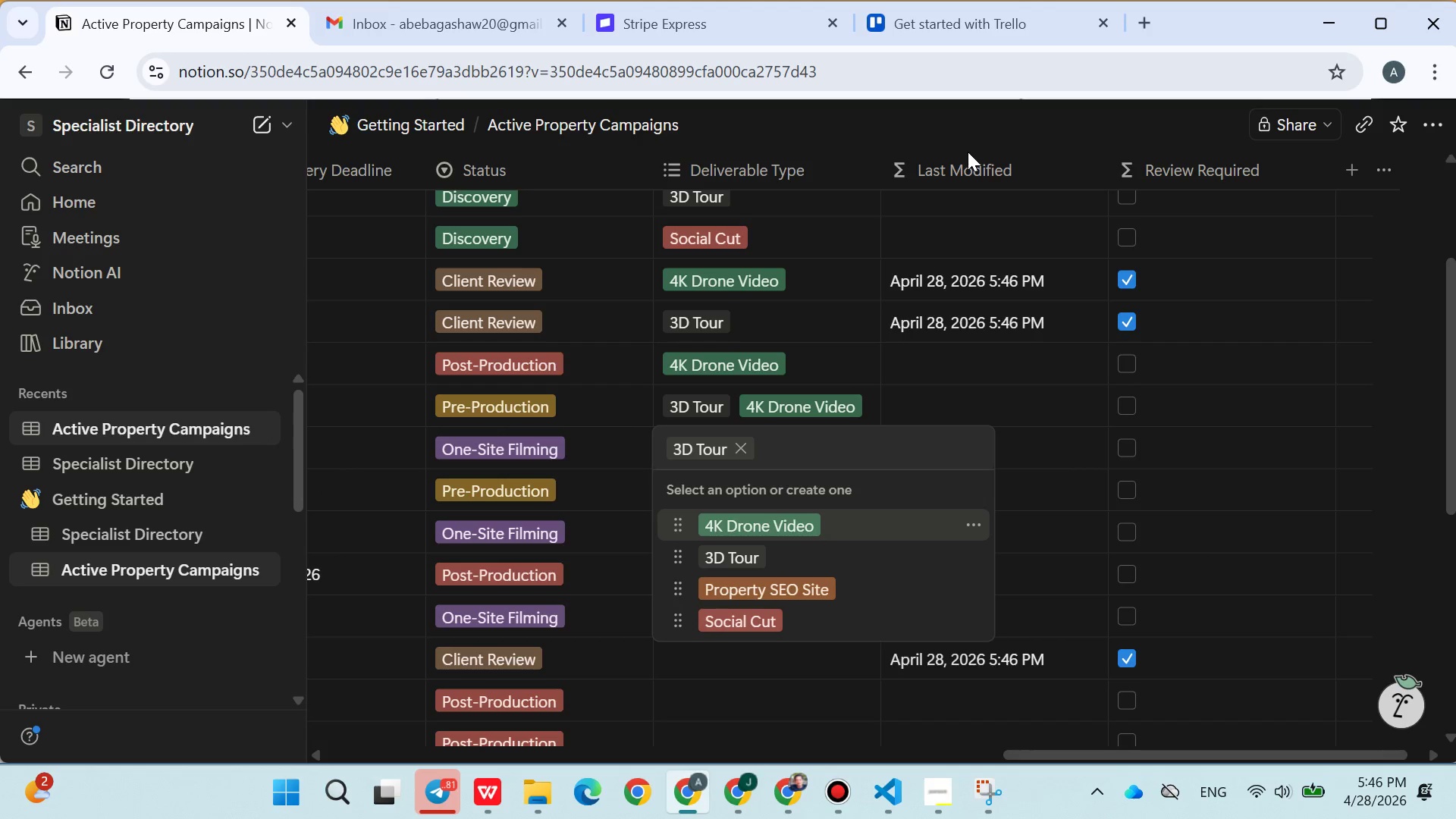 
left_click([969, 143])
 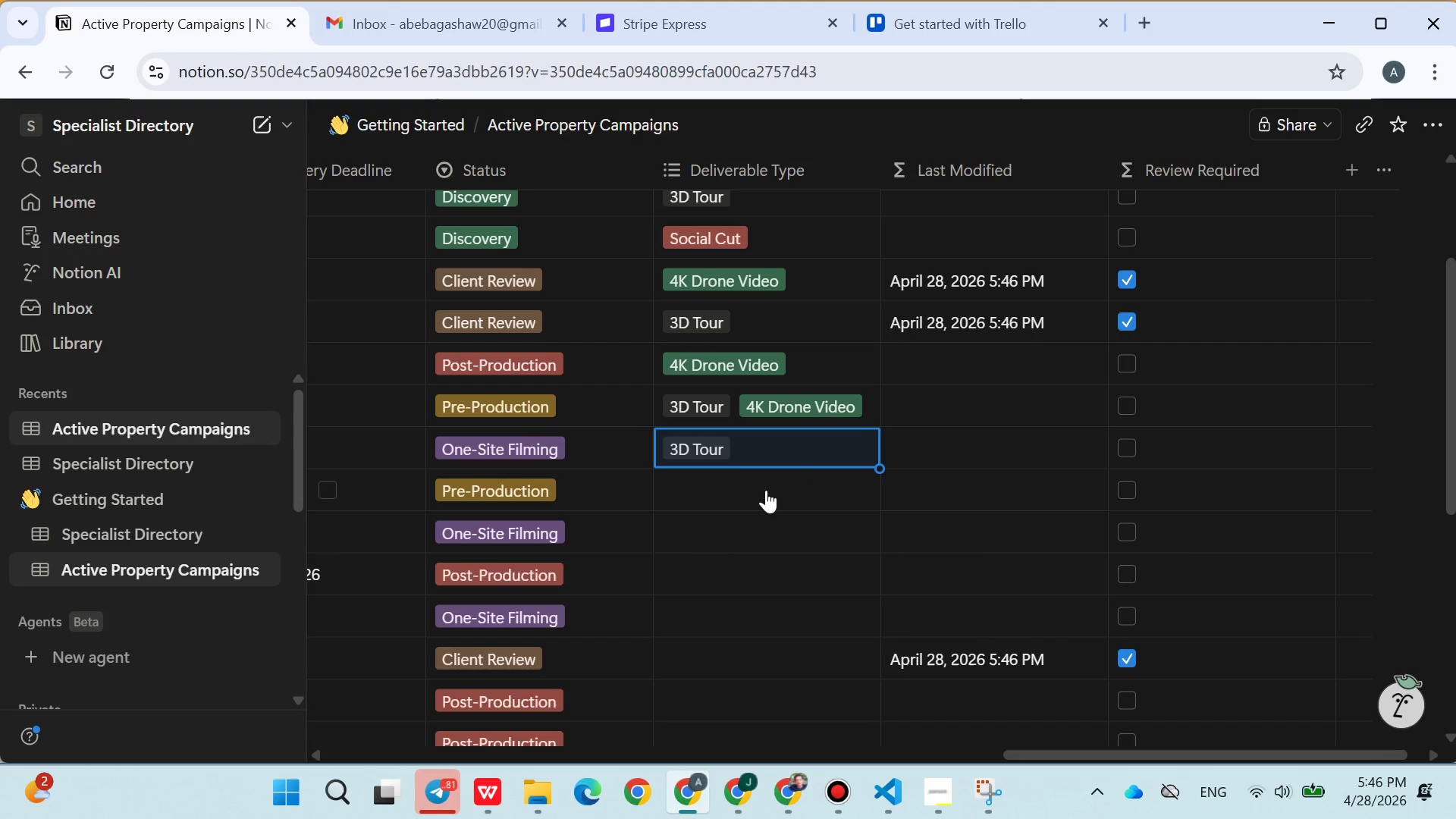 
left_click([760, 490])
 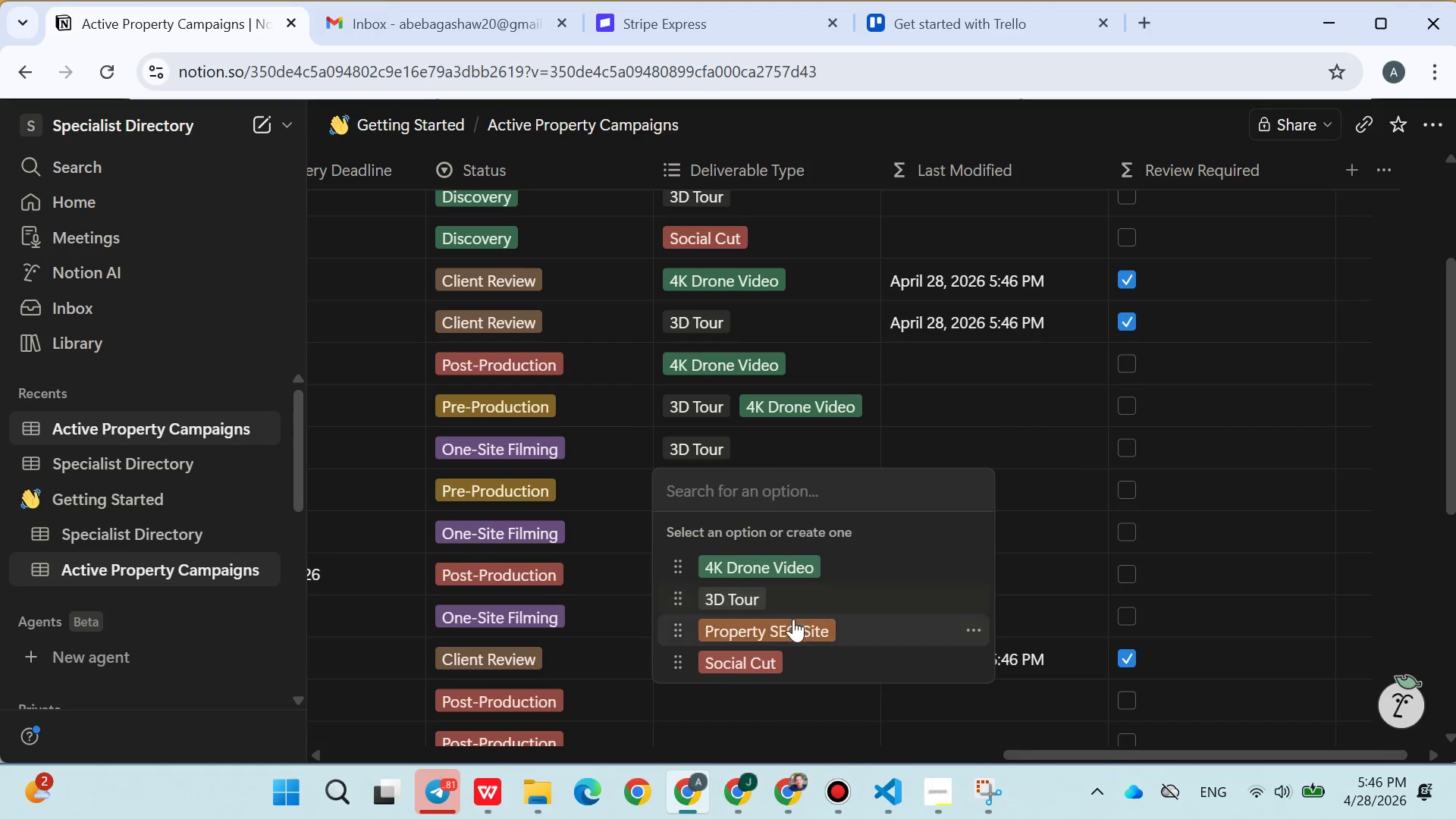 
left_click([786, 642])
 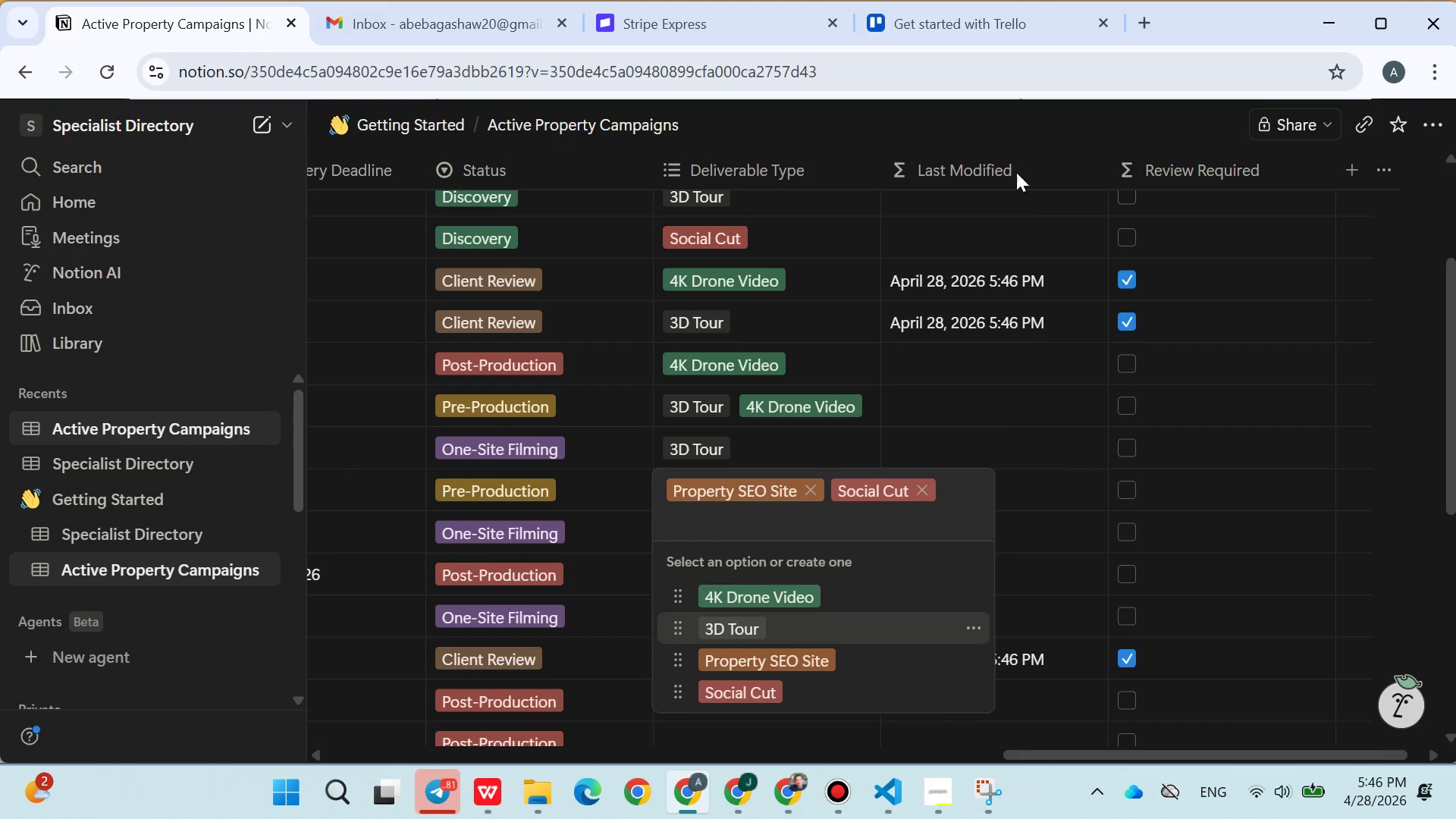 
left_click([1011, 129])
 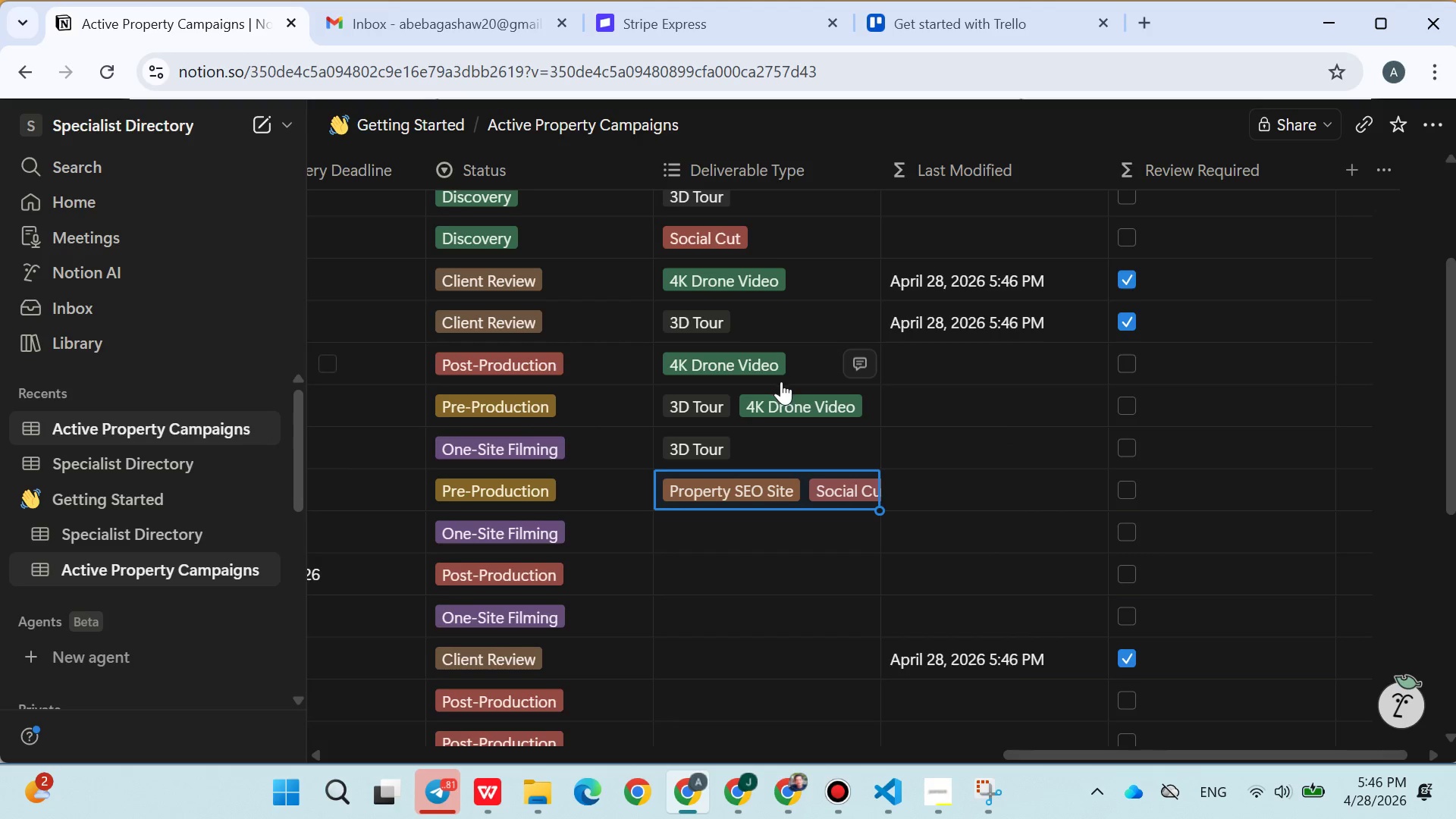 
scroll: coordinate [781, 381], scroll_direction: none, amount: 0.0
 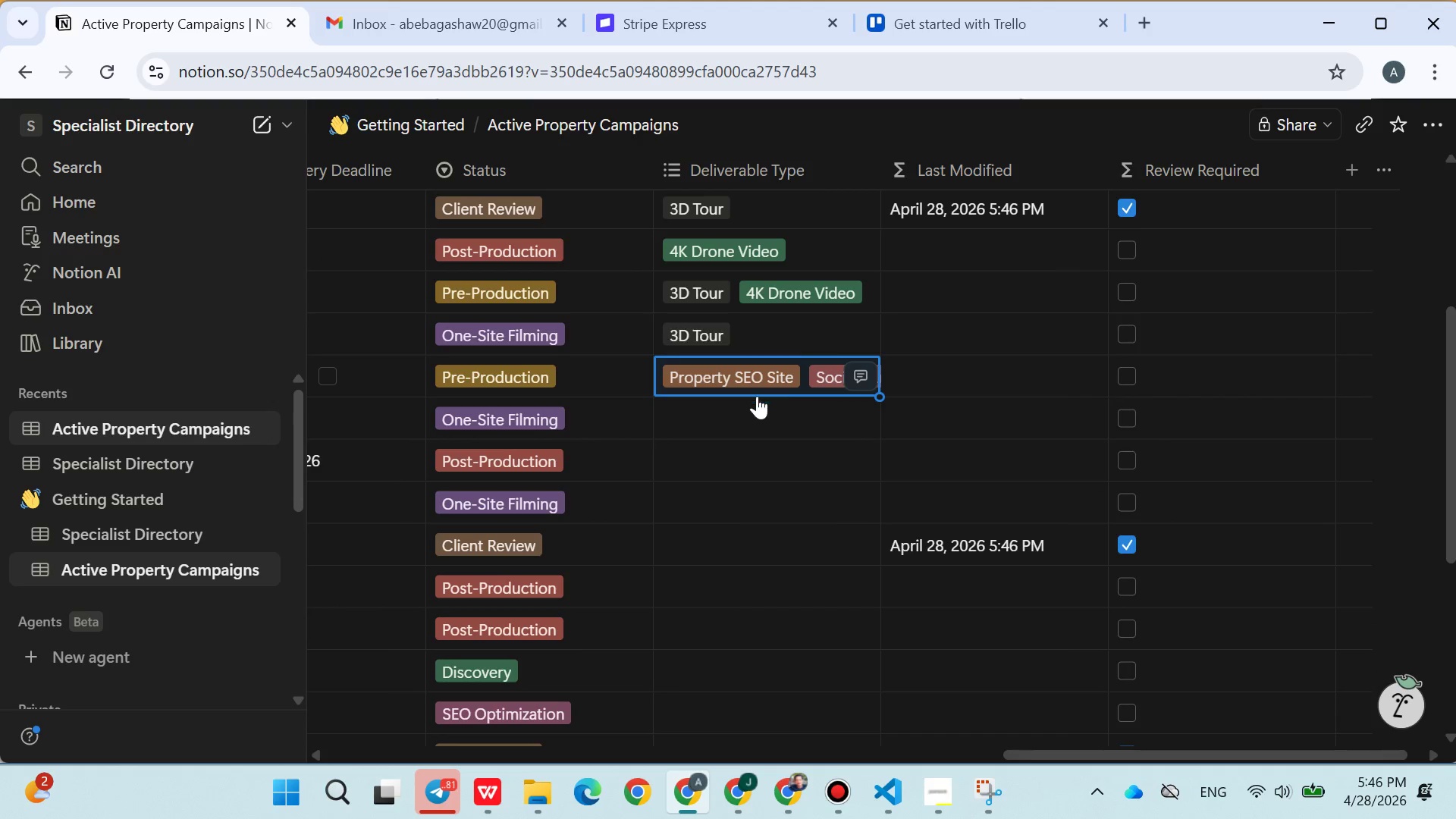 
left_click([742, 417])
 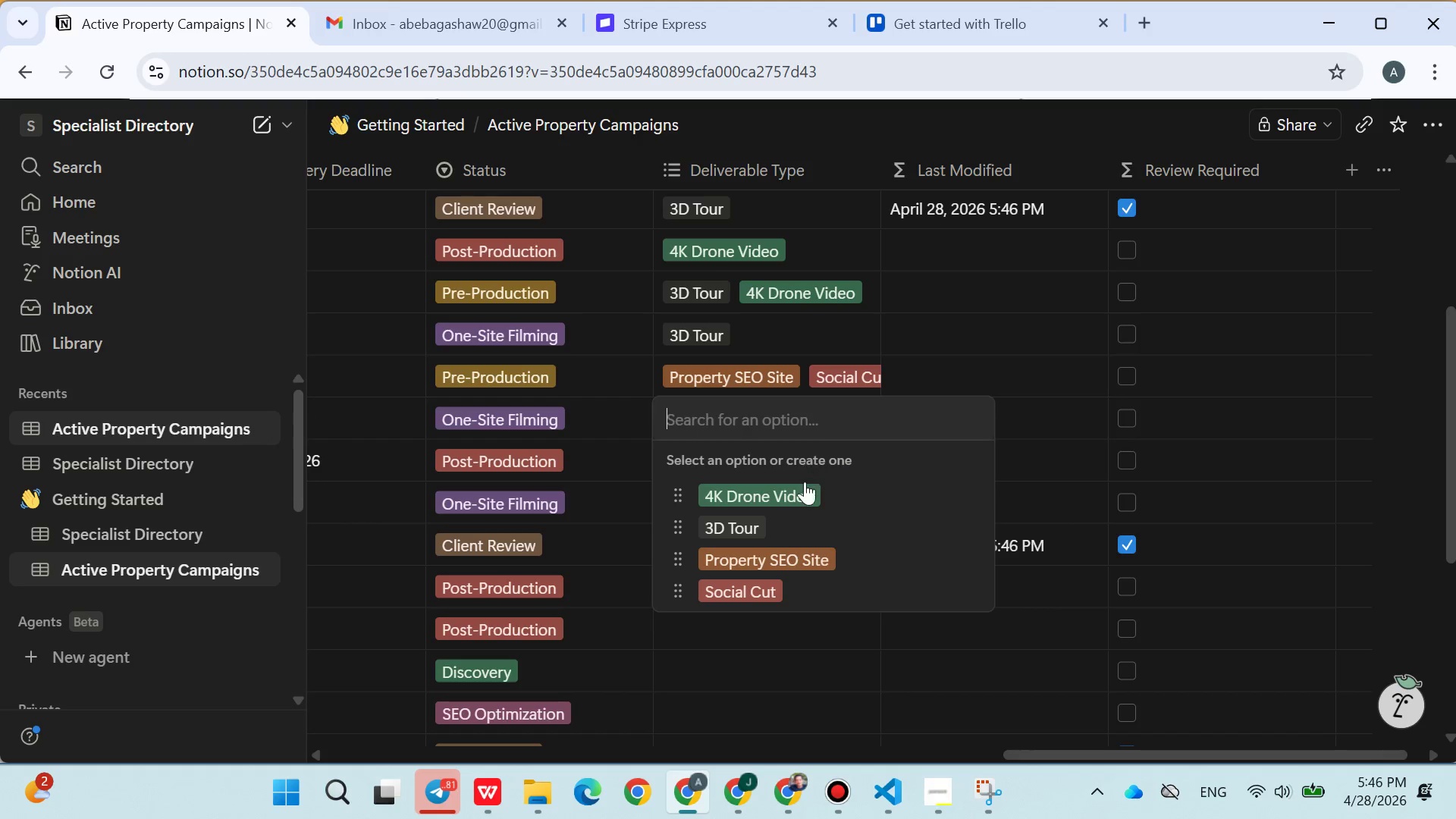 
left_click([805, 482])
 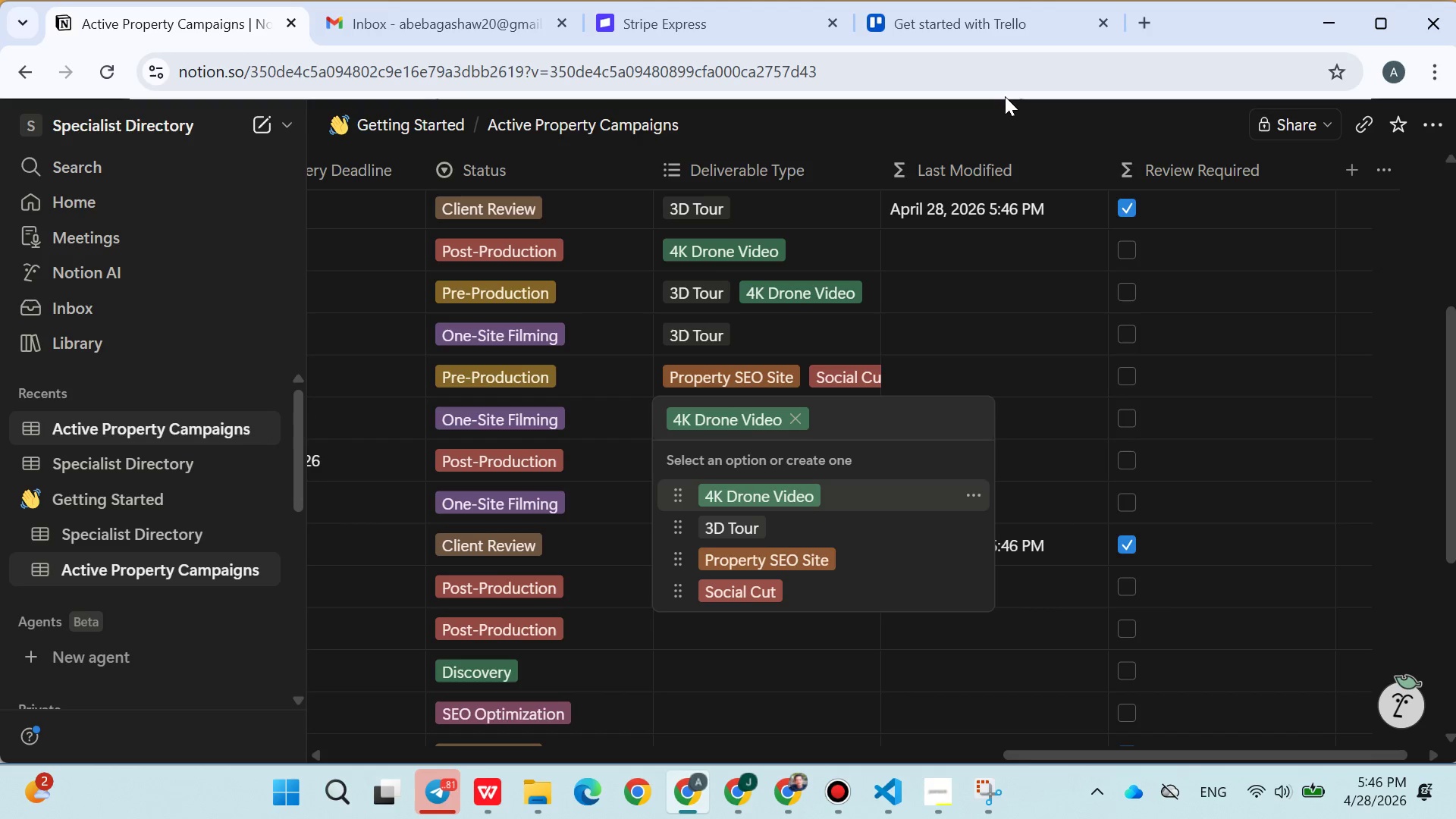 
left_click([1005, 96])
 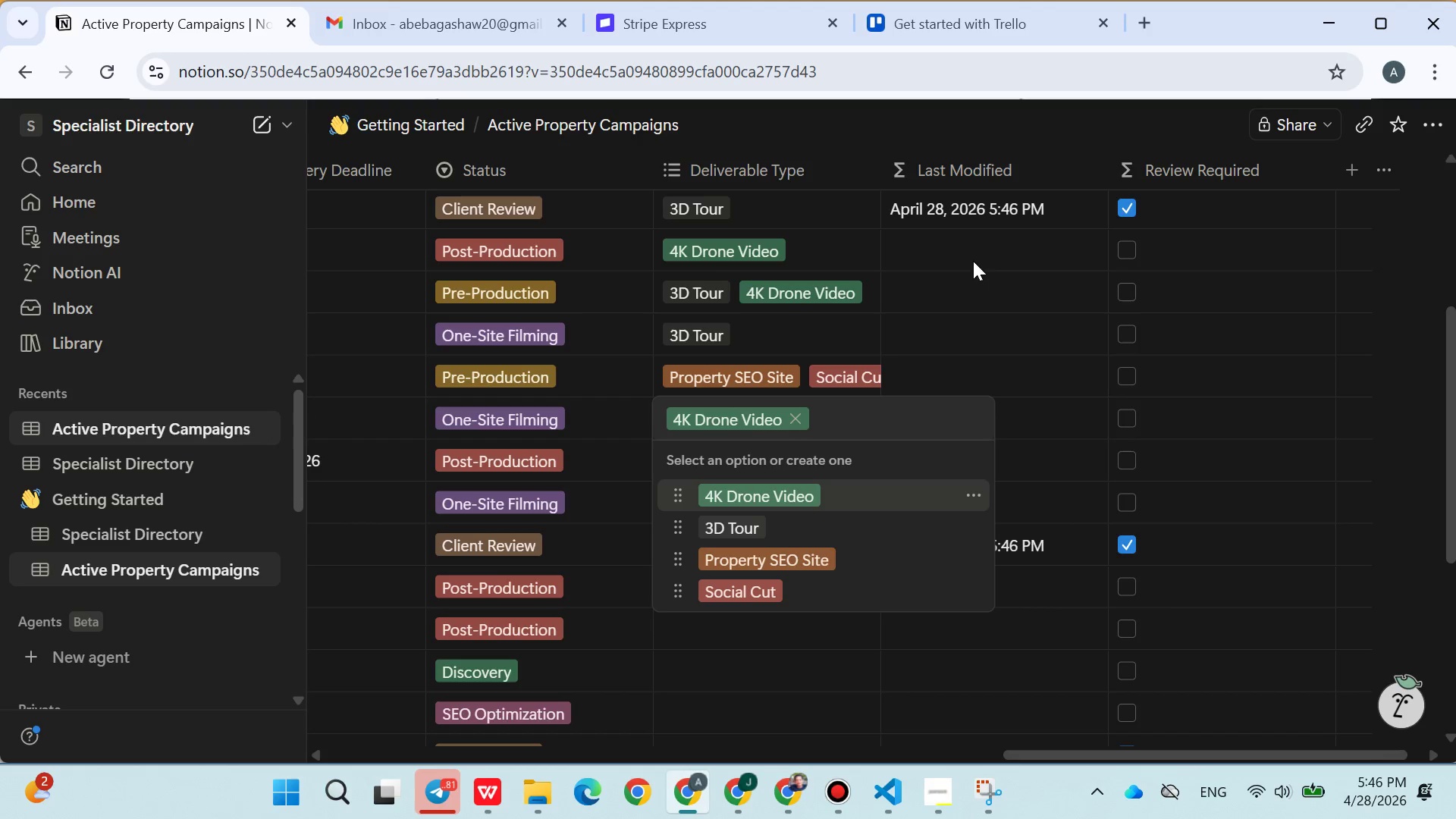 
scroll: coordinate [908, 324], scroll_direction: down, amount: 1.0
 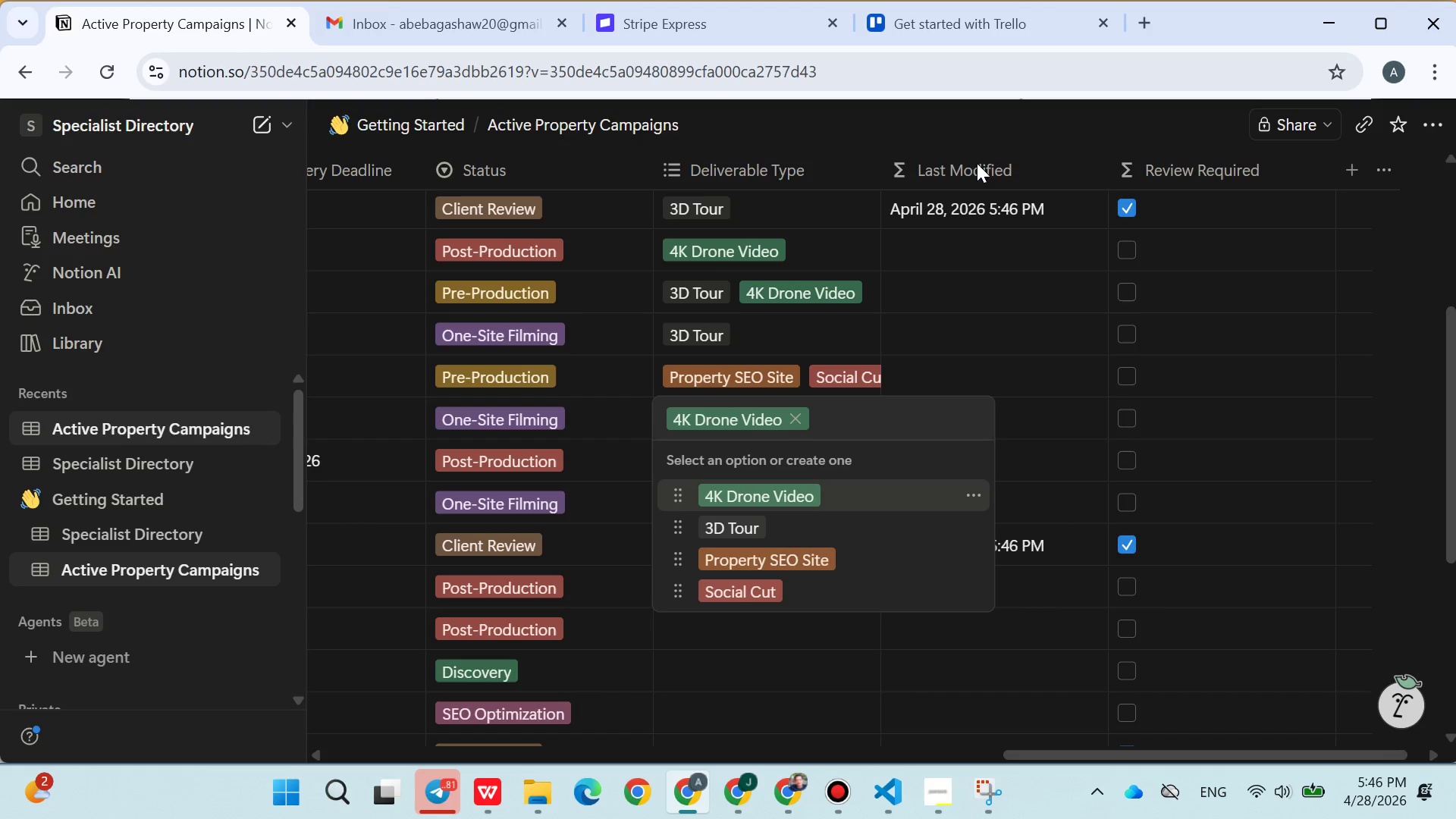 
left_click([976, 141])
 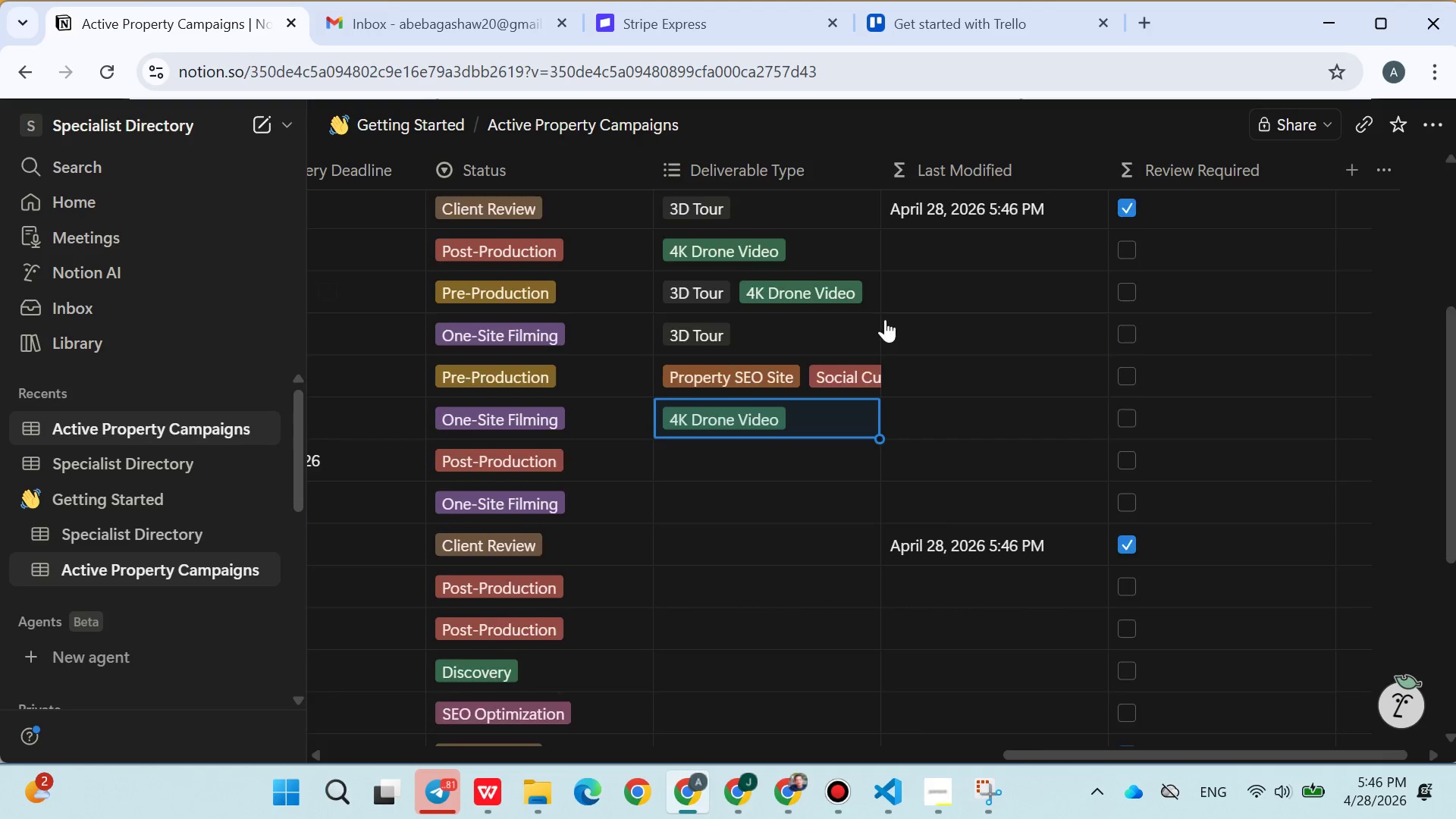 
scroll: coordinate [874, 328], scroll_direction: down, amount: 2.0
 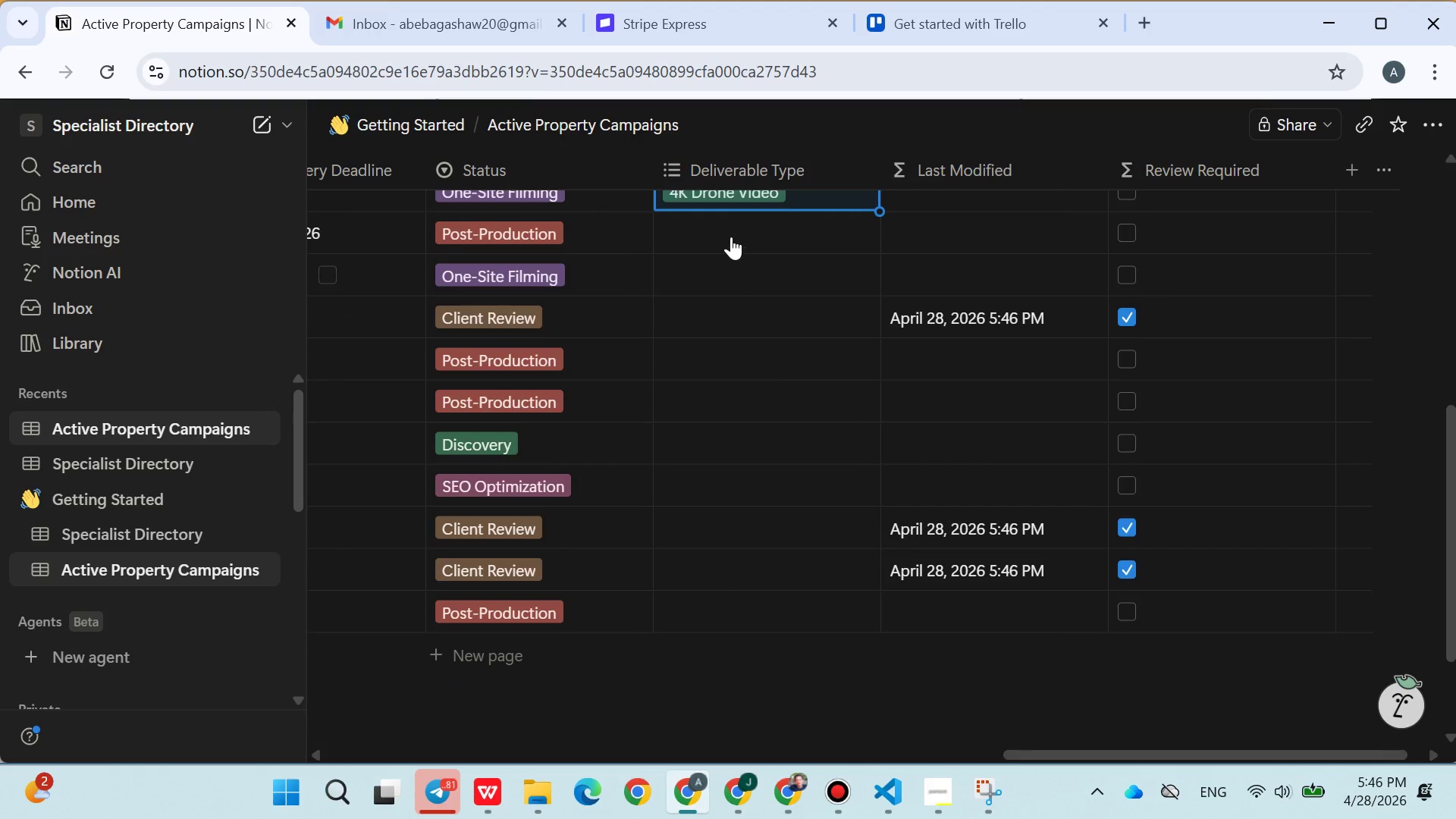 
left_click([731, 237])
 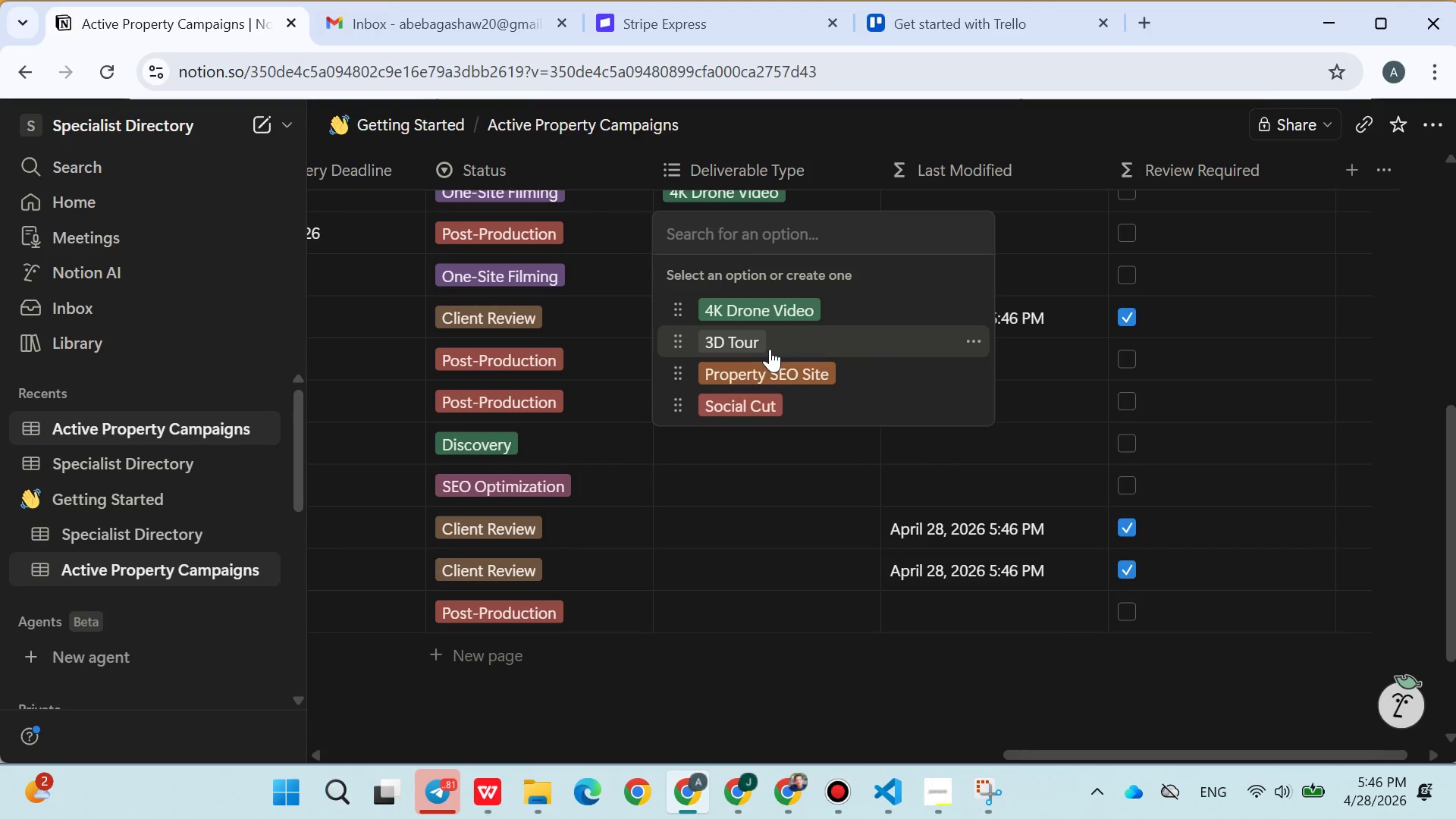 
double_click([774, 363])
 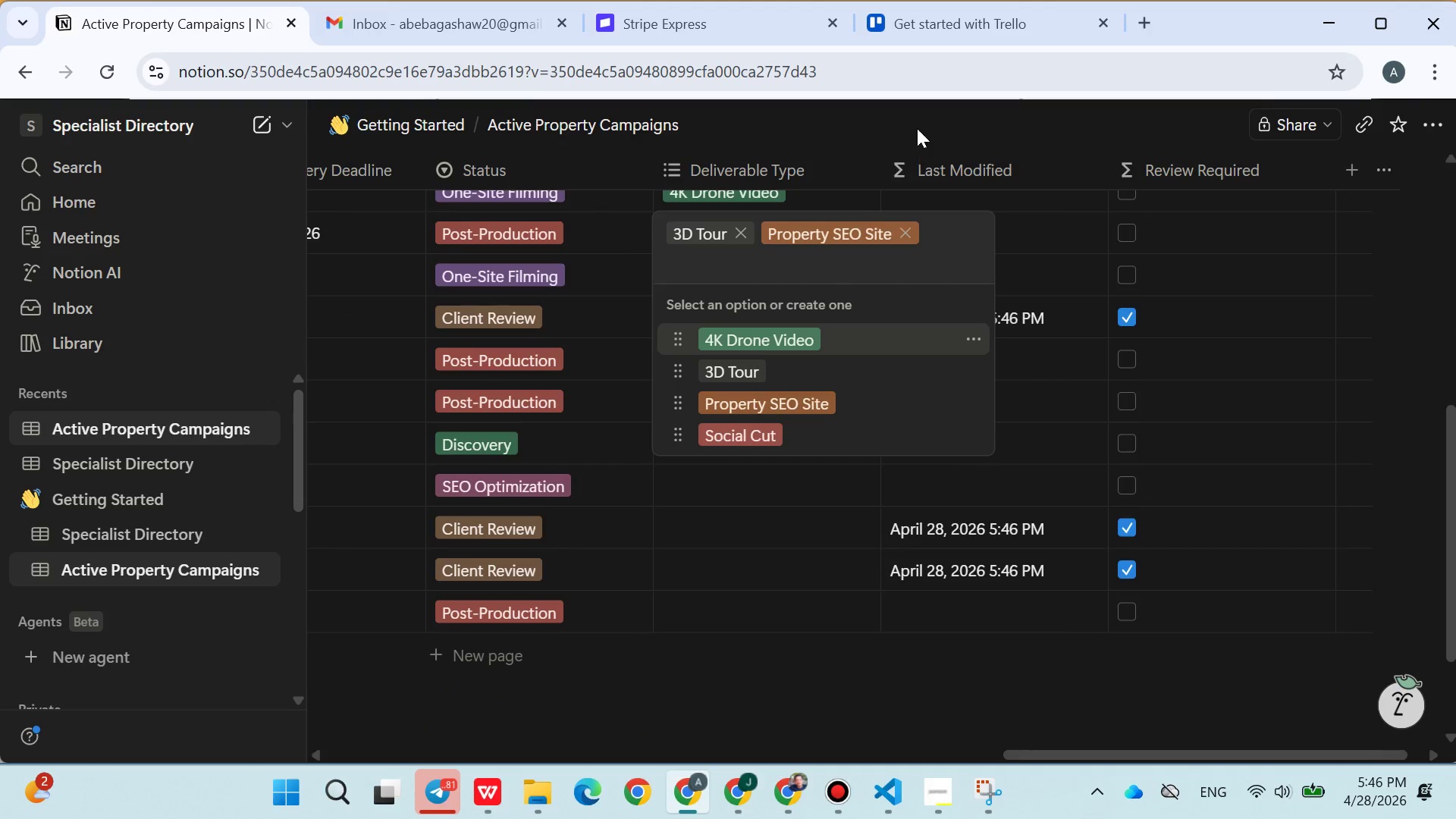 
left_click([917, 128])
 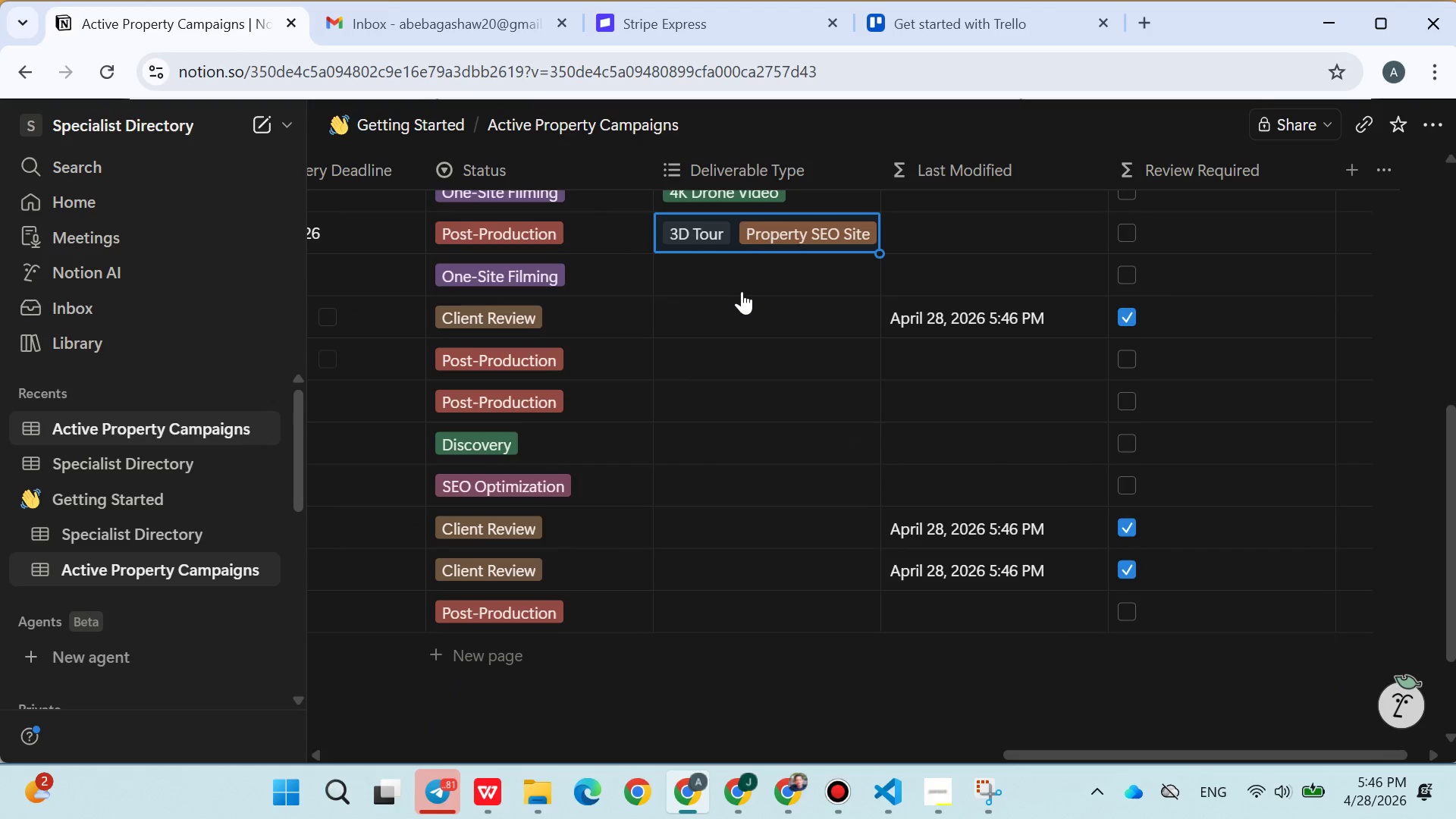 
left_click([739, 275])
 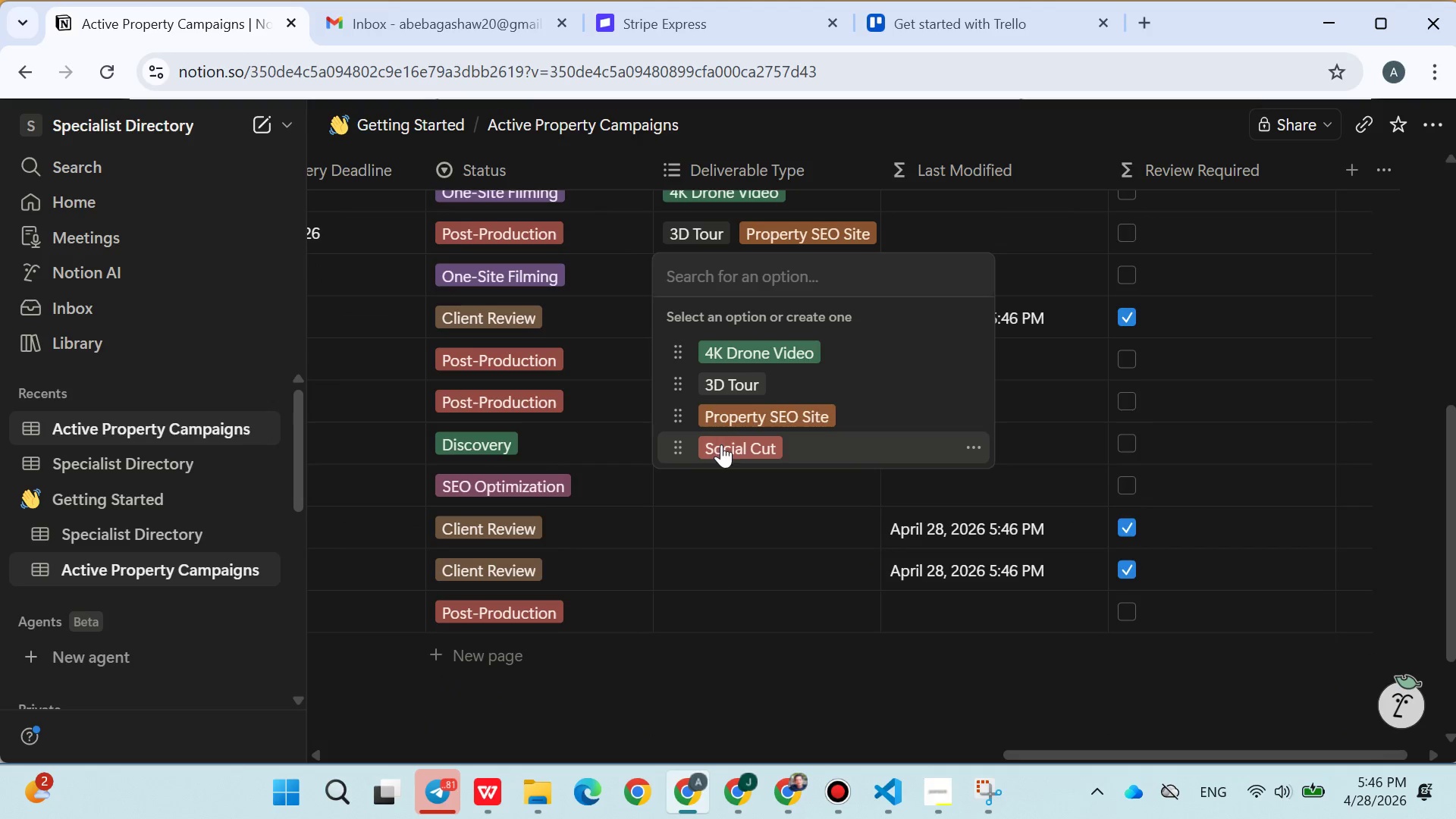 
double_click([730, 413])
 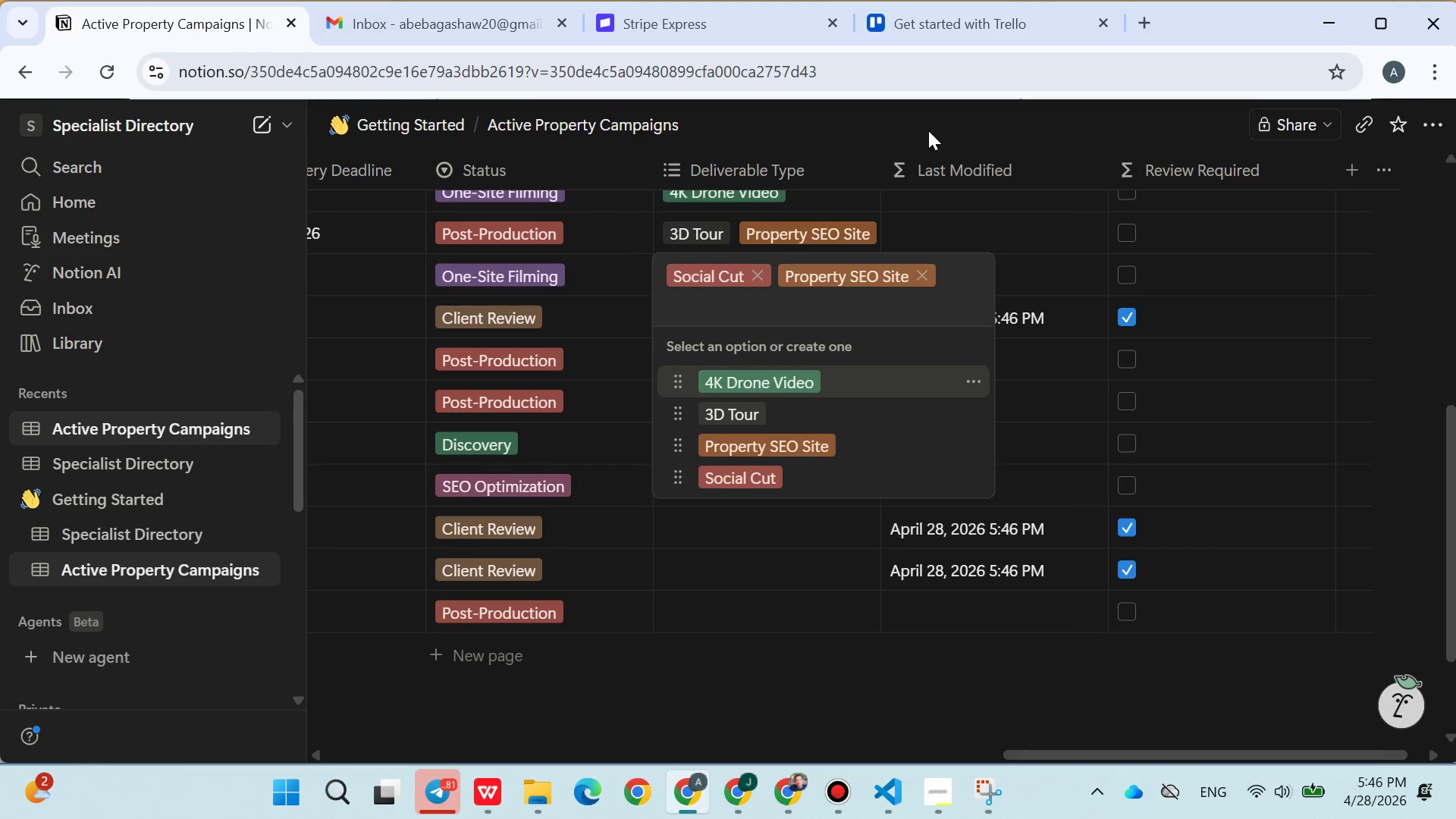 
left_click([928, 119])
 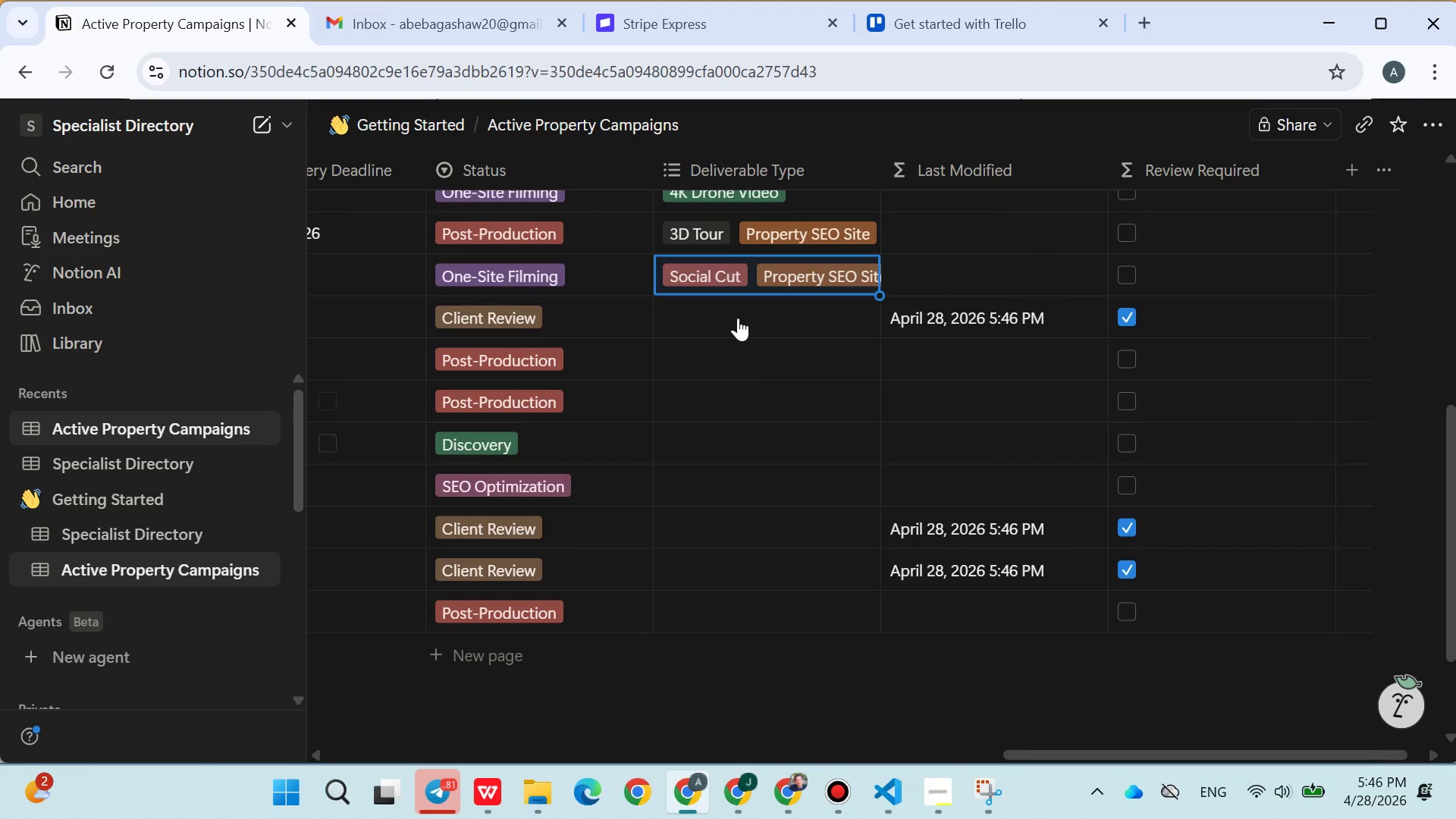 
left_click([738, 316])
 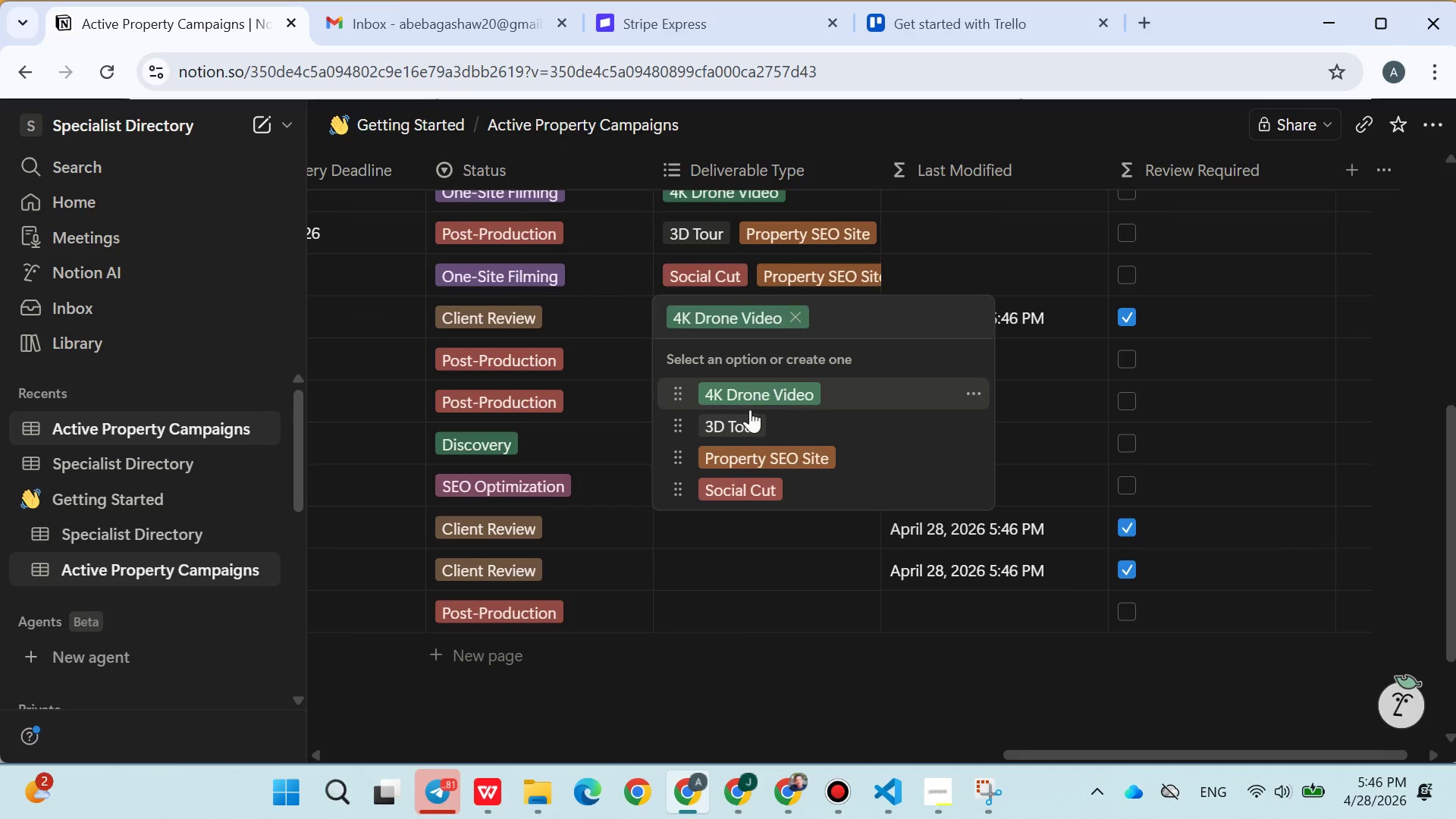 
double_click([742, 420])
 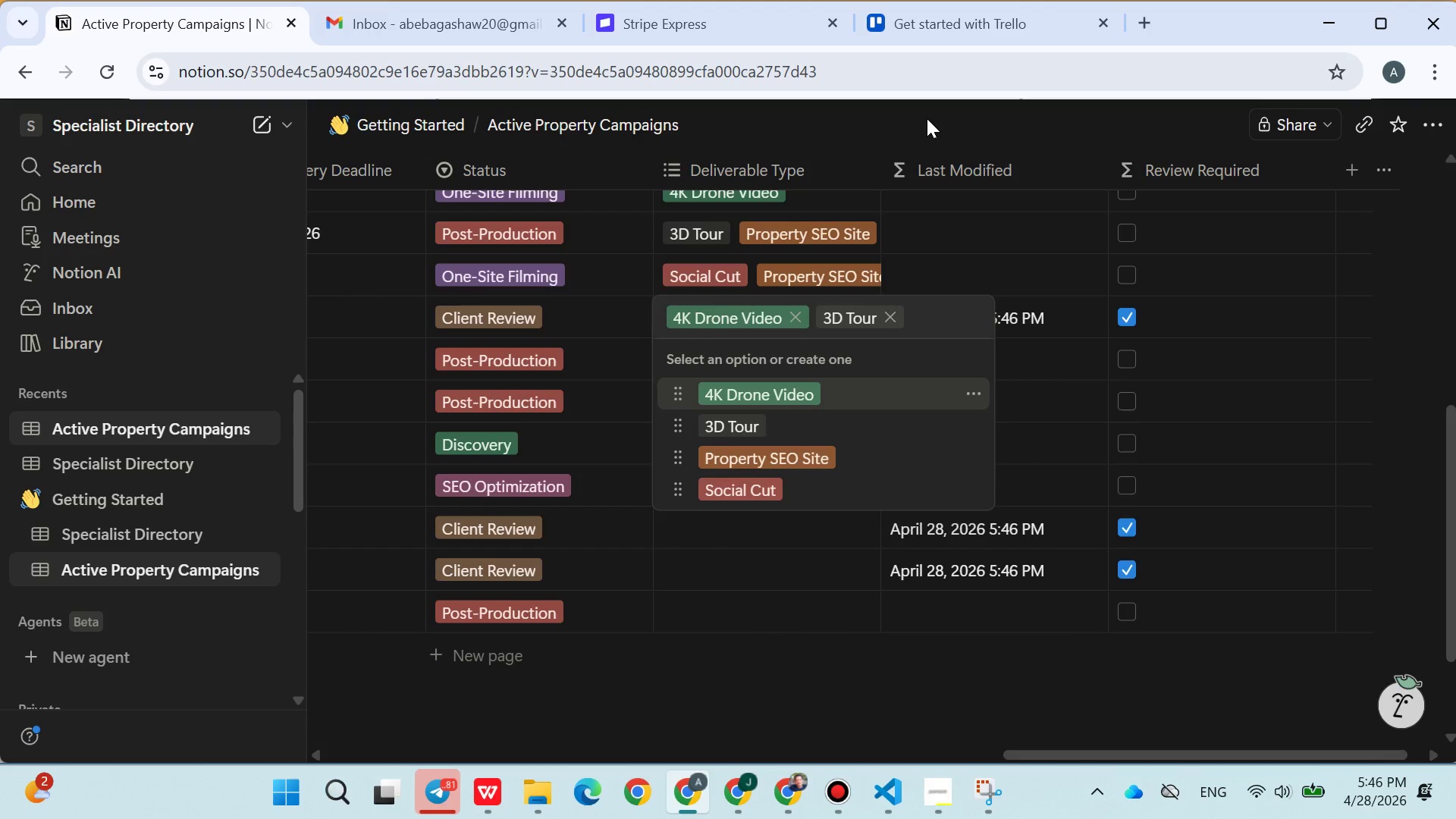 
left_click([927, 118])
 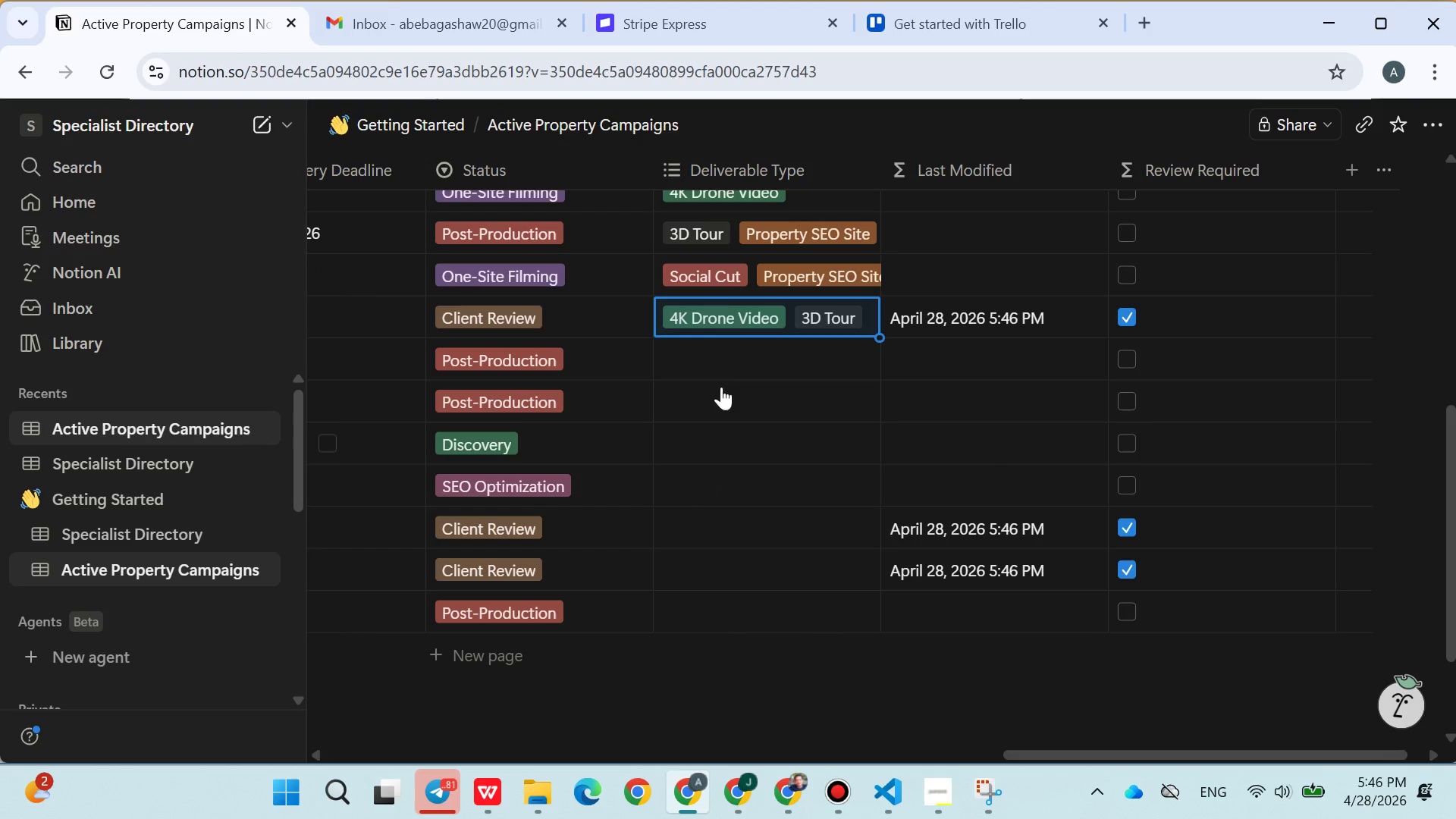 
left_click([711, 360])
 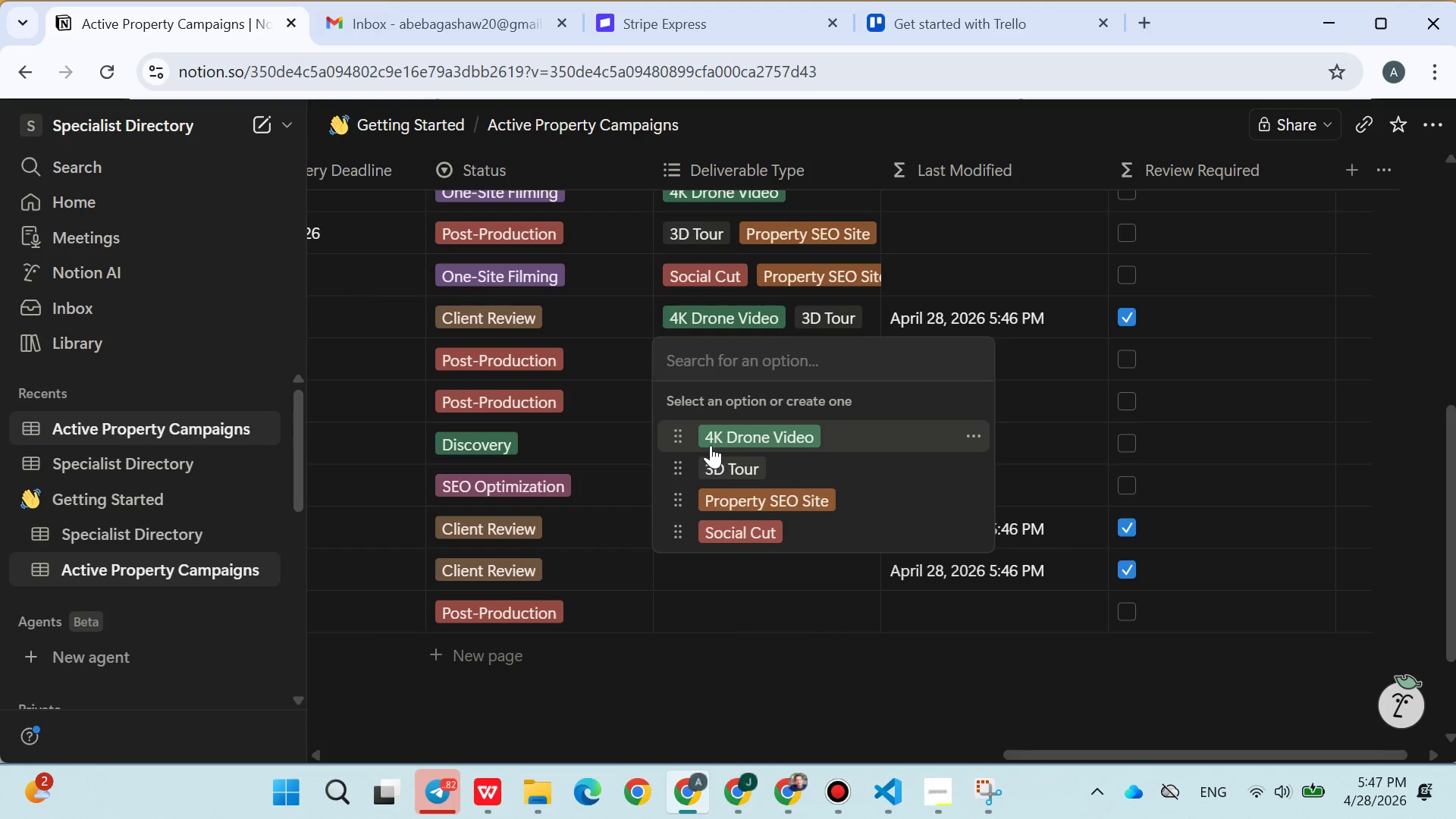 
double_click([717, 478])
 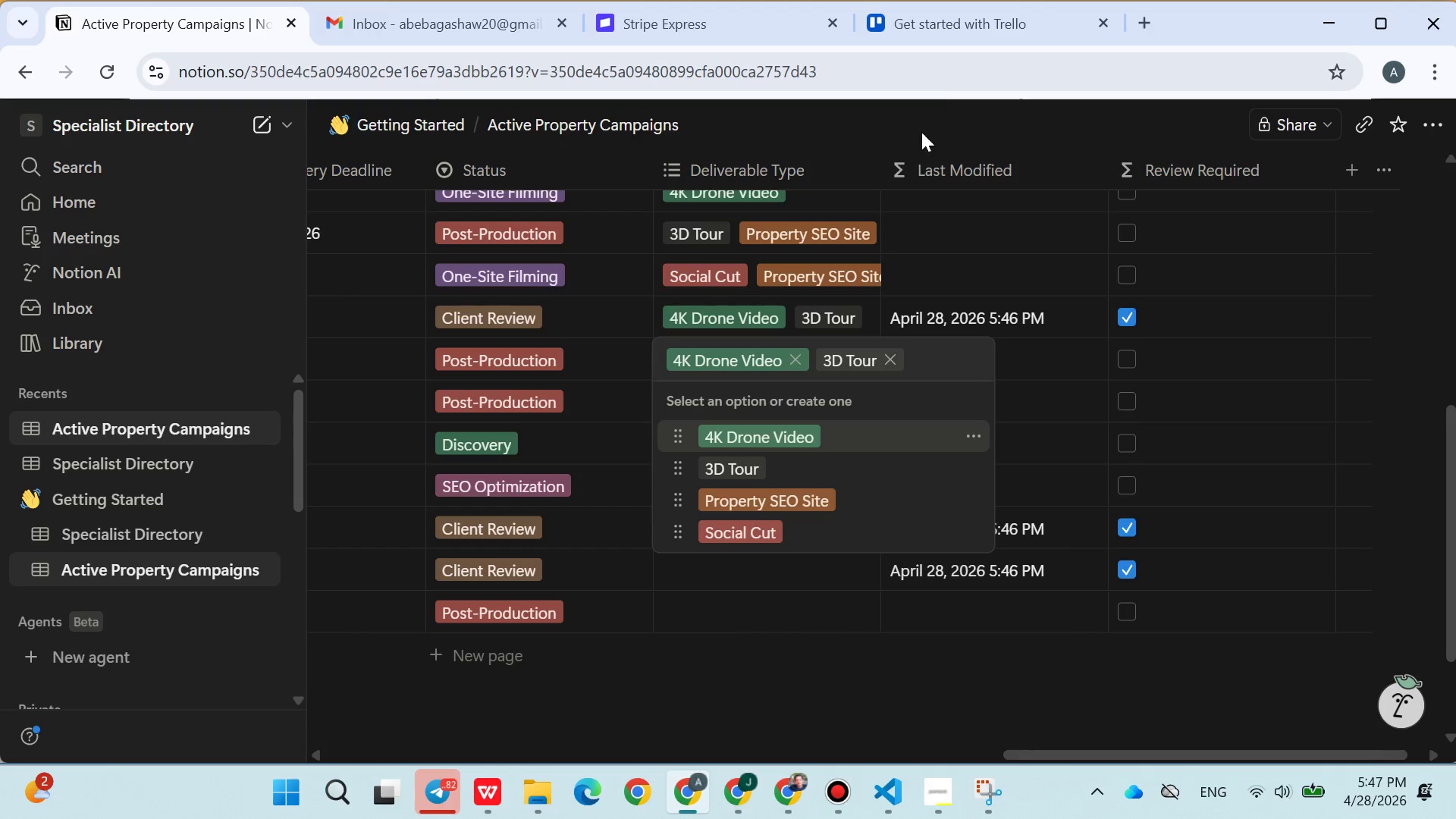 
left_click([938, 99])
 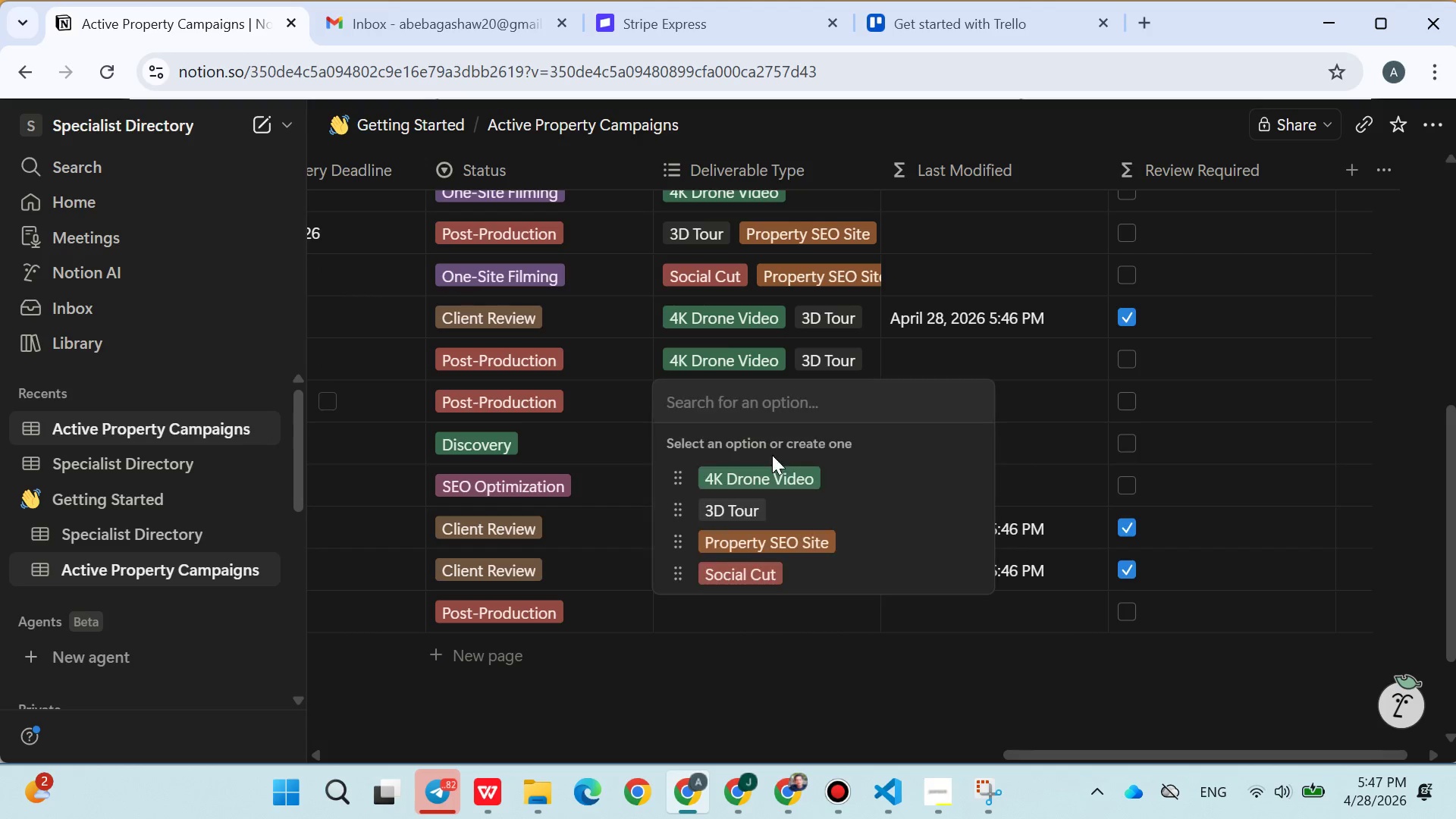 
double_click([783, 505])
 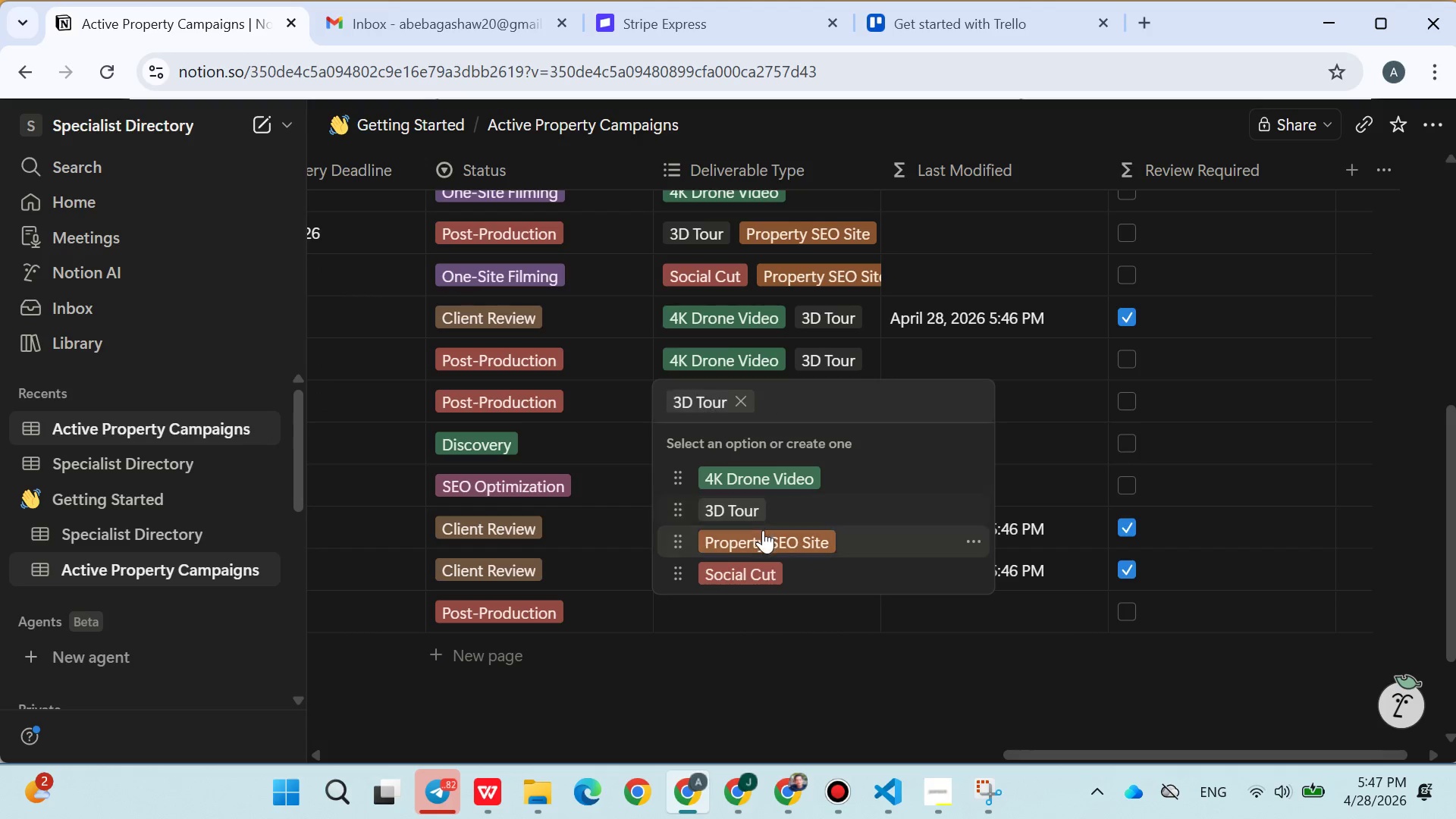 
triple_click([763, 530])
 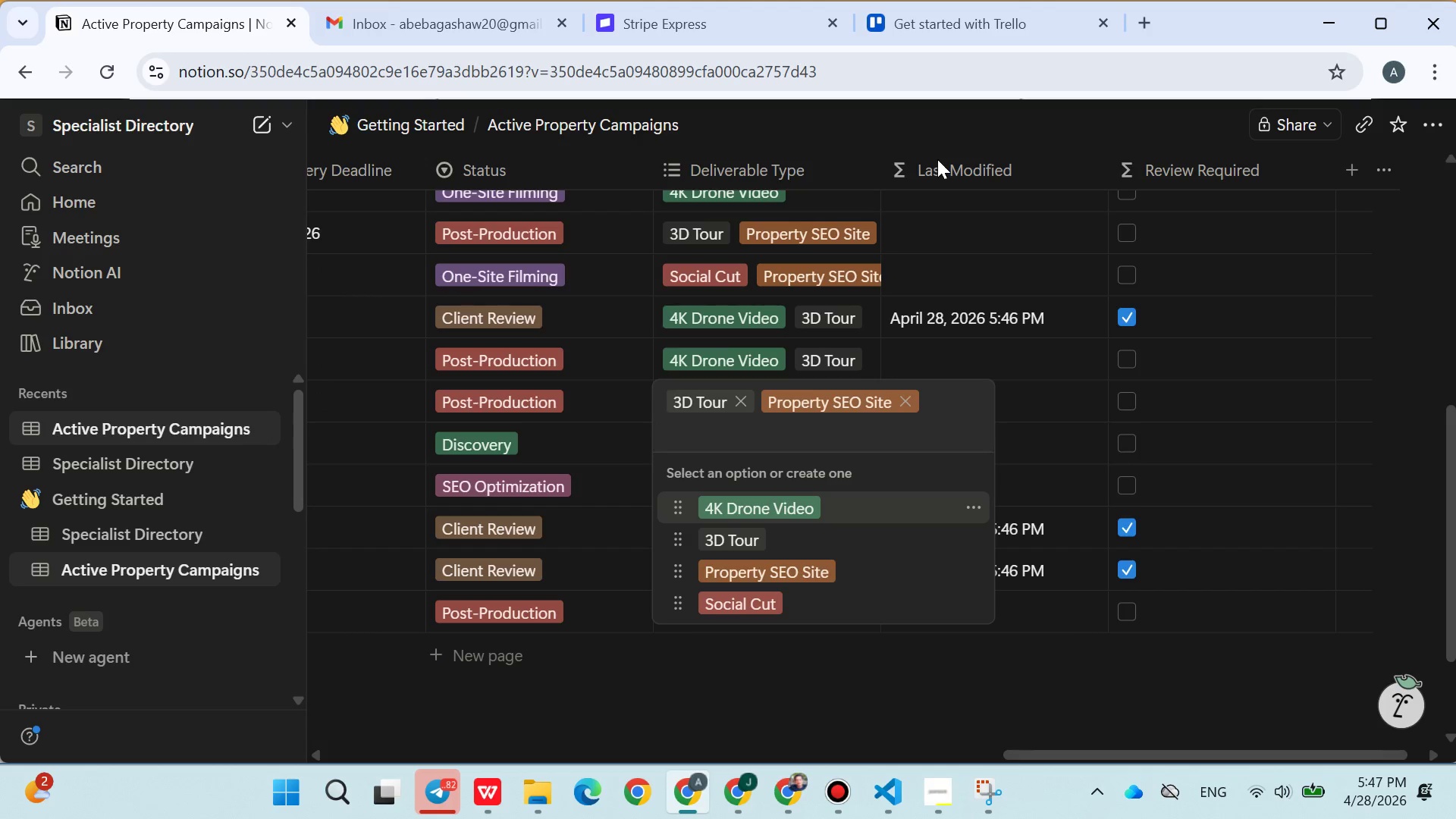 
left_click([946, 123])
 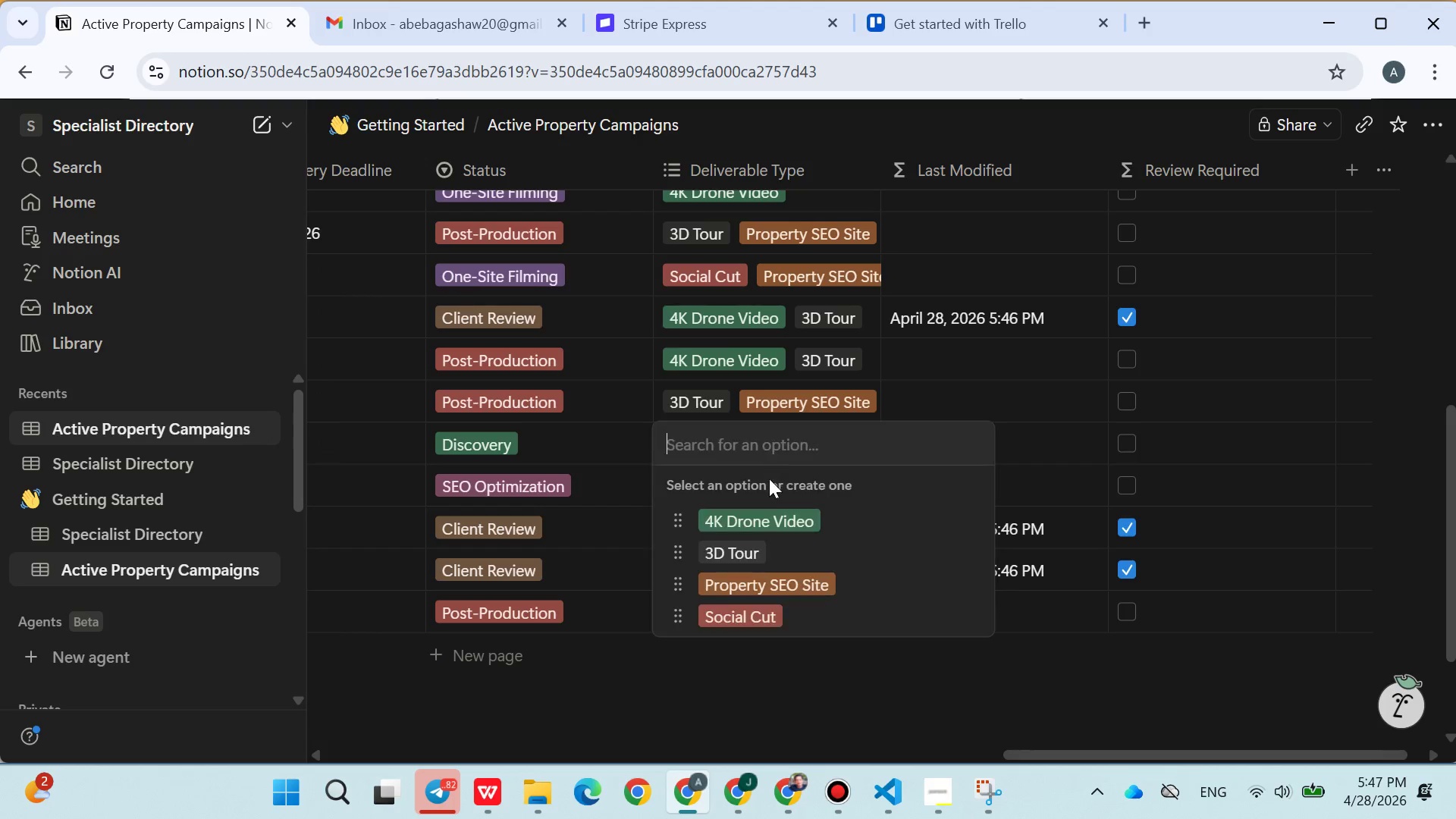 
double_click([767, 508])
 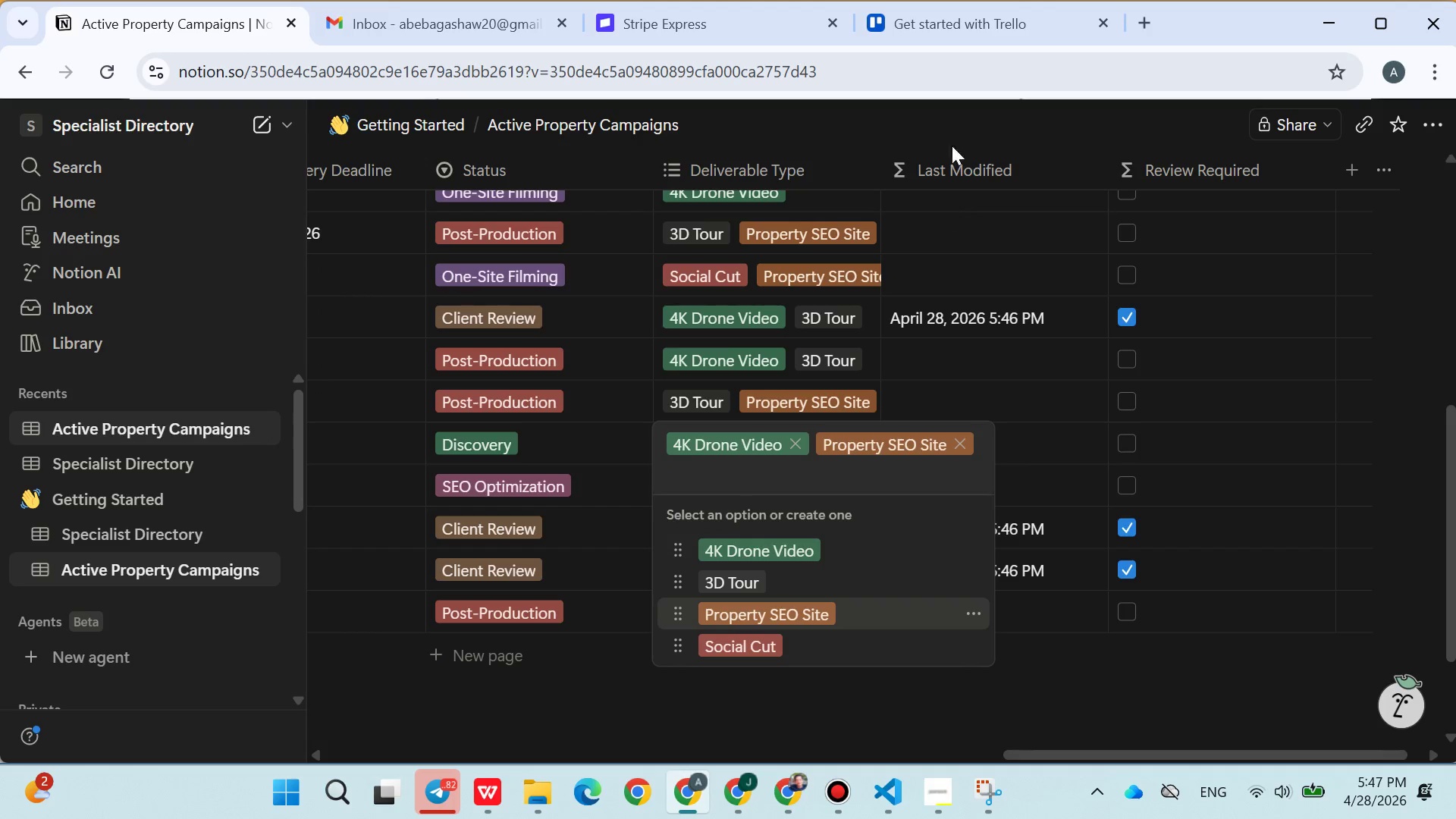 
left_click([952, 121])
 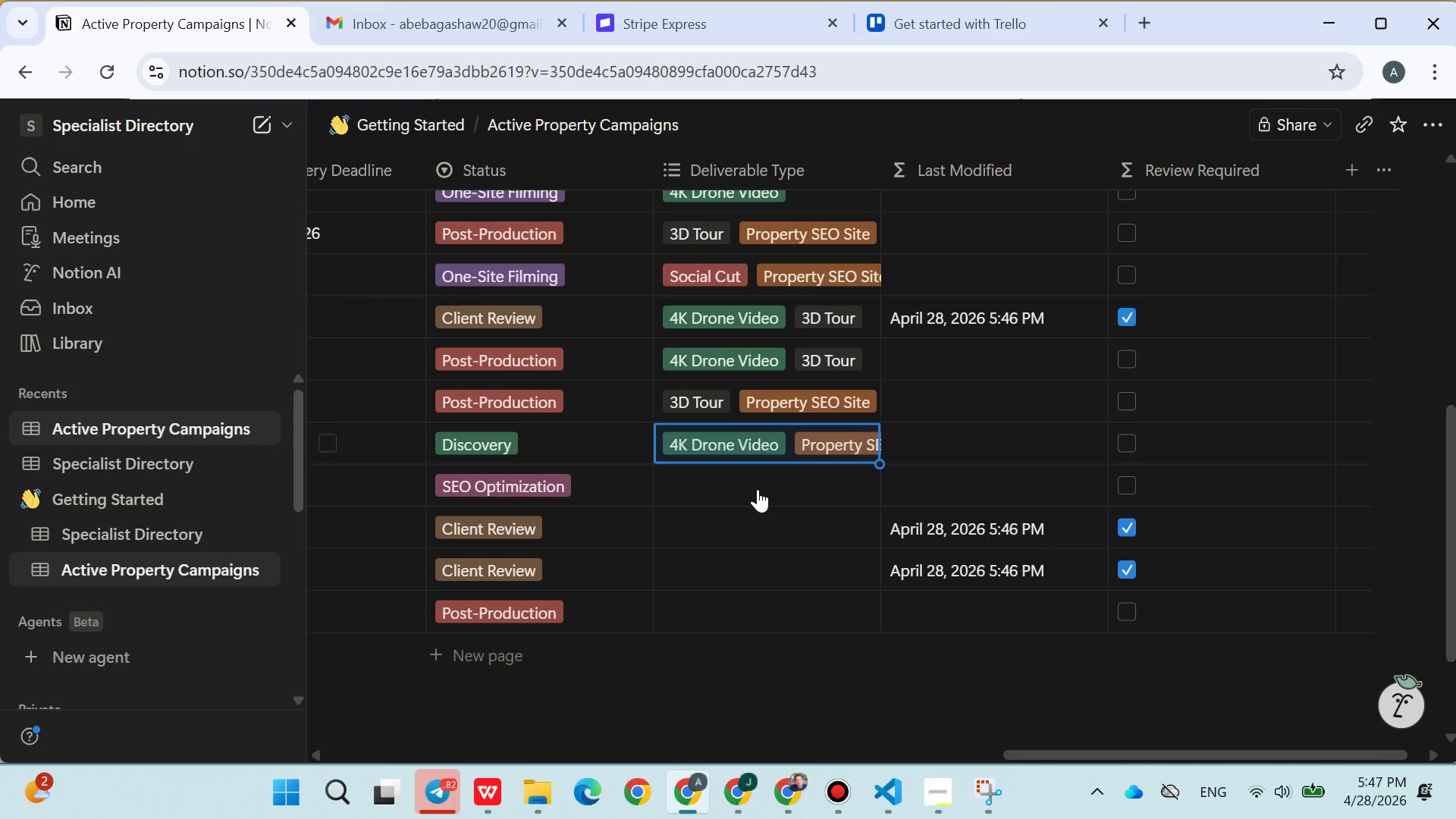 
left_click([758, 491])
 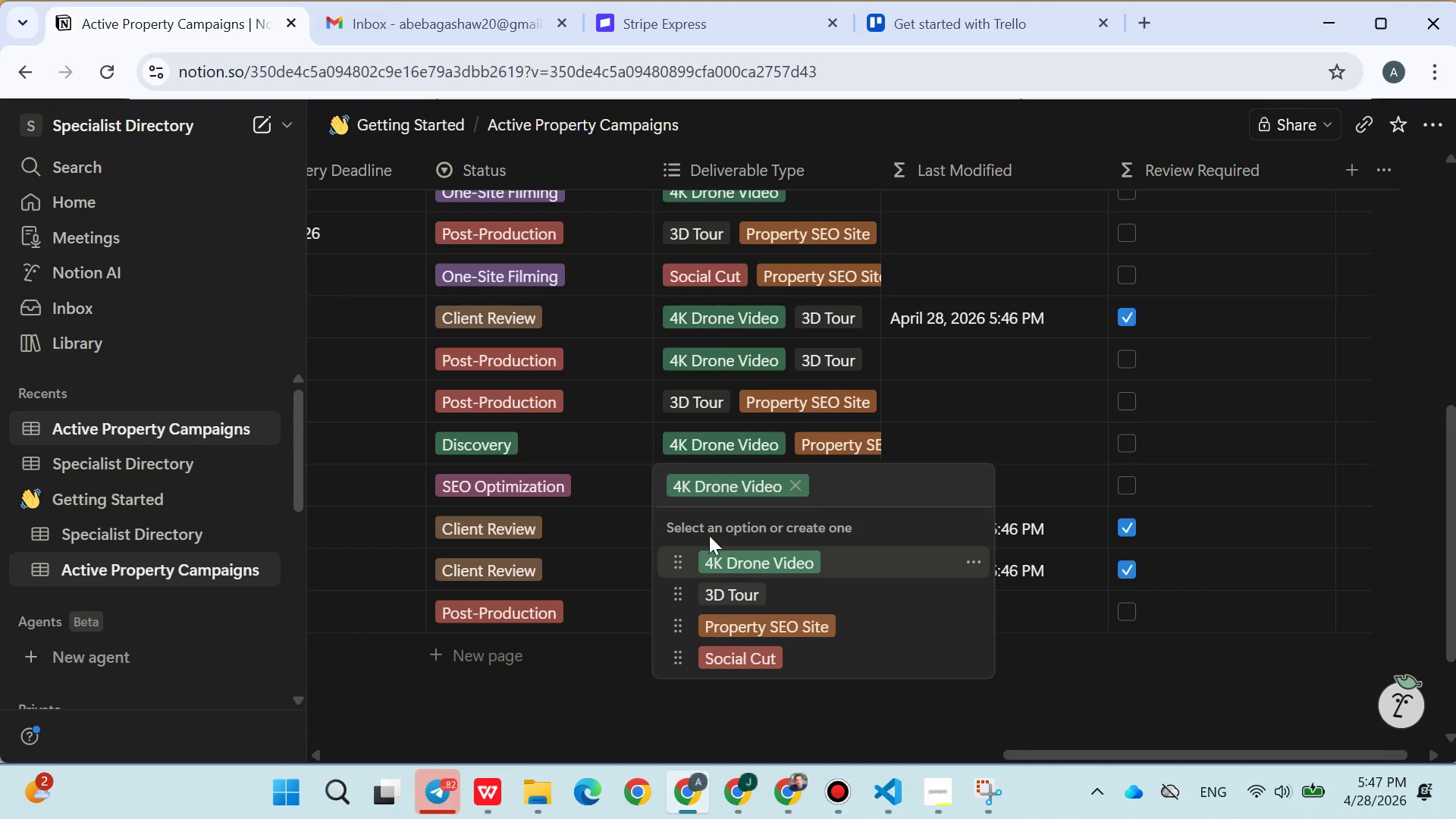 
double_click([915, 127])
 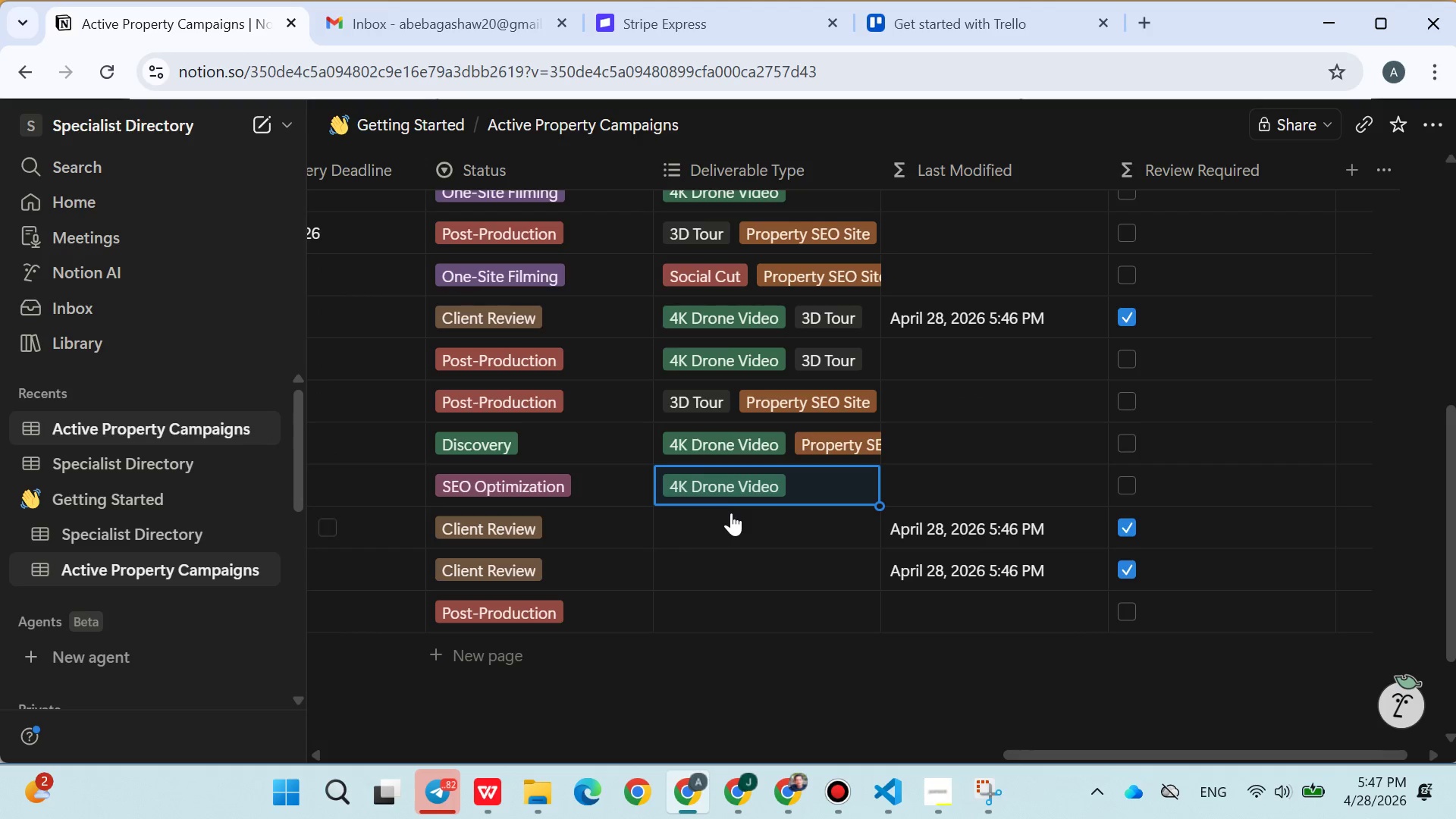 
left_click([729, 525])
 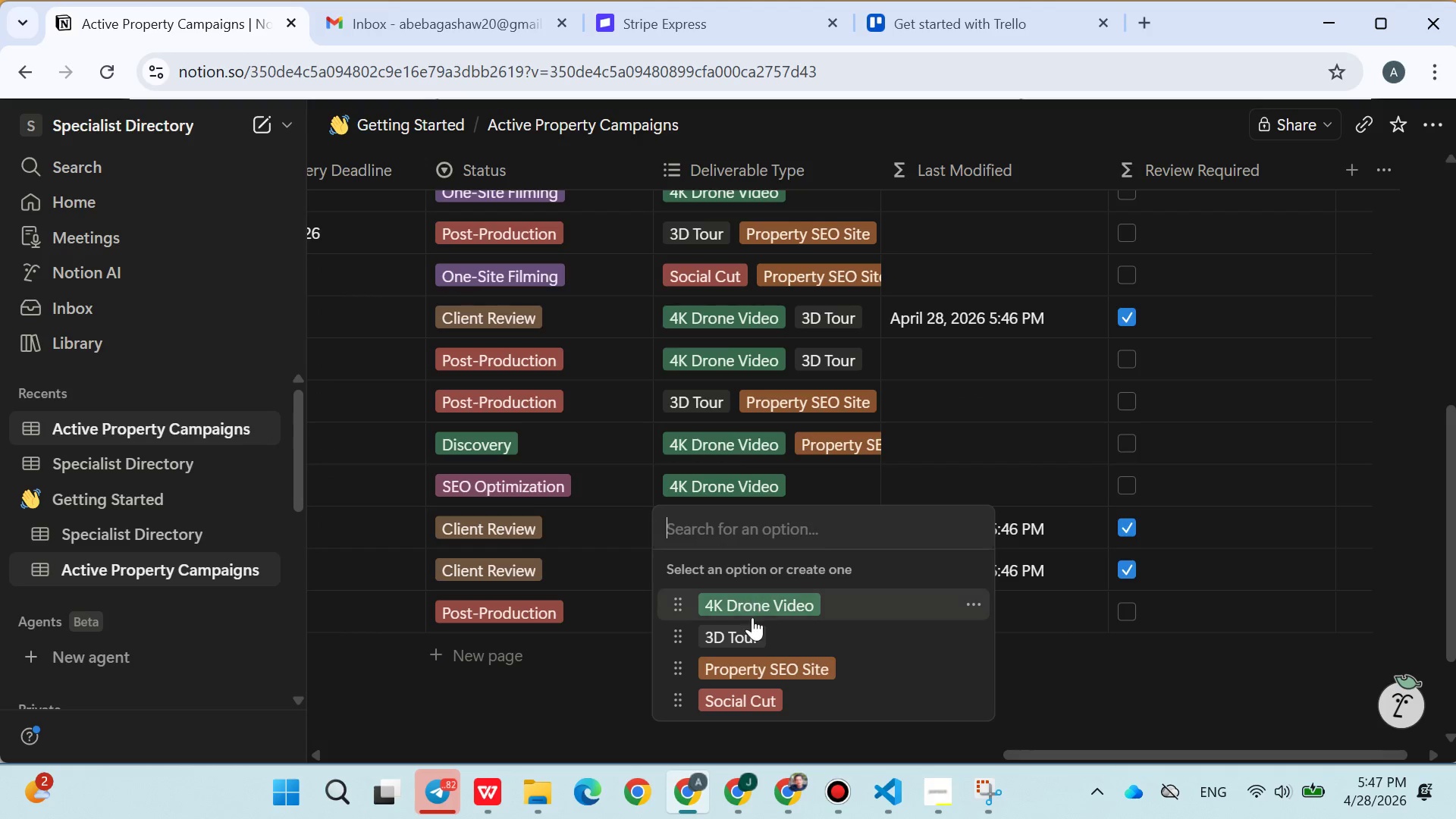 
left_click([752, 617])
 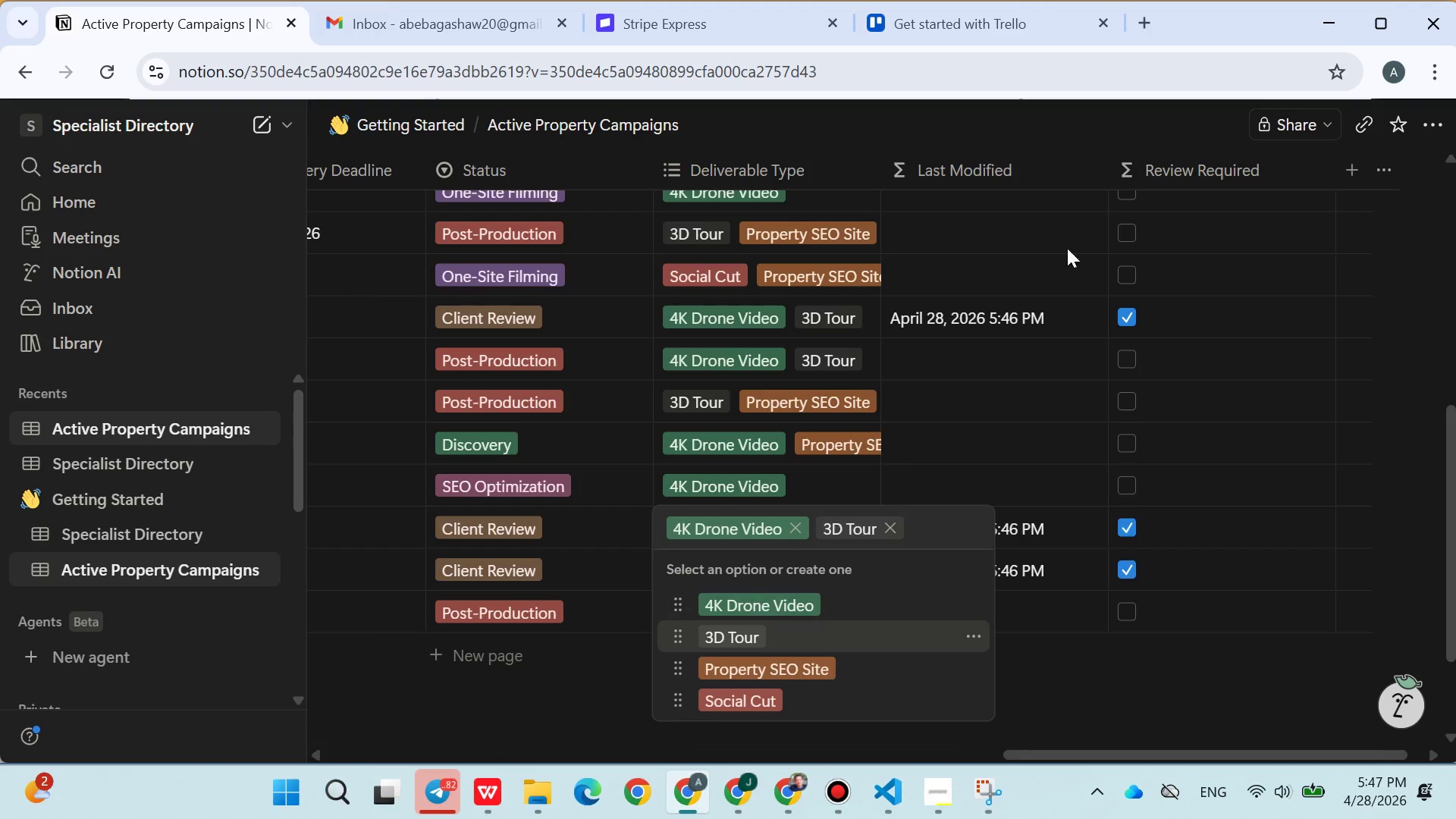 
left_click([1089, 143])
 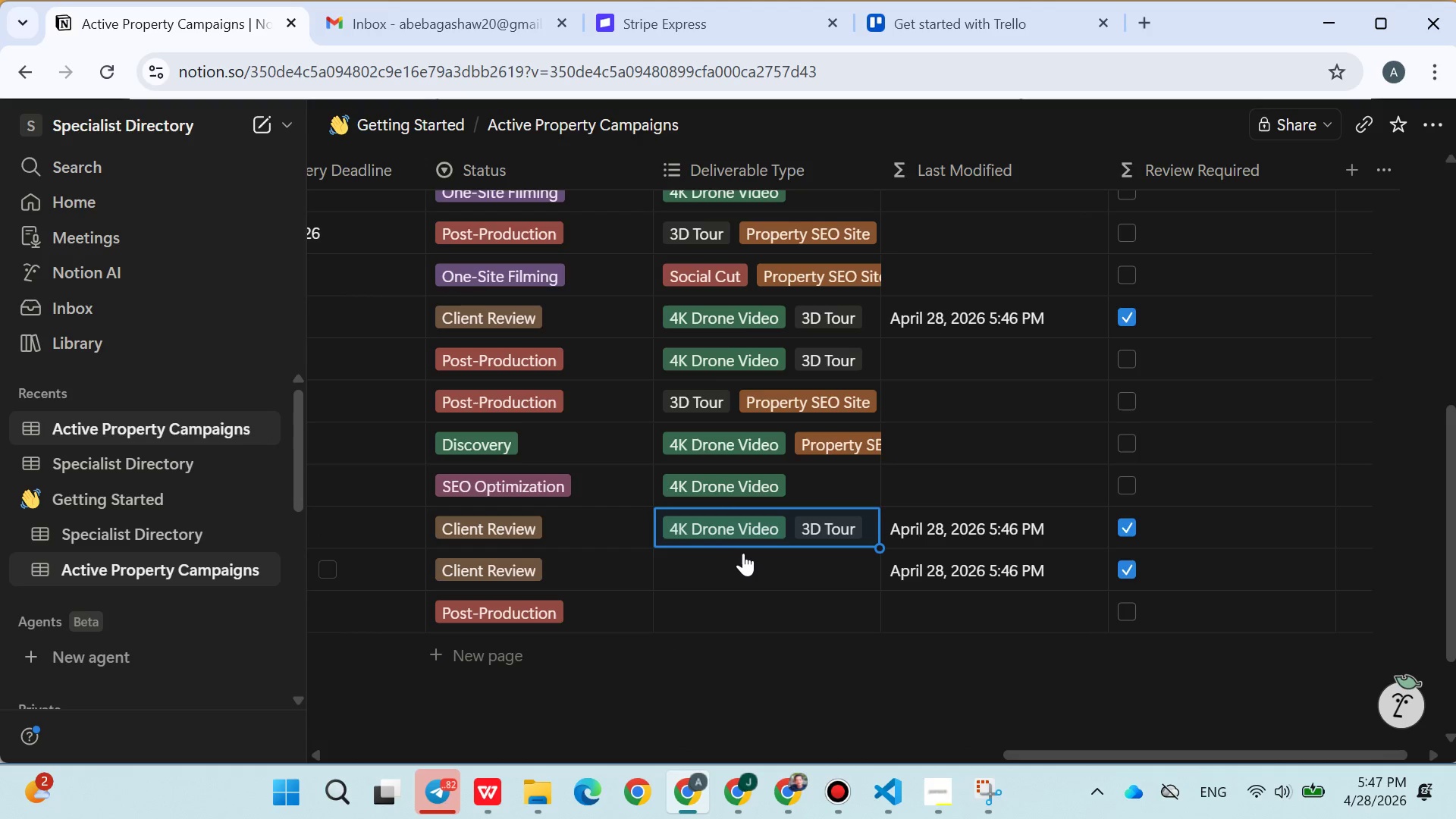 
left_click([755, 570])
 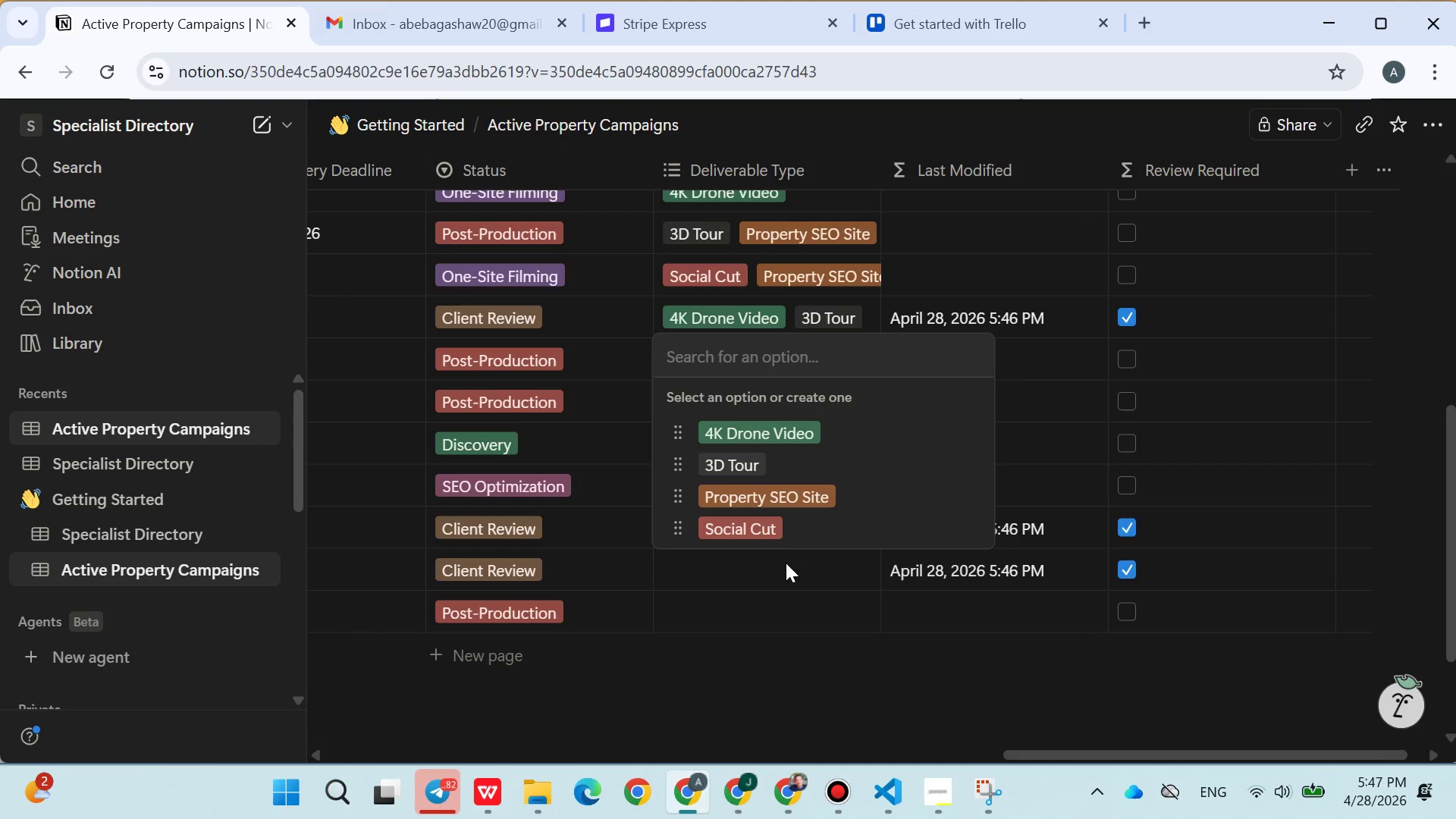 
left_click([785, 528])
 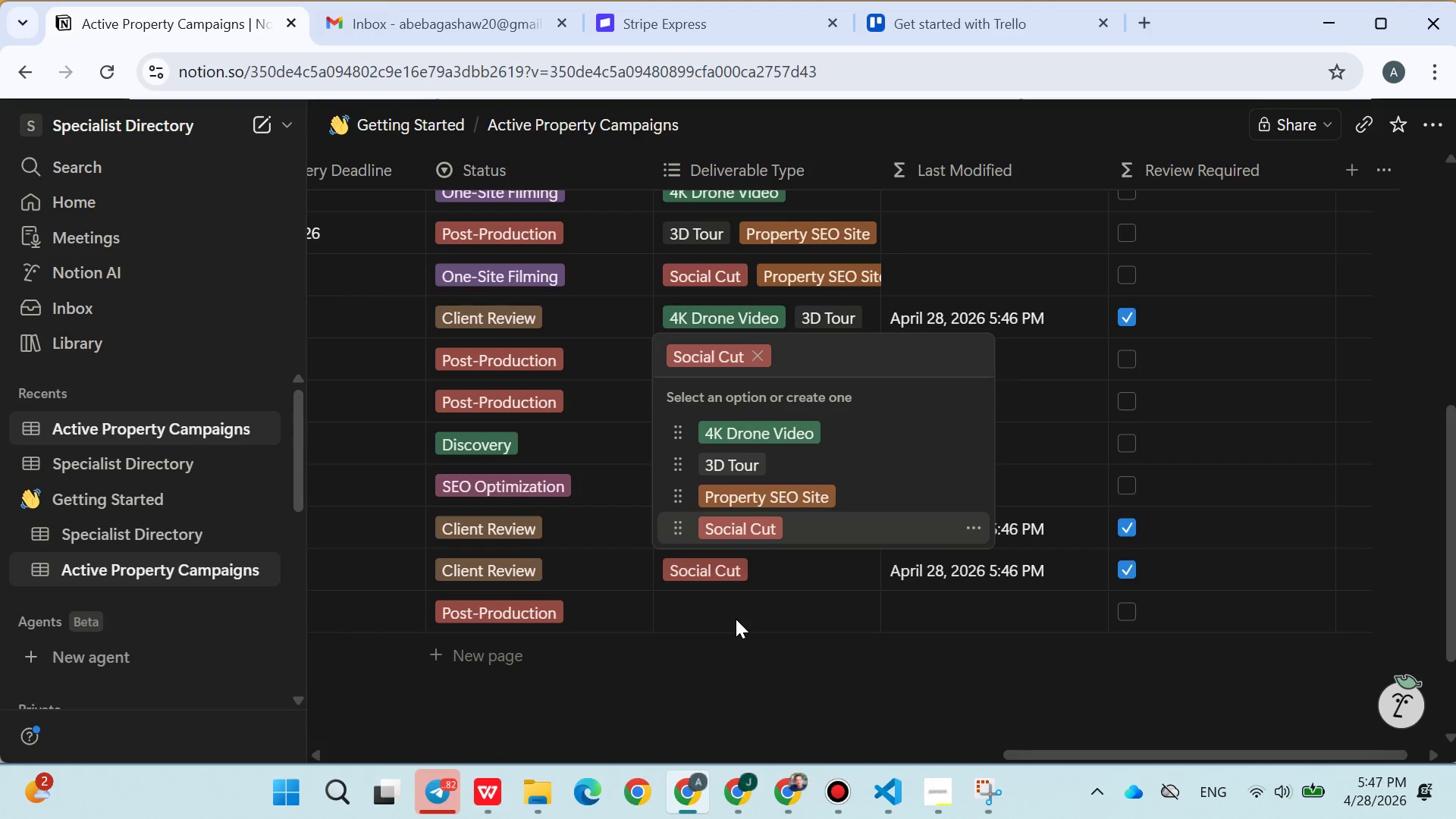 
left_click([736, 619])
 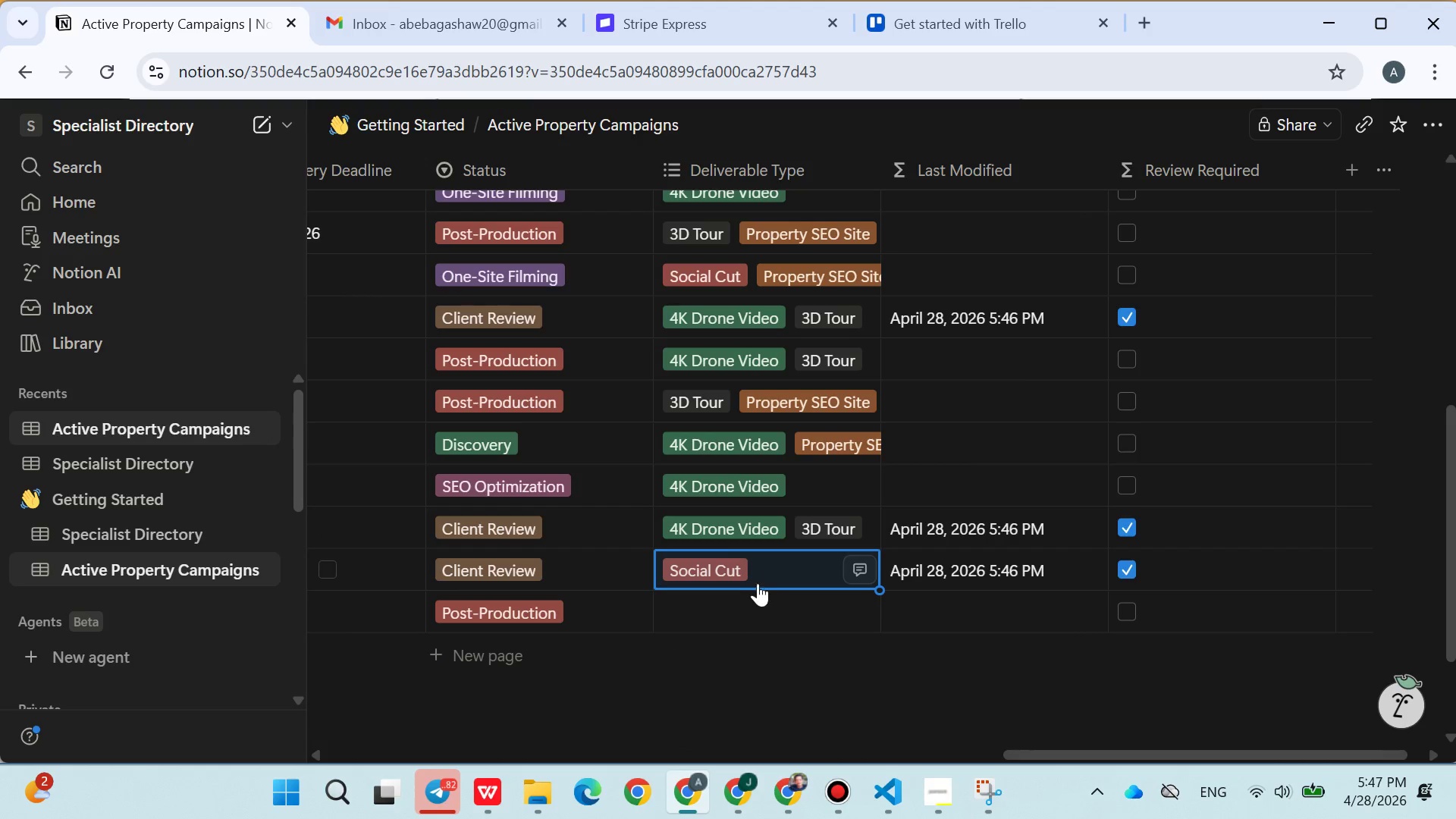 
left_click([752, 589])
 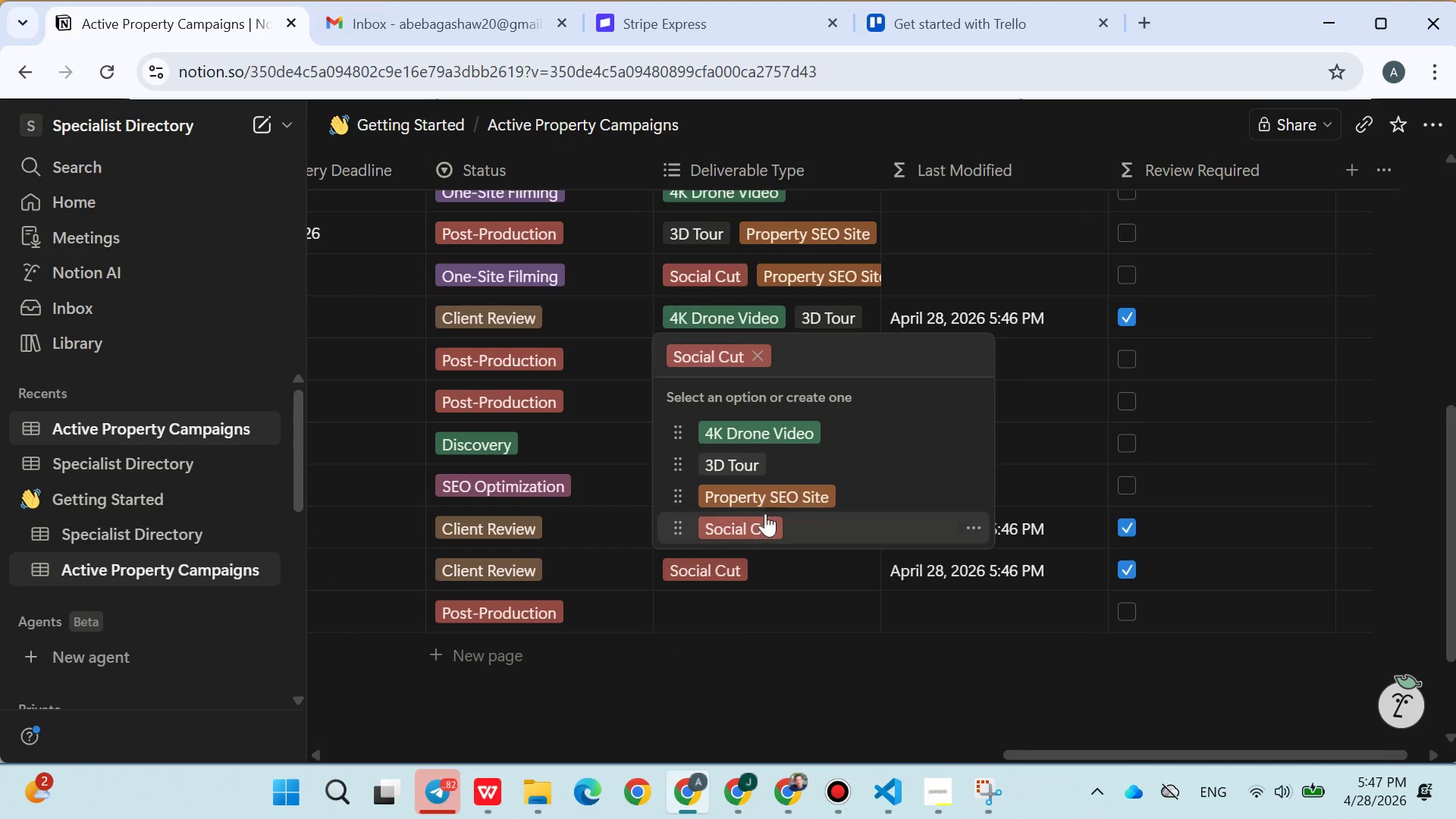 
left_click([770, 479])
 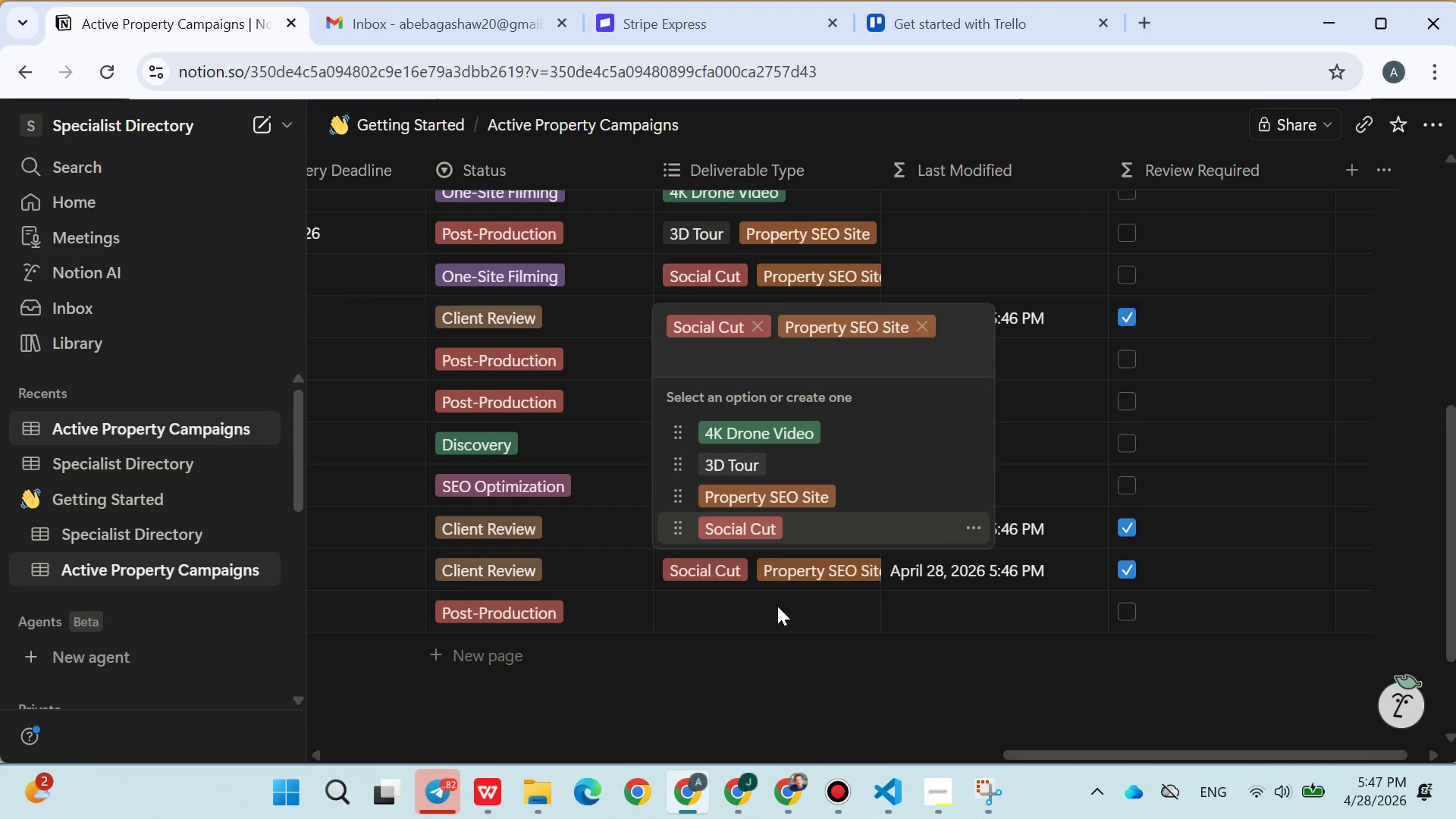 
double_click([777, 606])
 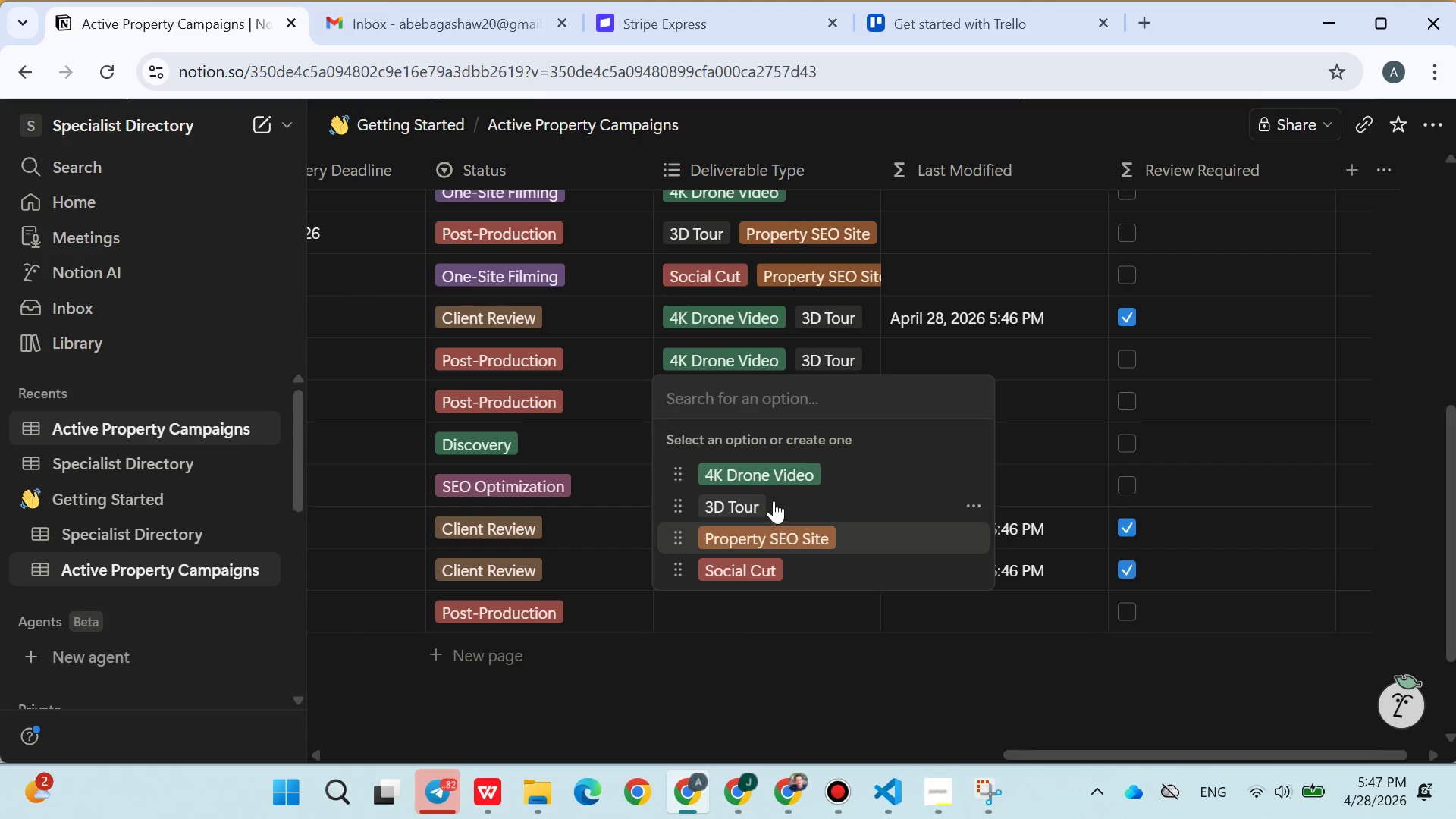 
left_click([774, 499])
 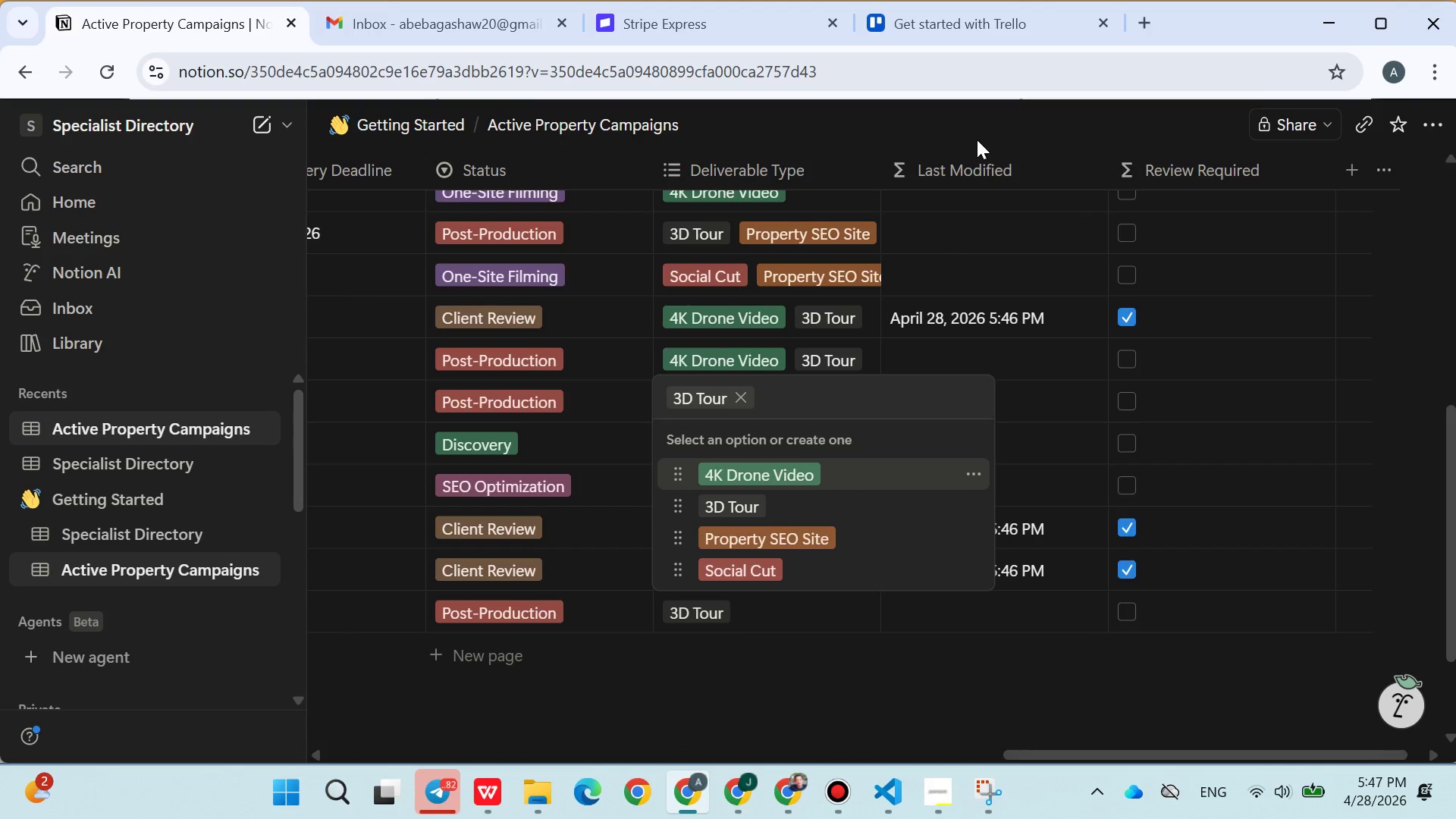 
left_click([977, 140])
 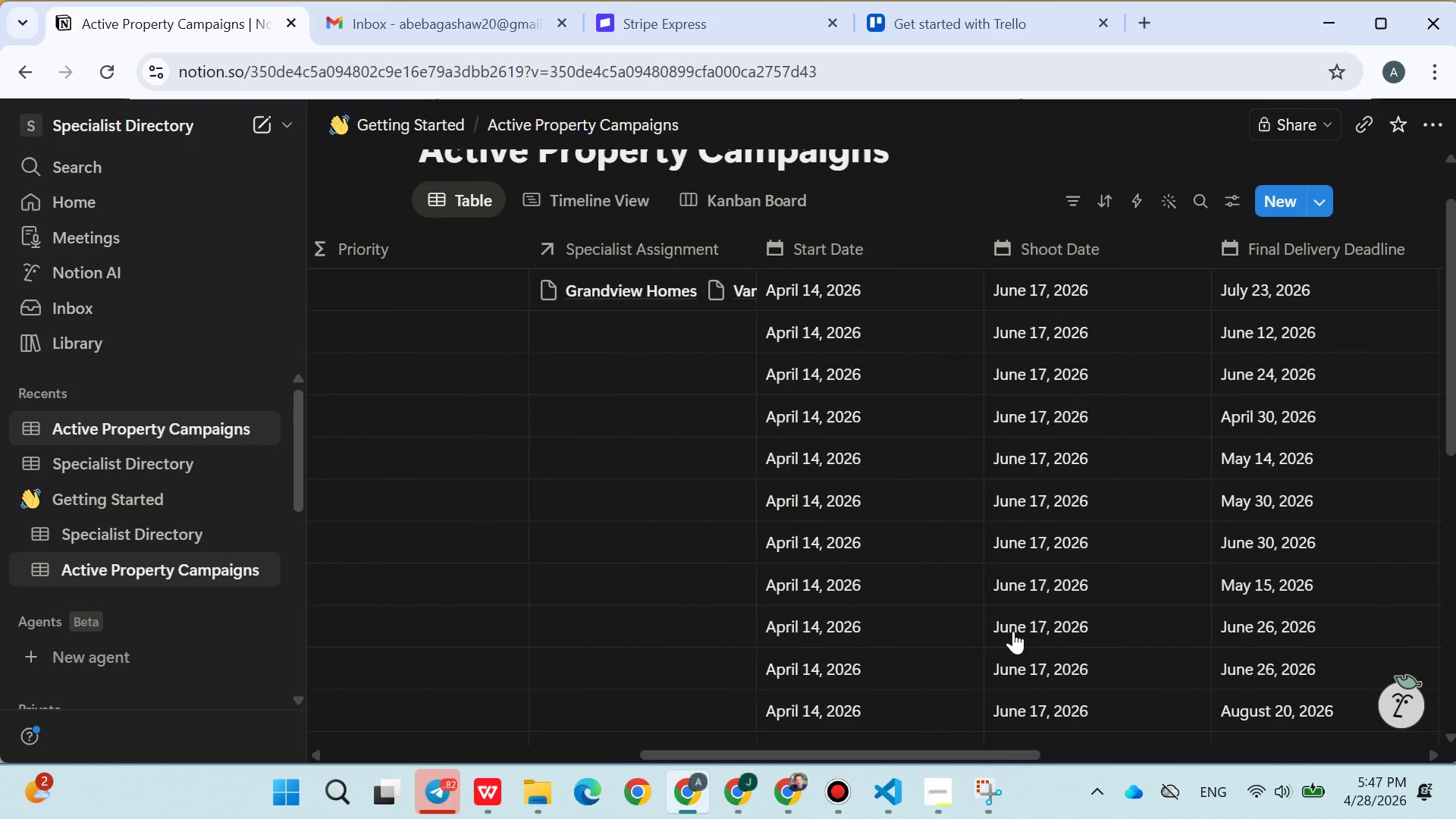 
wait(6.66)
 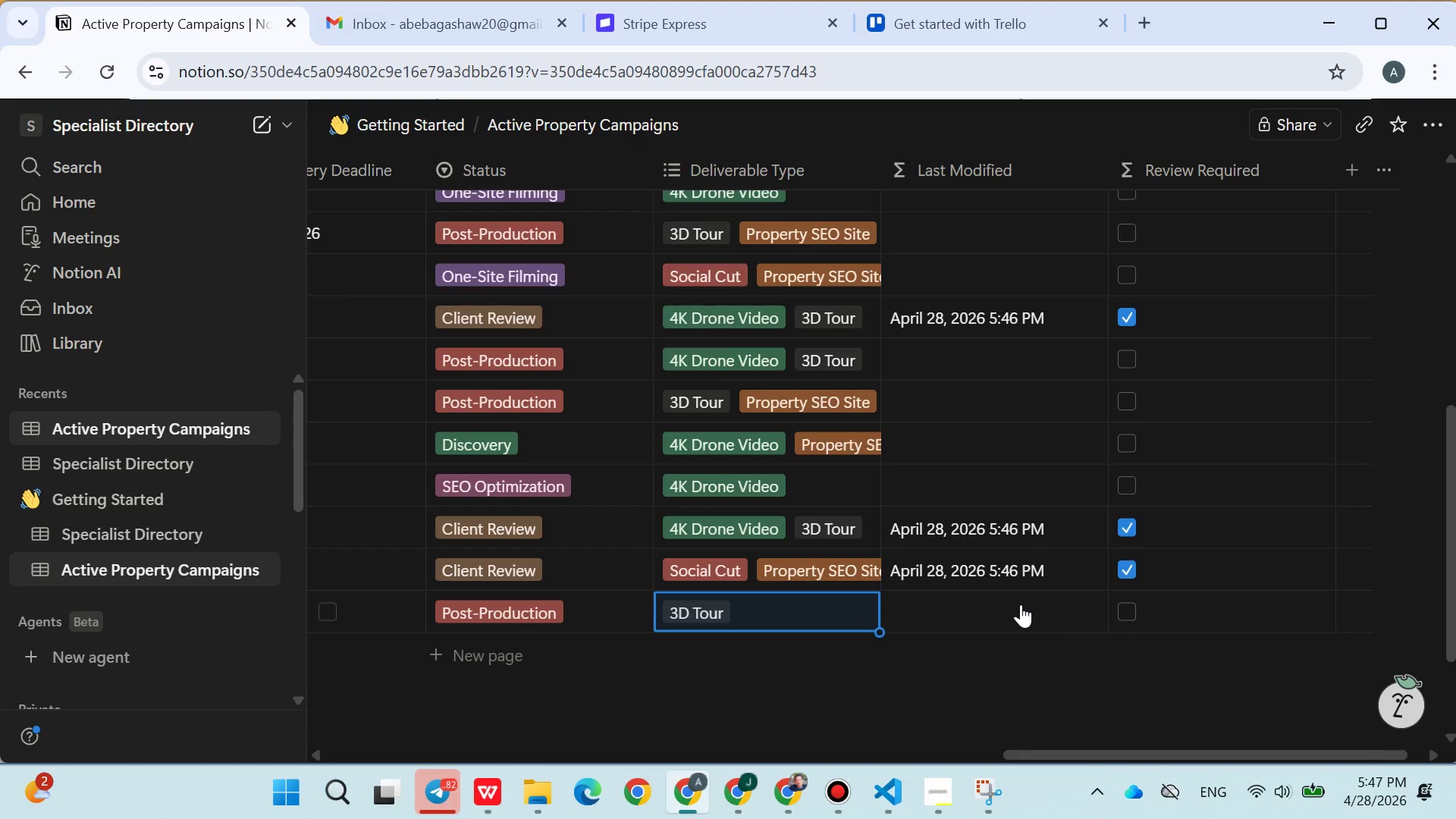 
left_click([697, 328])
 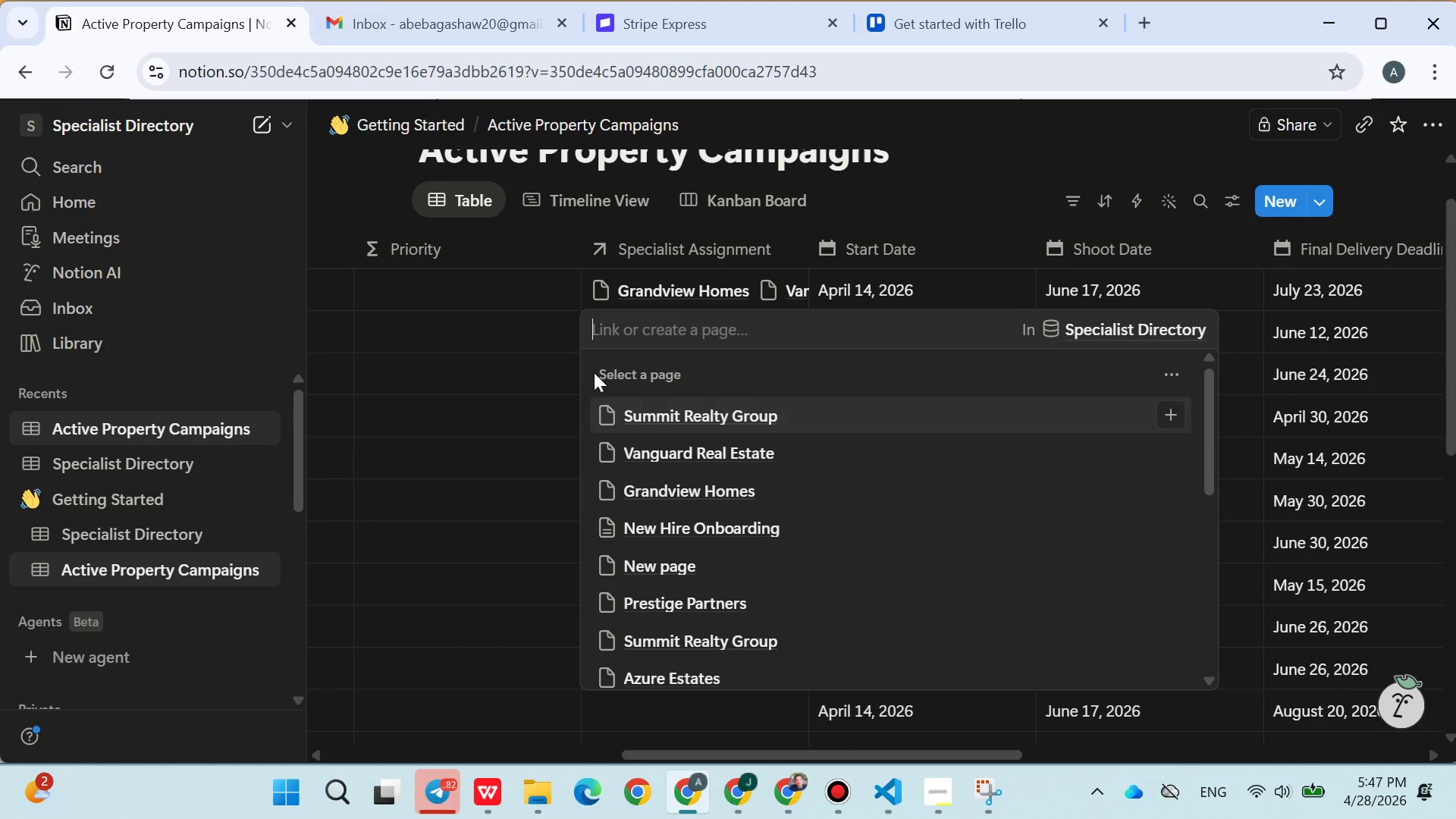 
left_click([795, 538])
 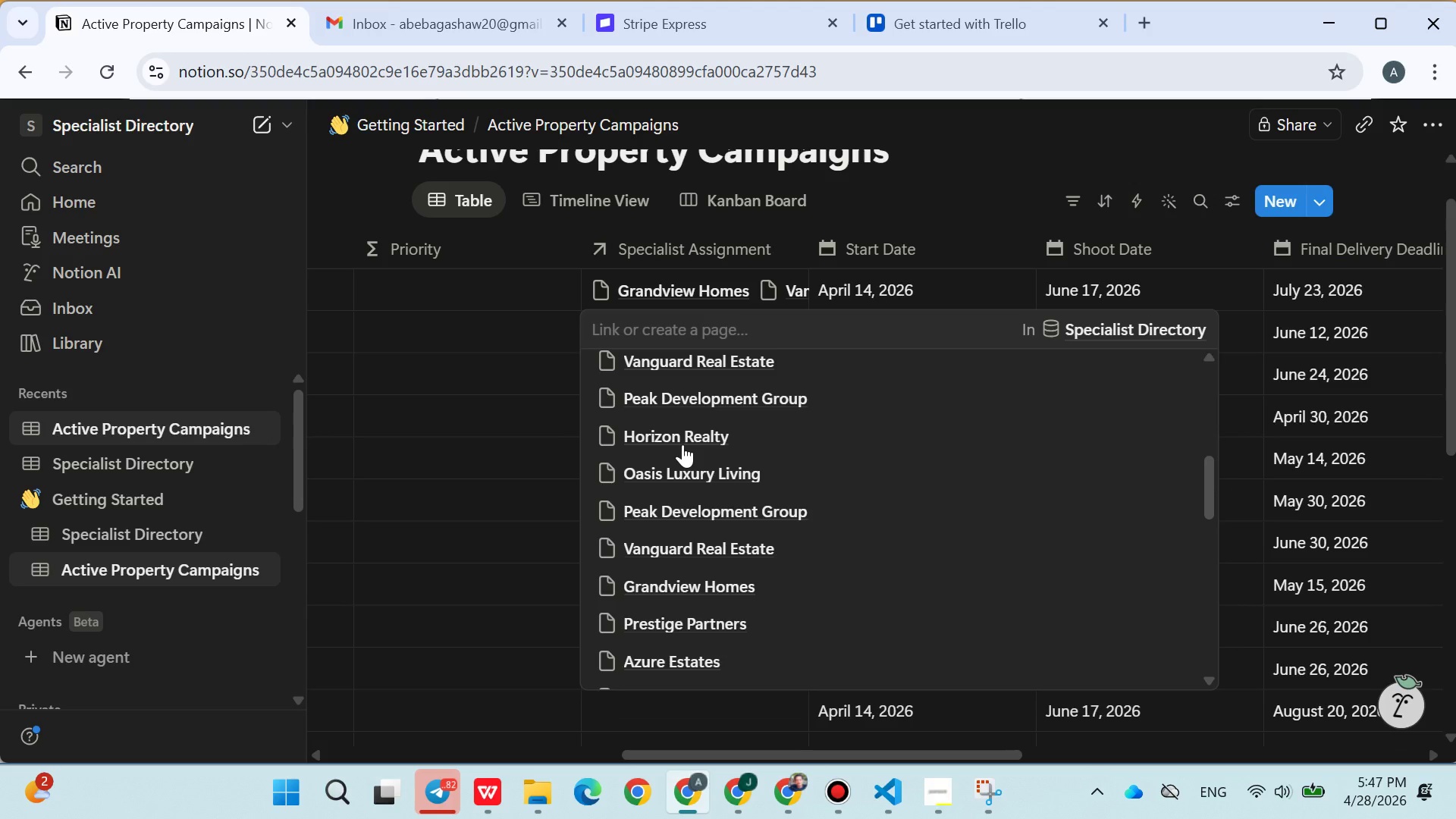 
scroll: coordinate [742, 521], scroll_direction: down, amount: 5.0
 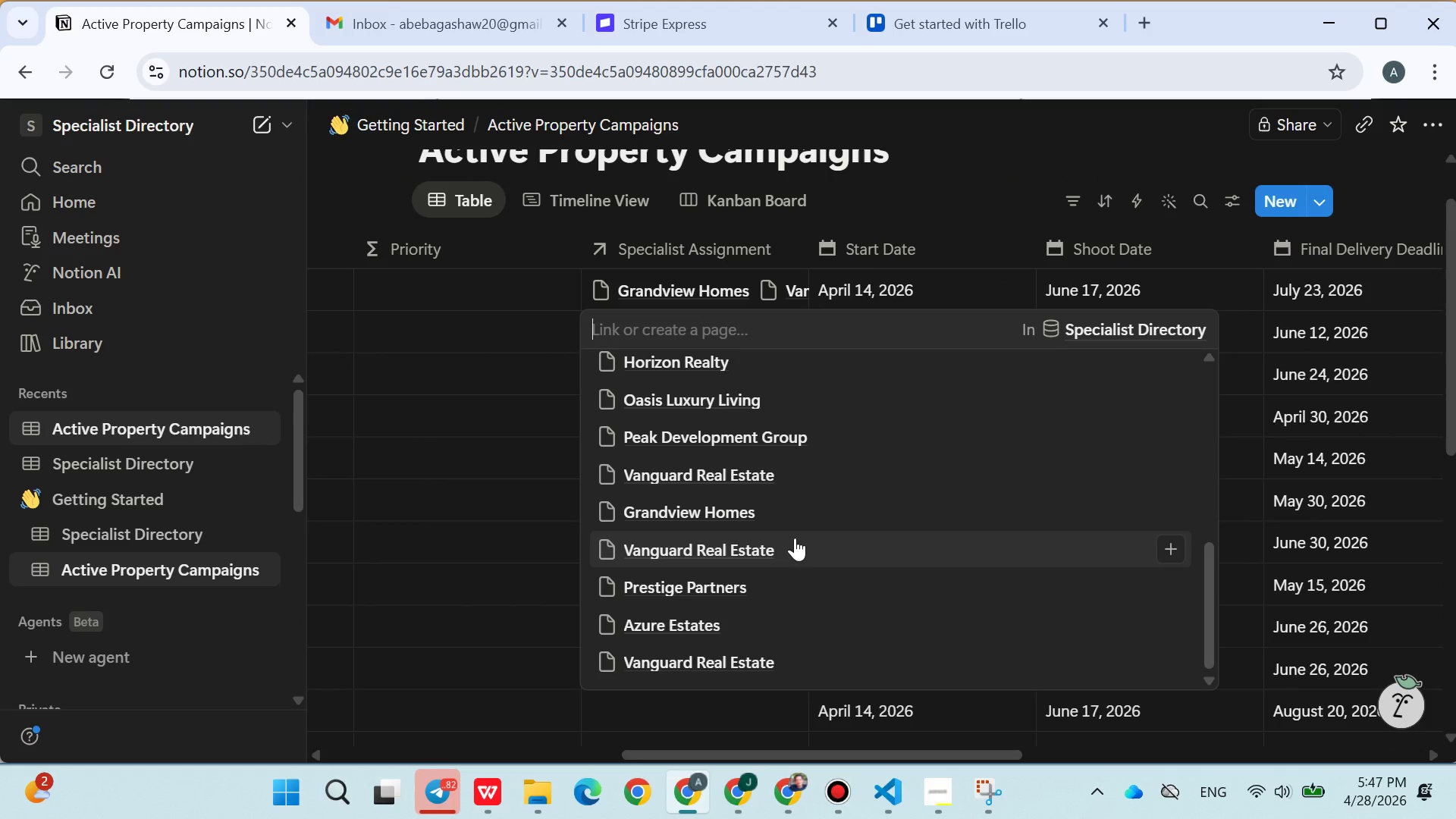 
left_click([682, 444])
 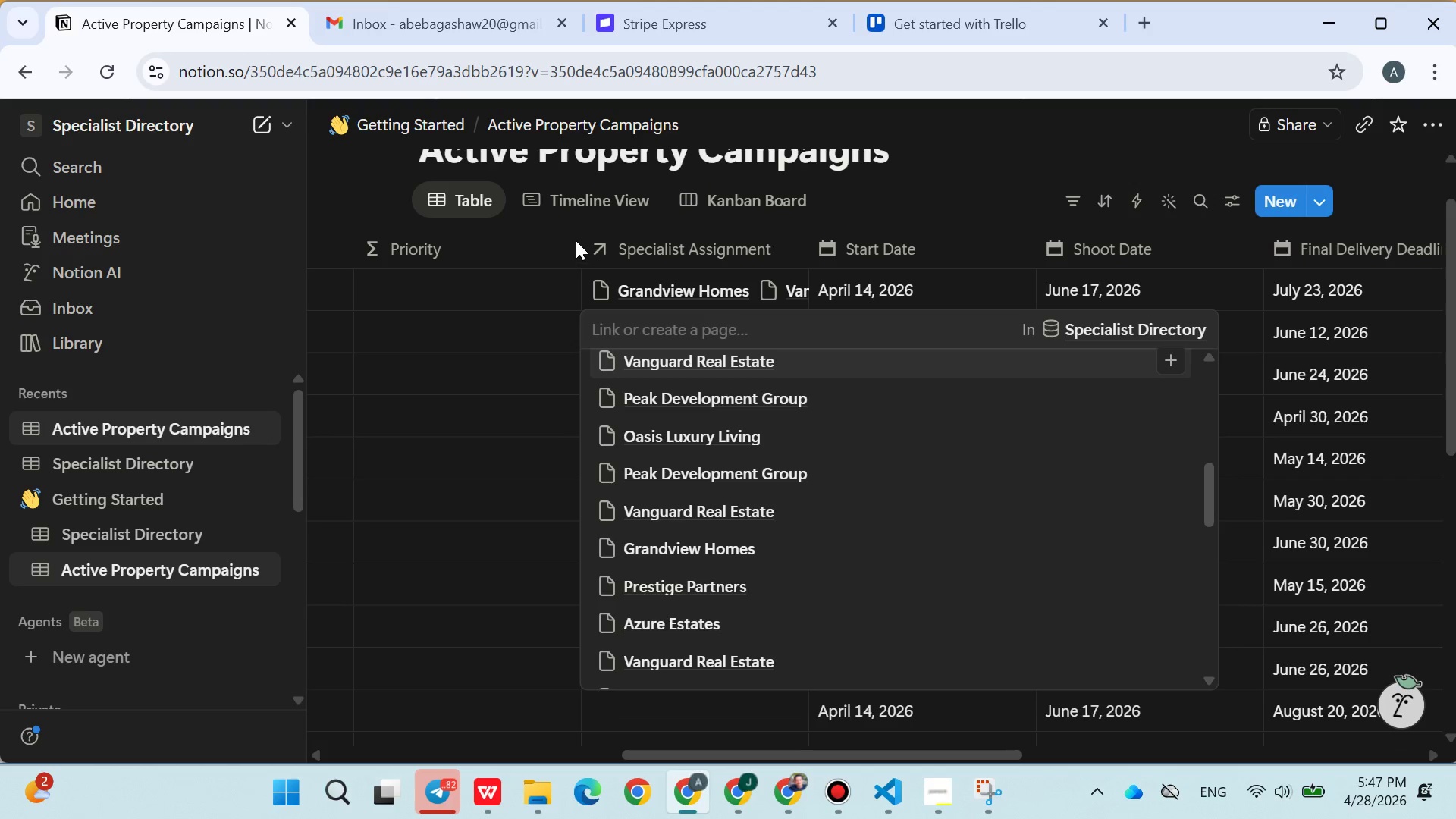 
left_click([576, 240])
 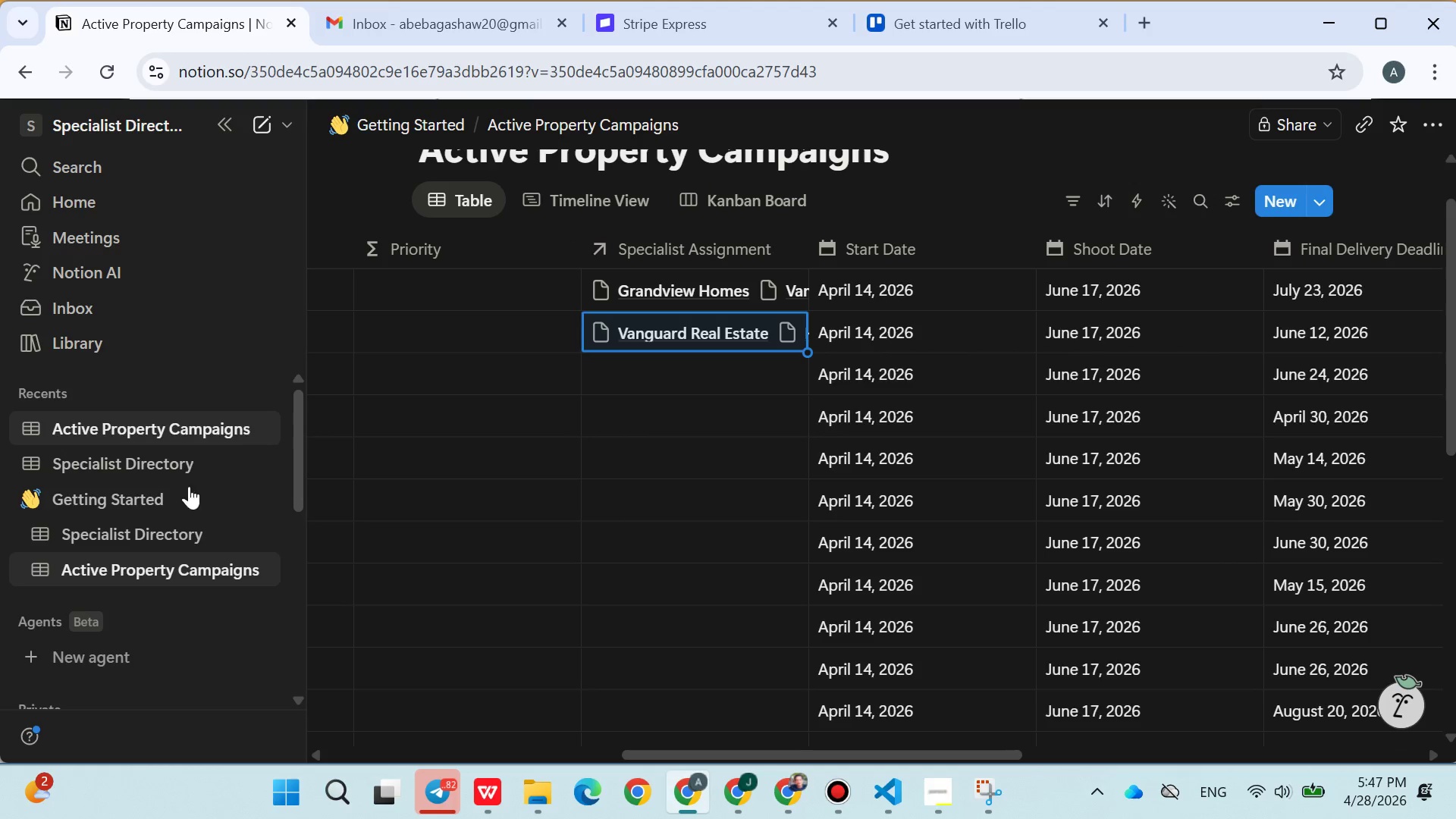 
left_click([127, 460])
 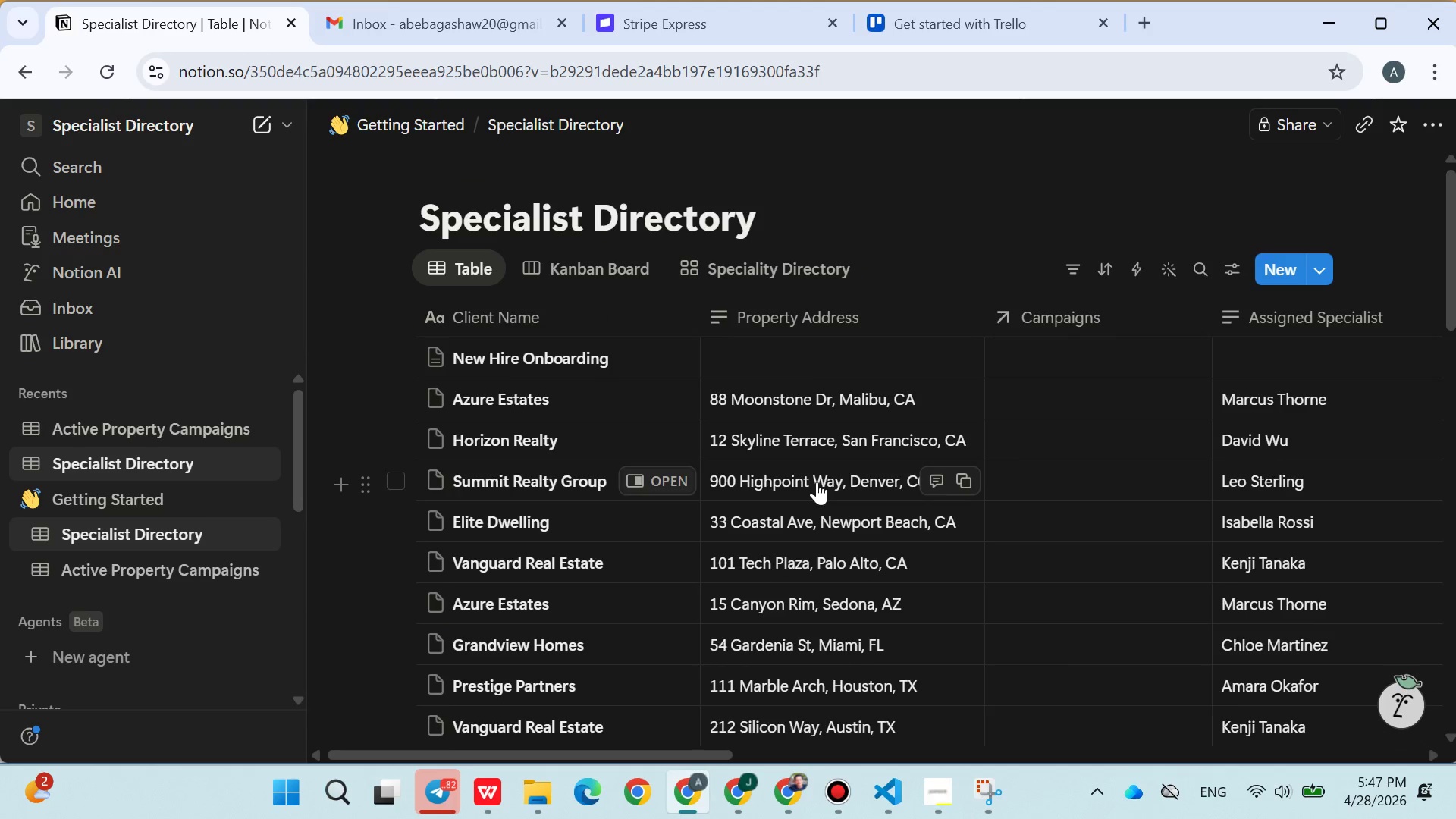 
scroll: coordinate [825, 483], scroll_direction: down, amount: 11.0
 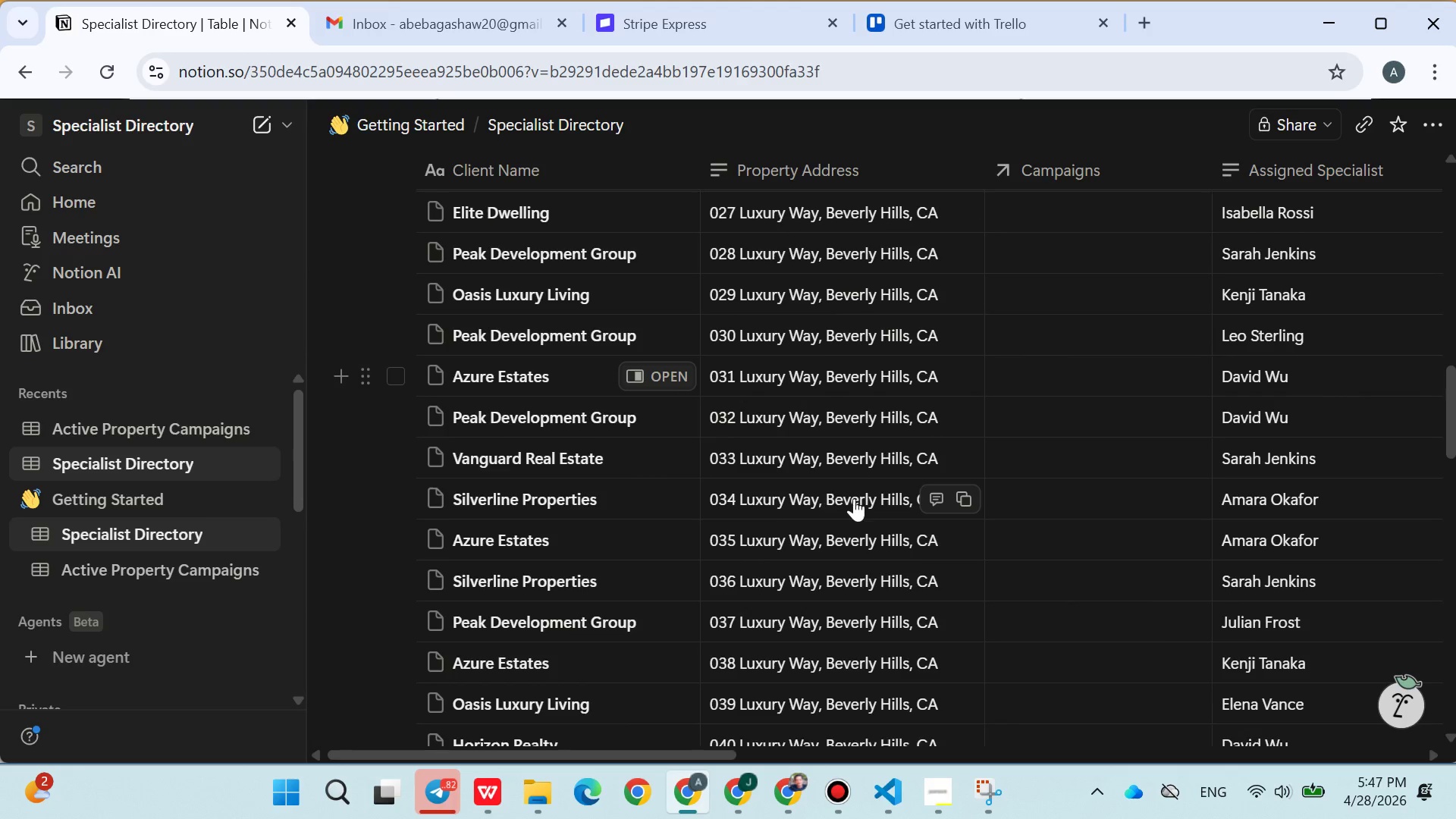 
scroll: coordinate [895, 517], scroll_direction: up, amount: 10.0
 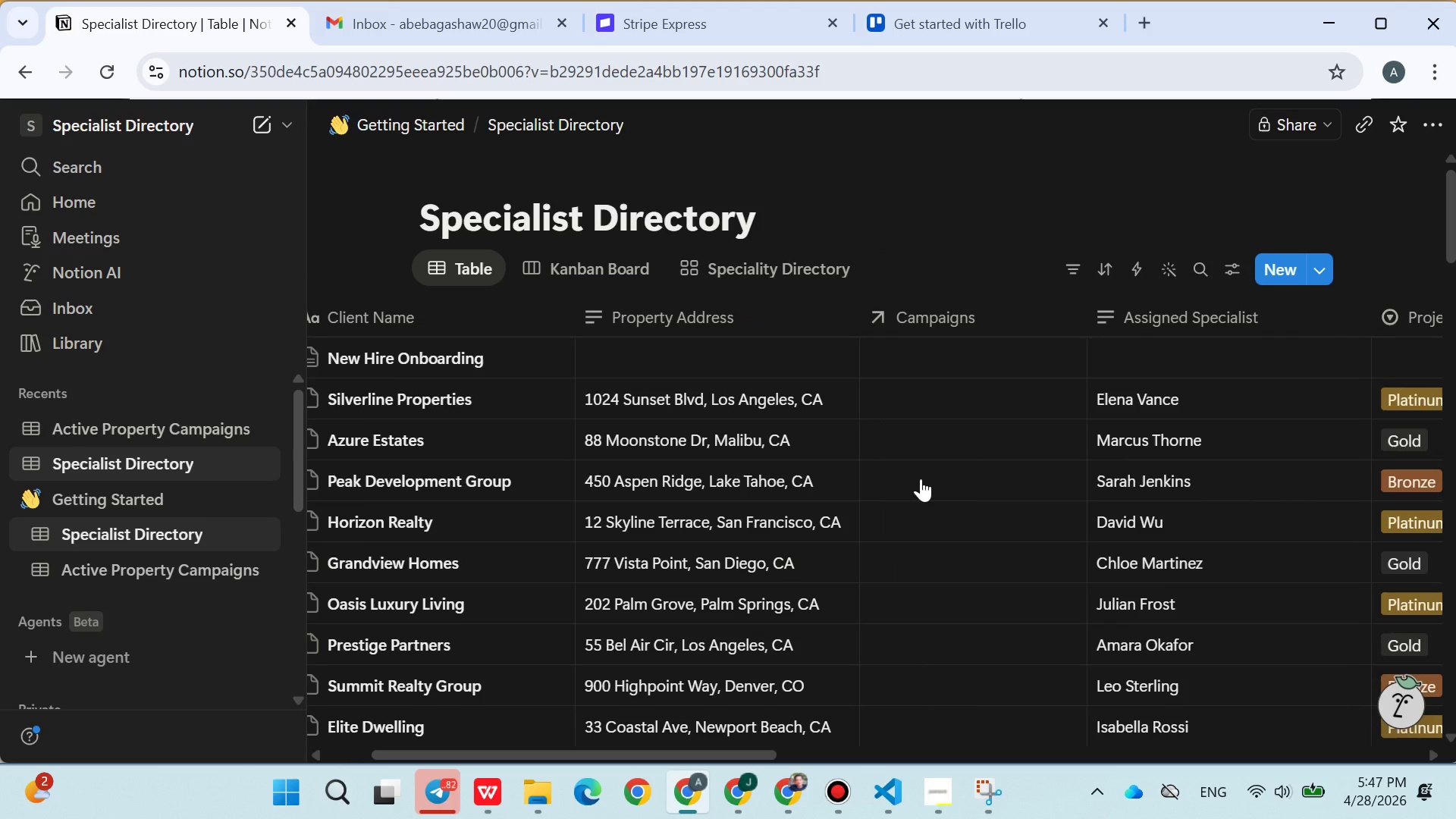 
left_click([982, 343])
 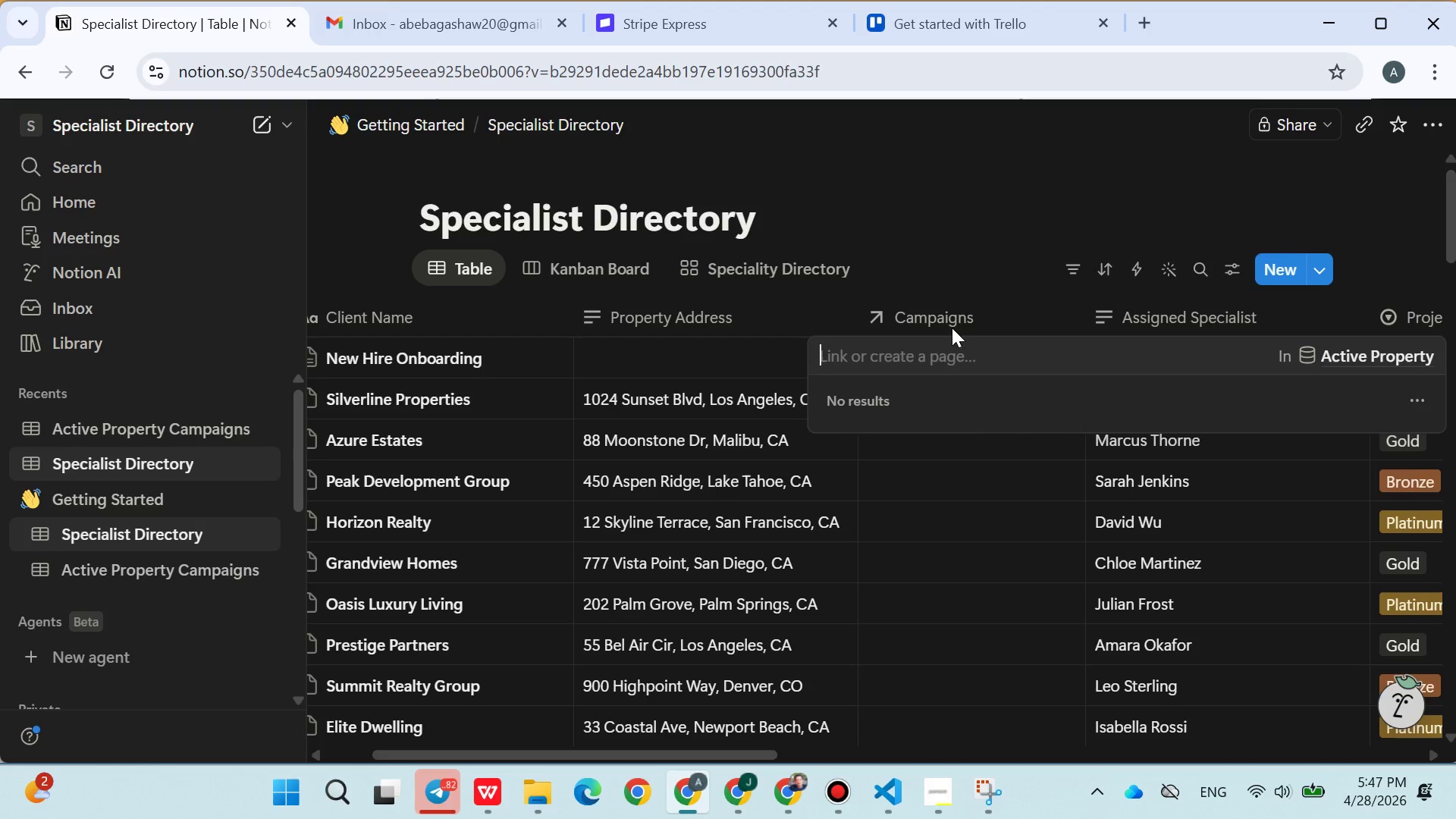 
double_click([949, 327])
 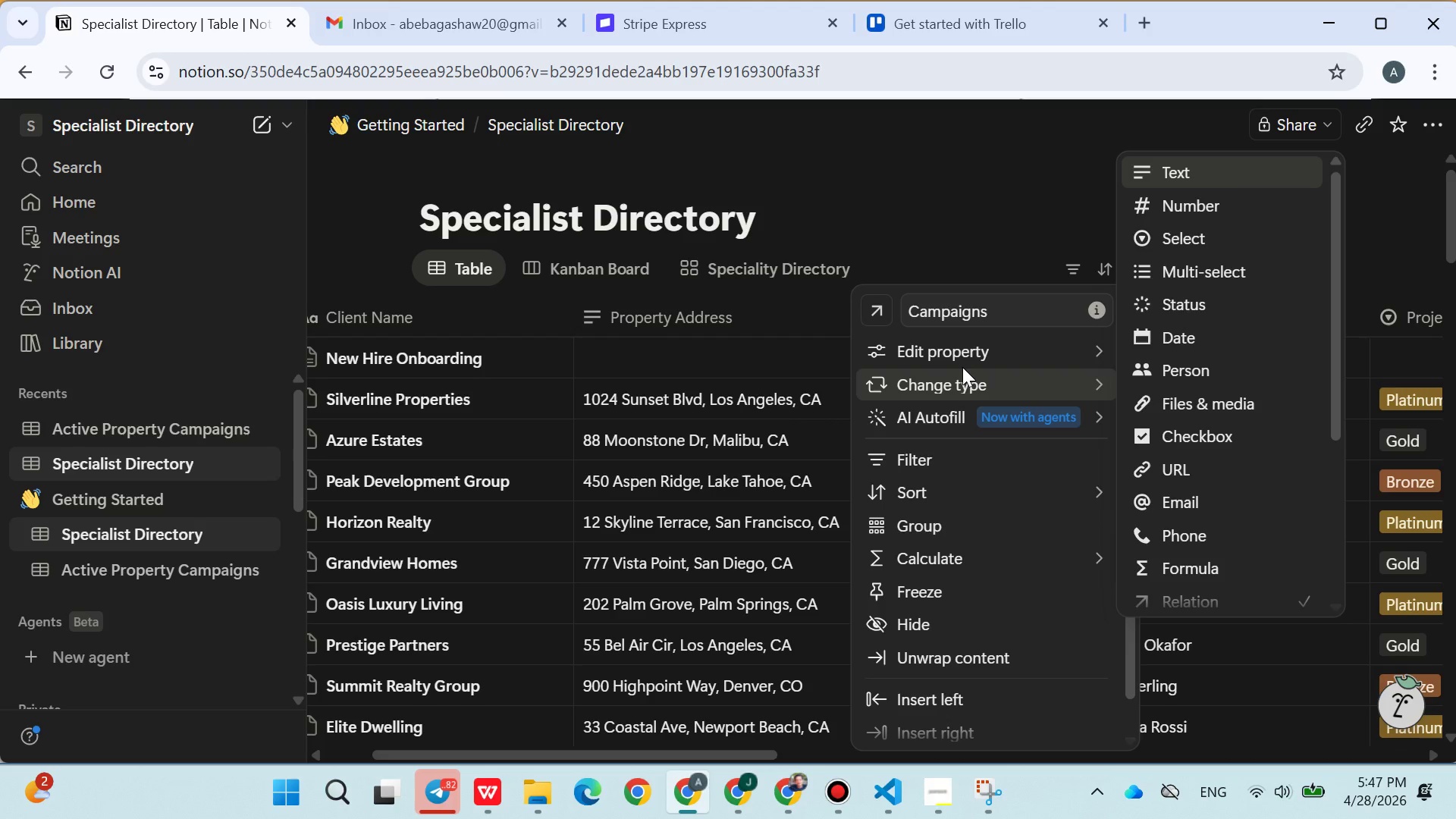 
left_click([954, 383])
 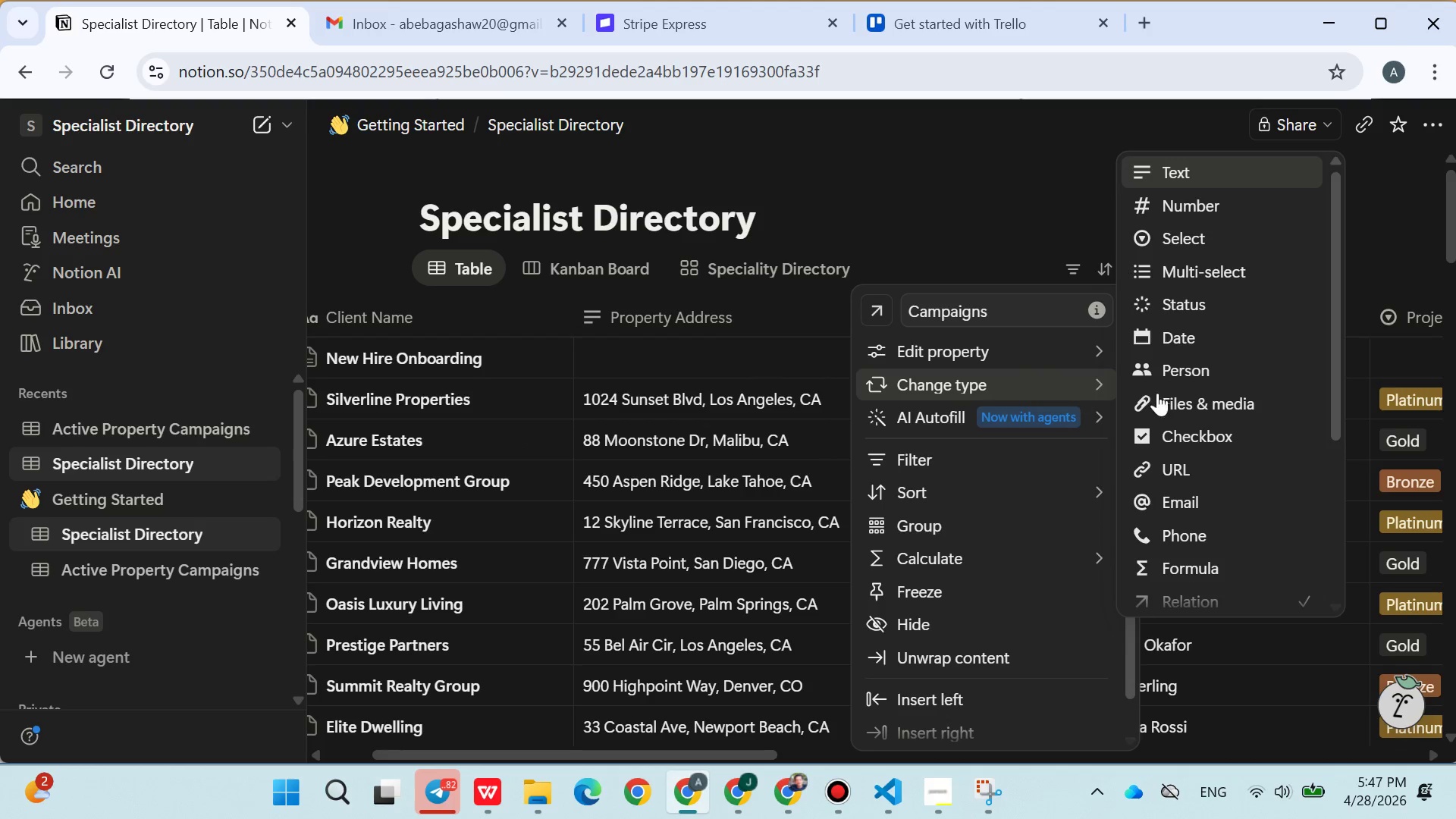 
scroll: coordinate [1230, 457], scroll_direction: down, amount: 7.0
 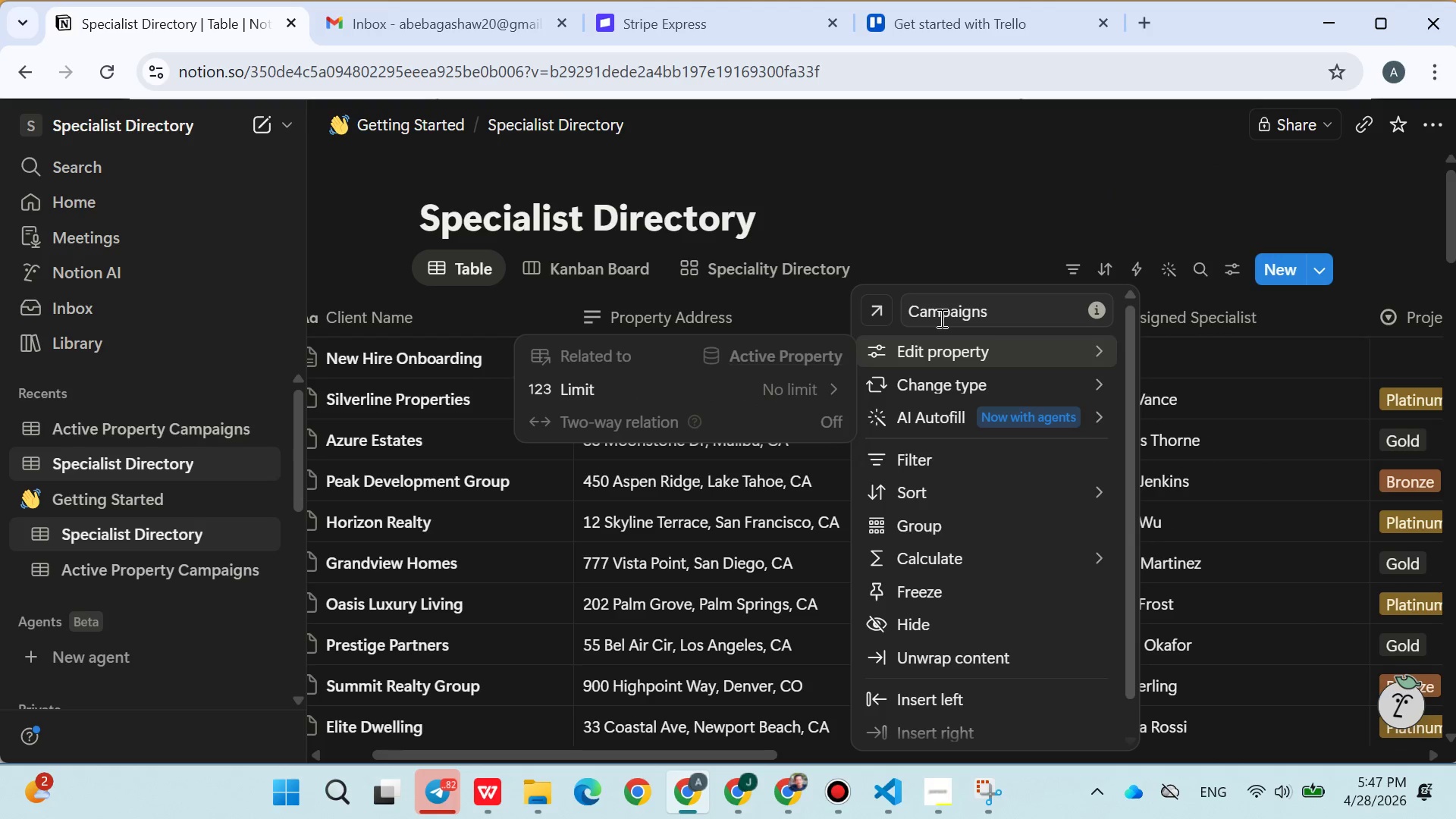 
left_click([949, 194])
 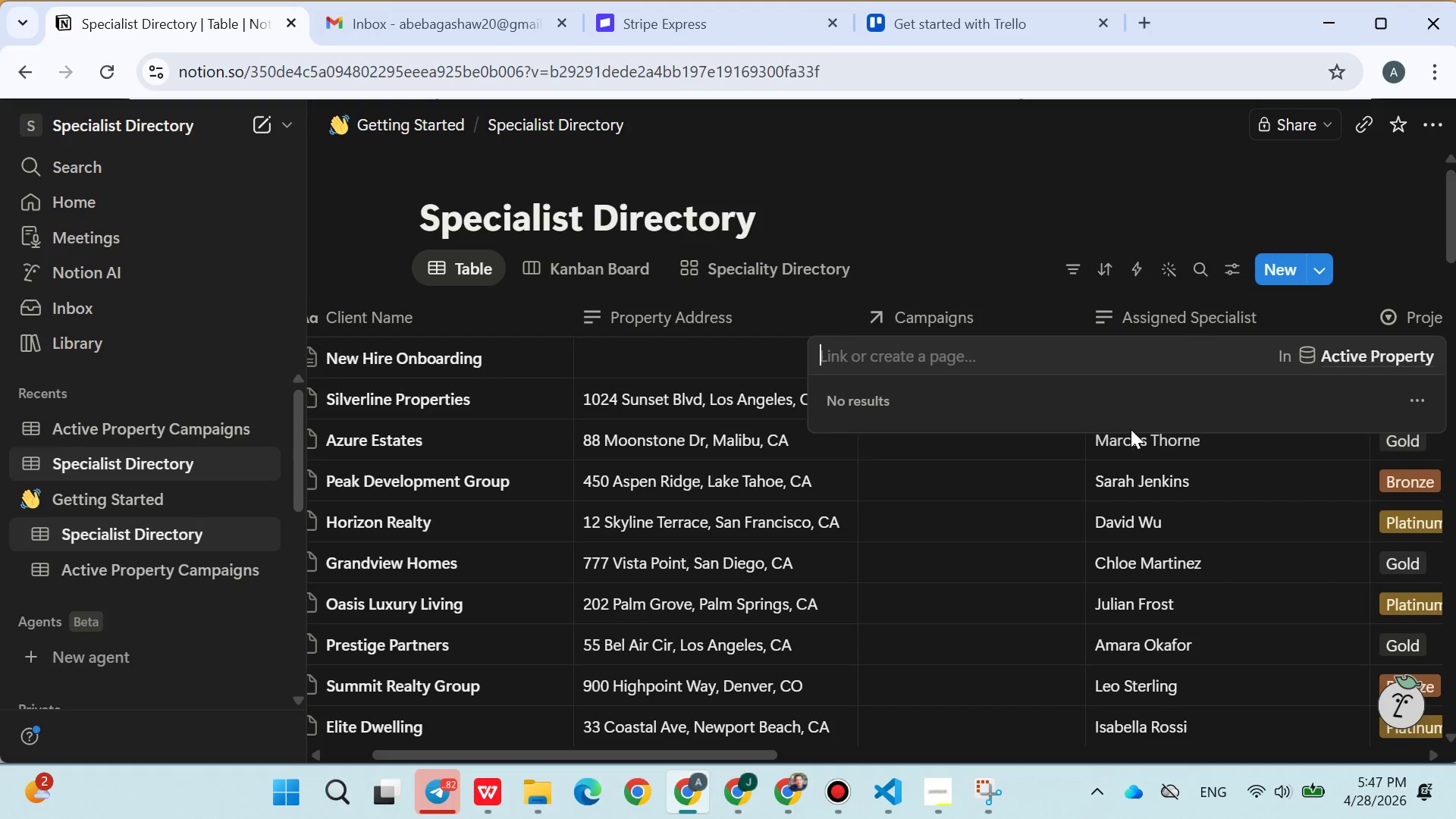 
wait(8.08)
 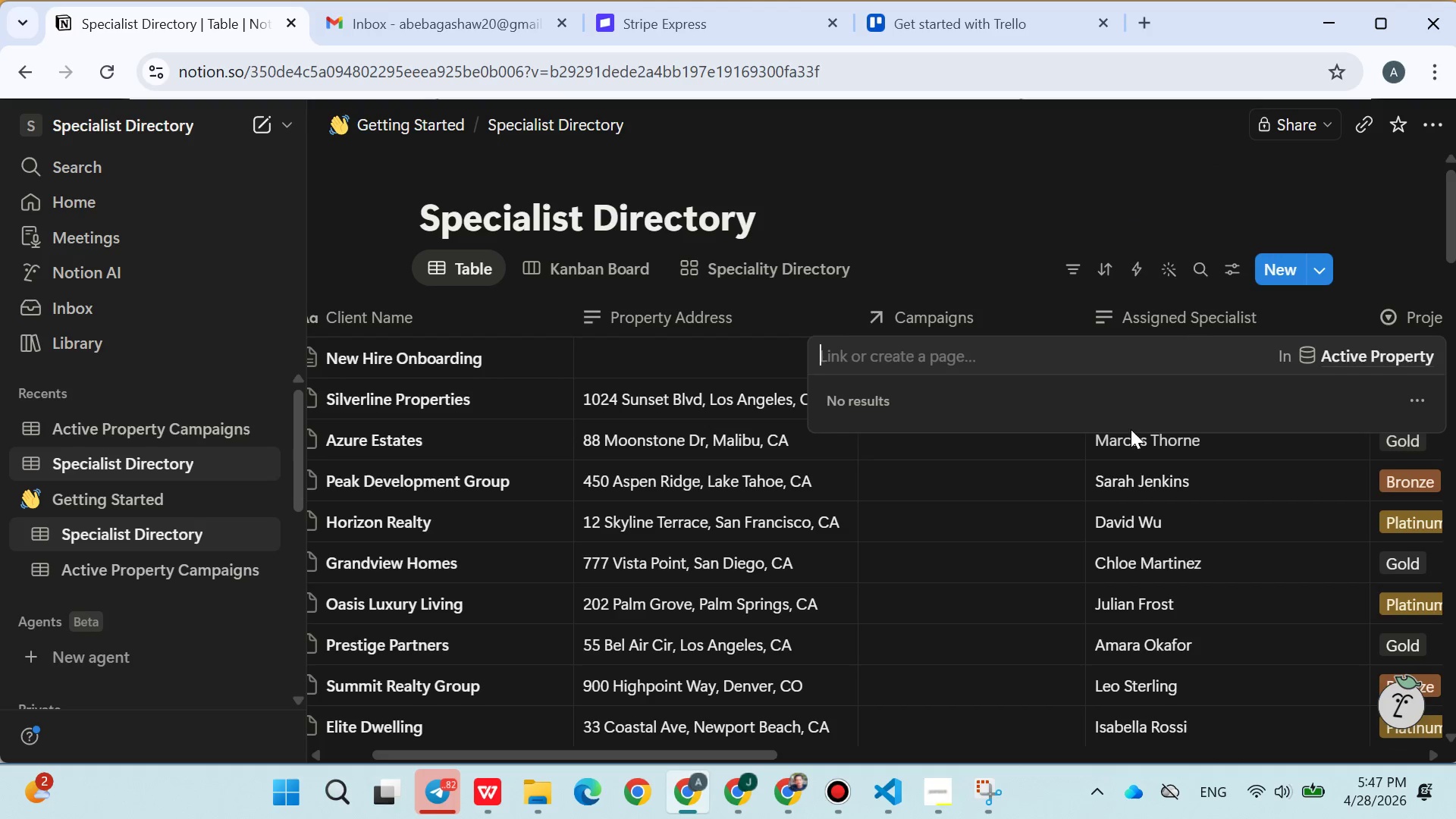 
double_click([899, 317])
 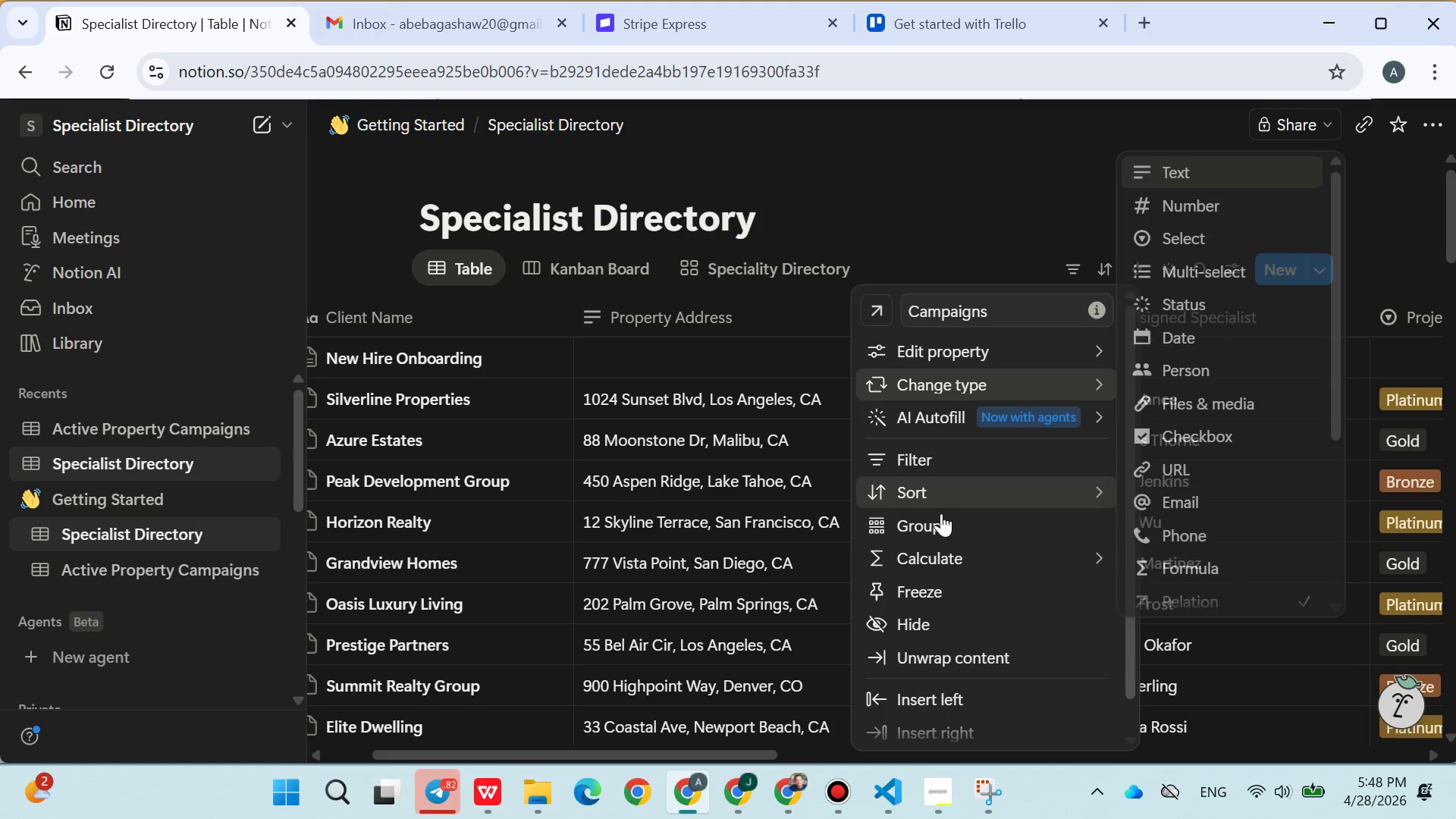 
scroll: coordinate [957, 563], scroll_direction: down, amount: 3.0
 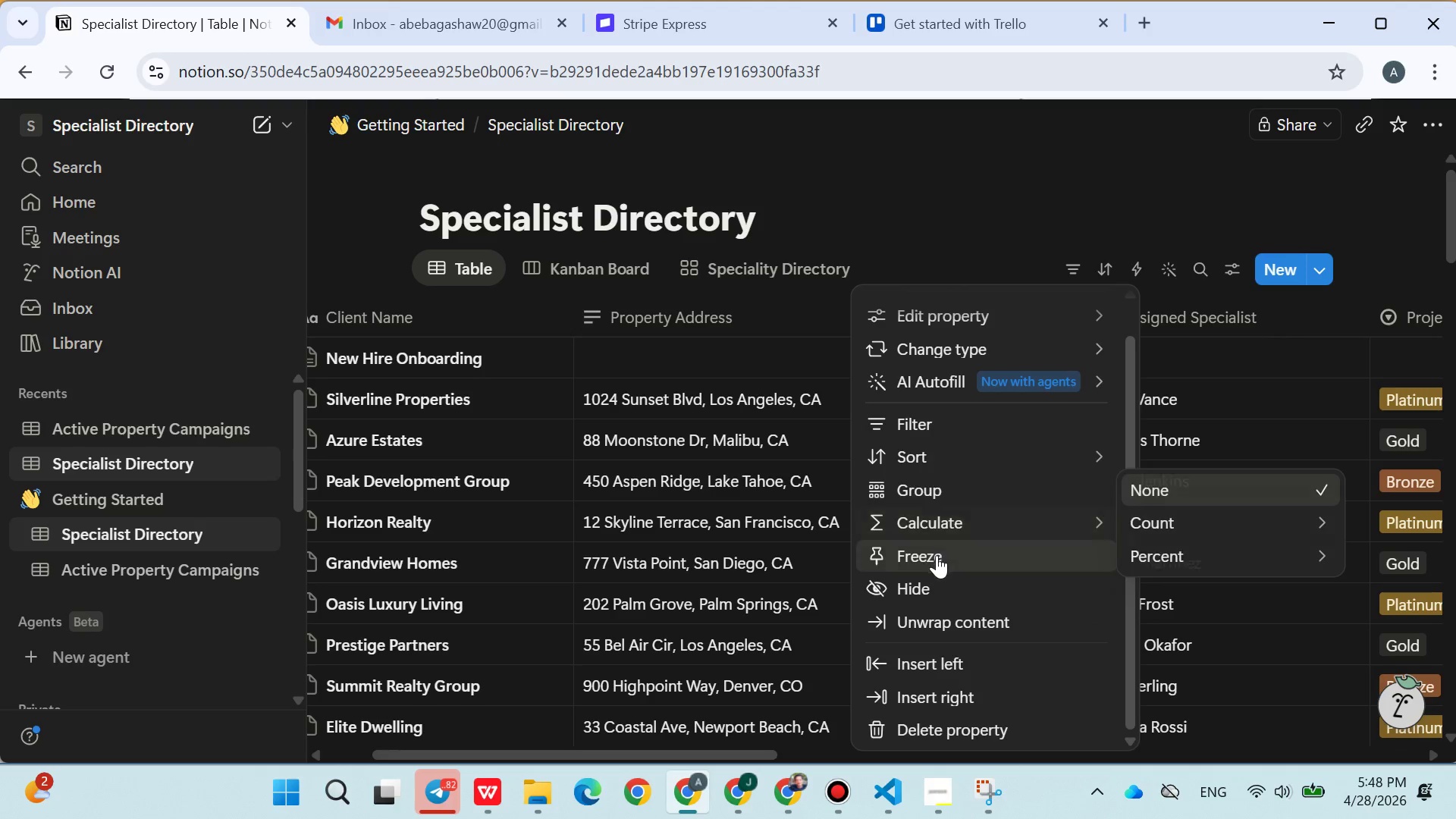 
wait(6.63)
 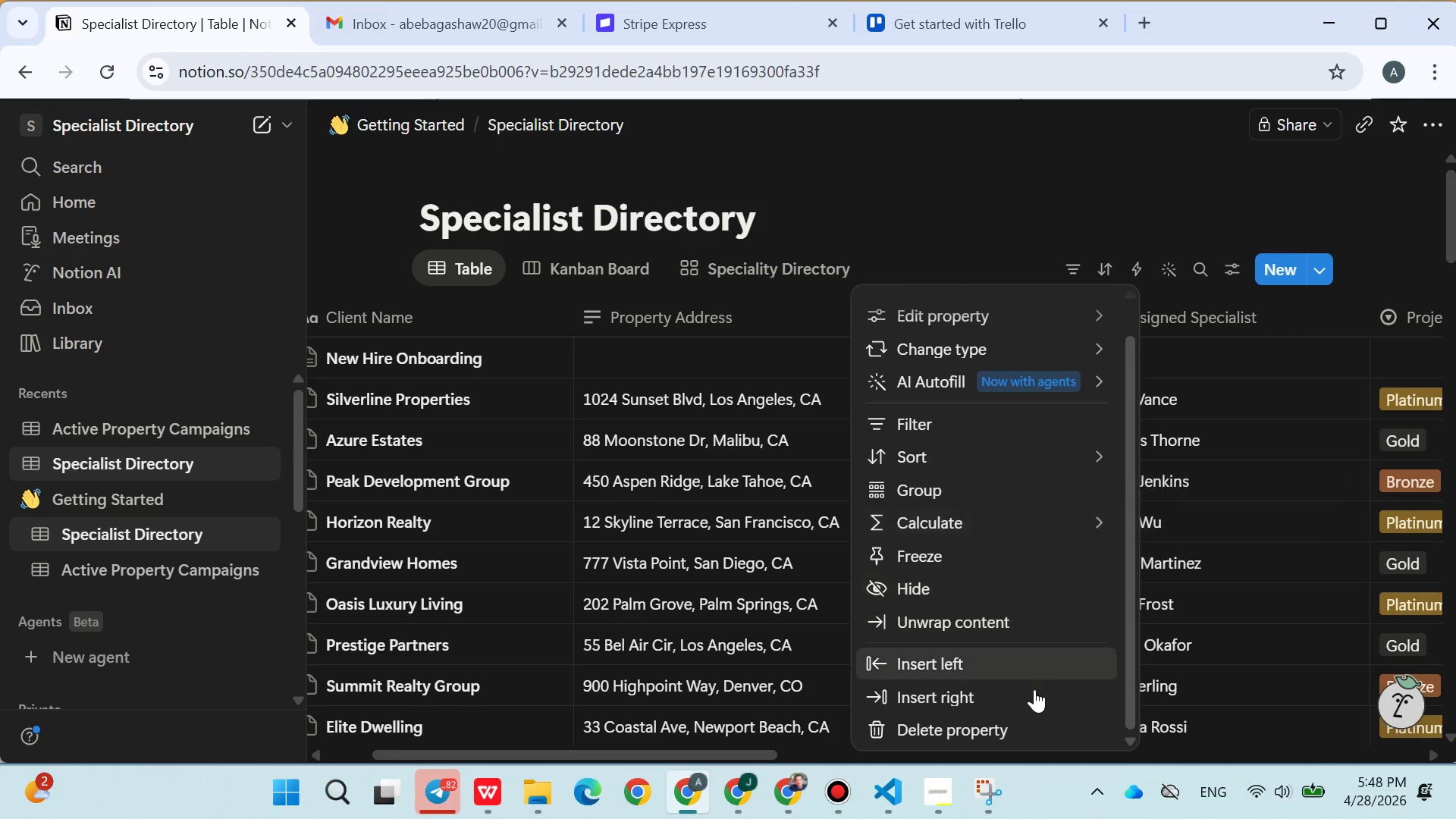 
left_click([930, 344])
 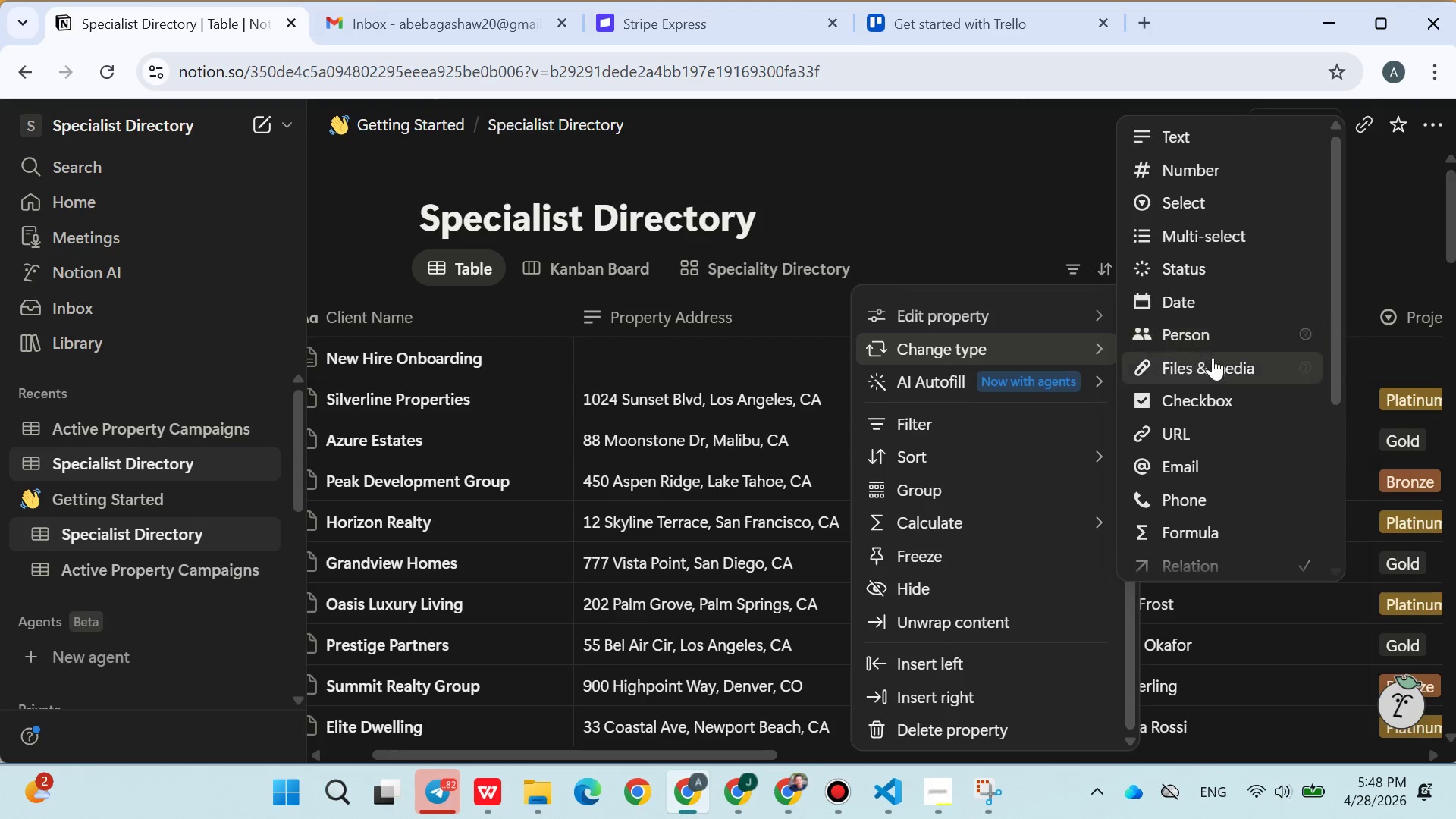 
scroll: coordinate [1222, 420], scroll_direction: down, amount: 3.0
 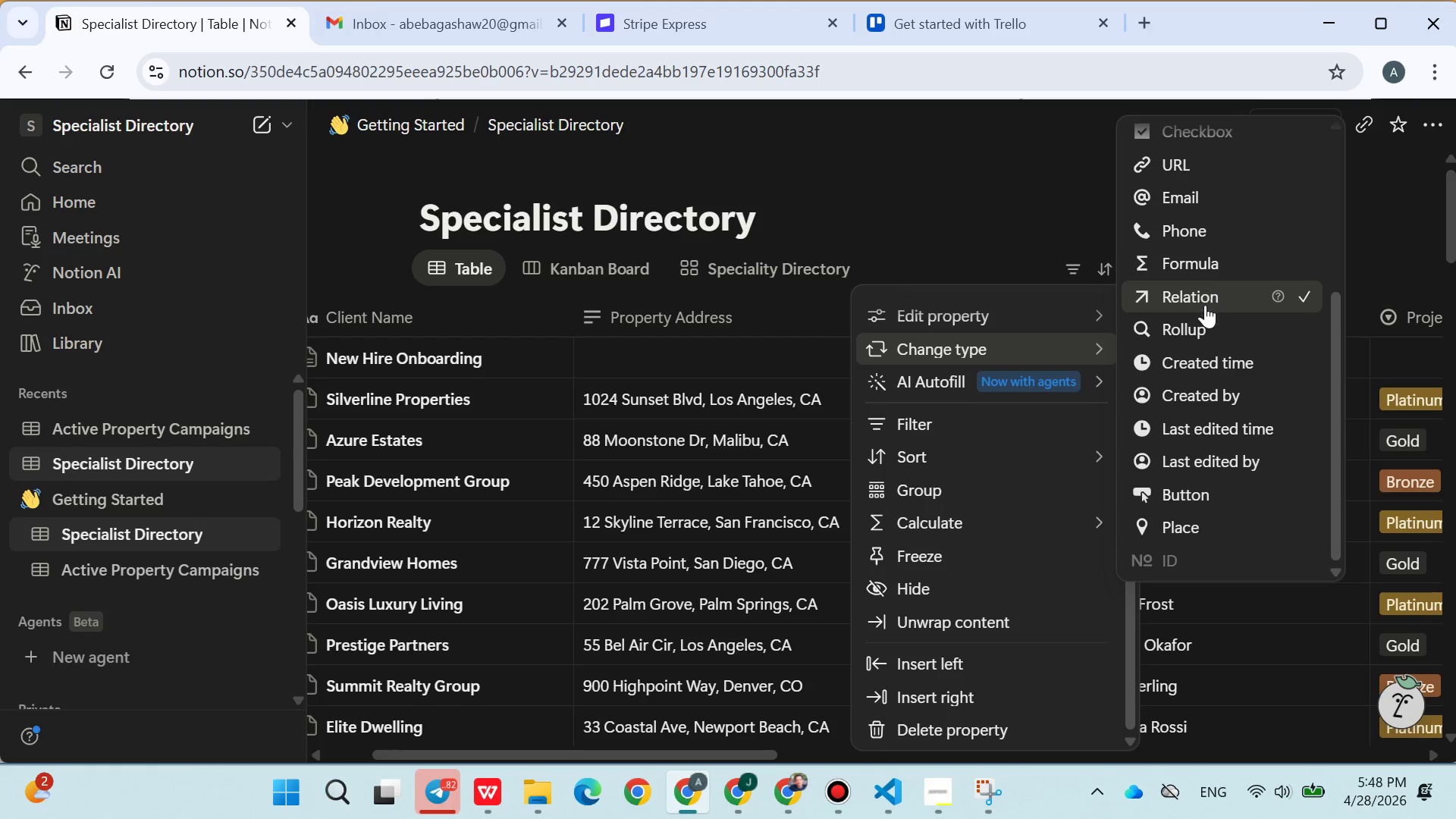 
left_click([1203, 323])
 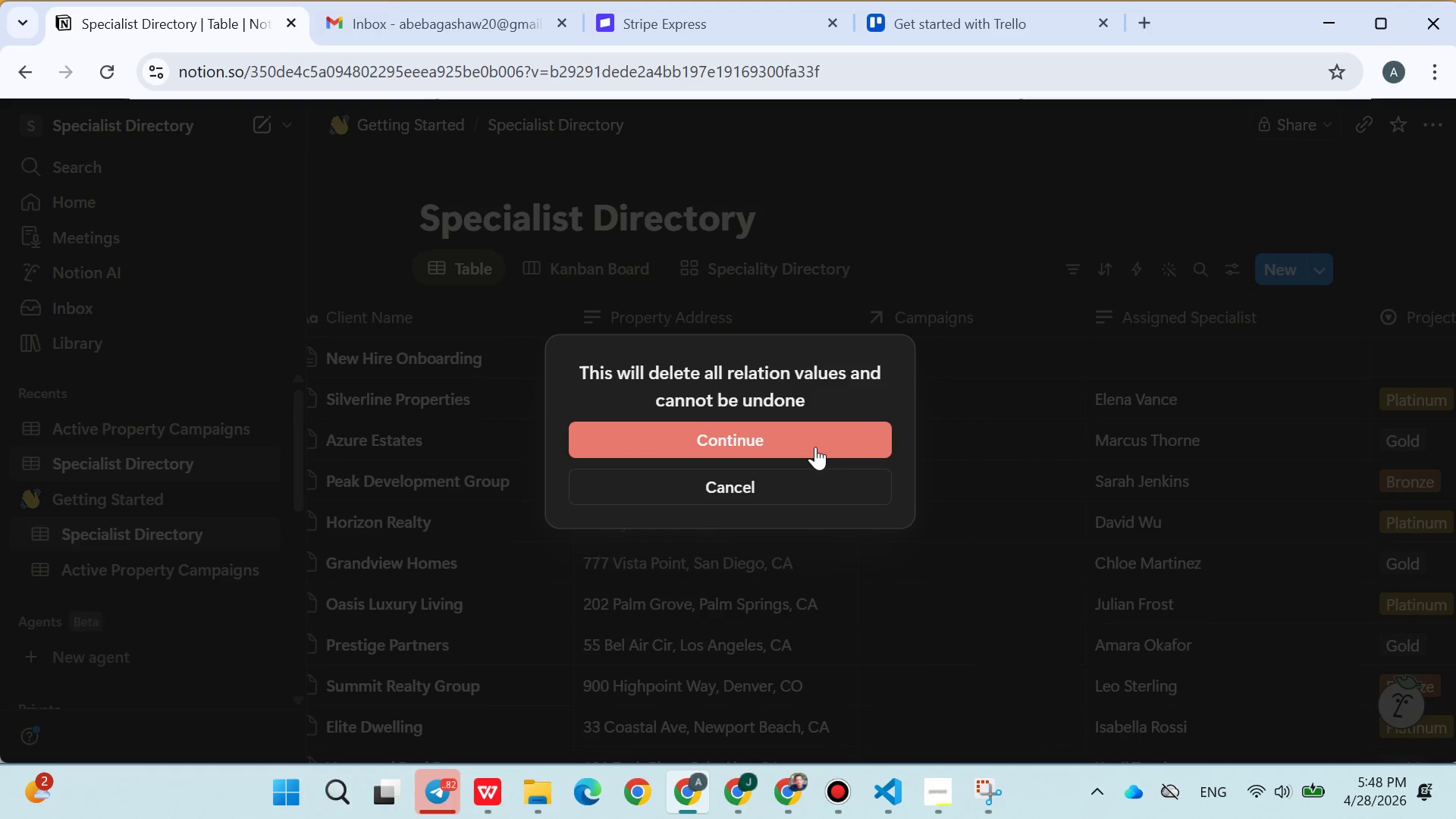 
left_click([812, 447])
 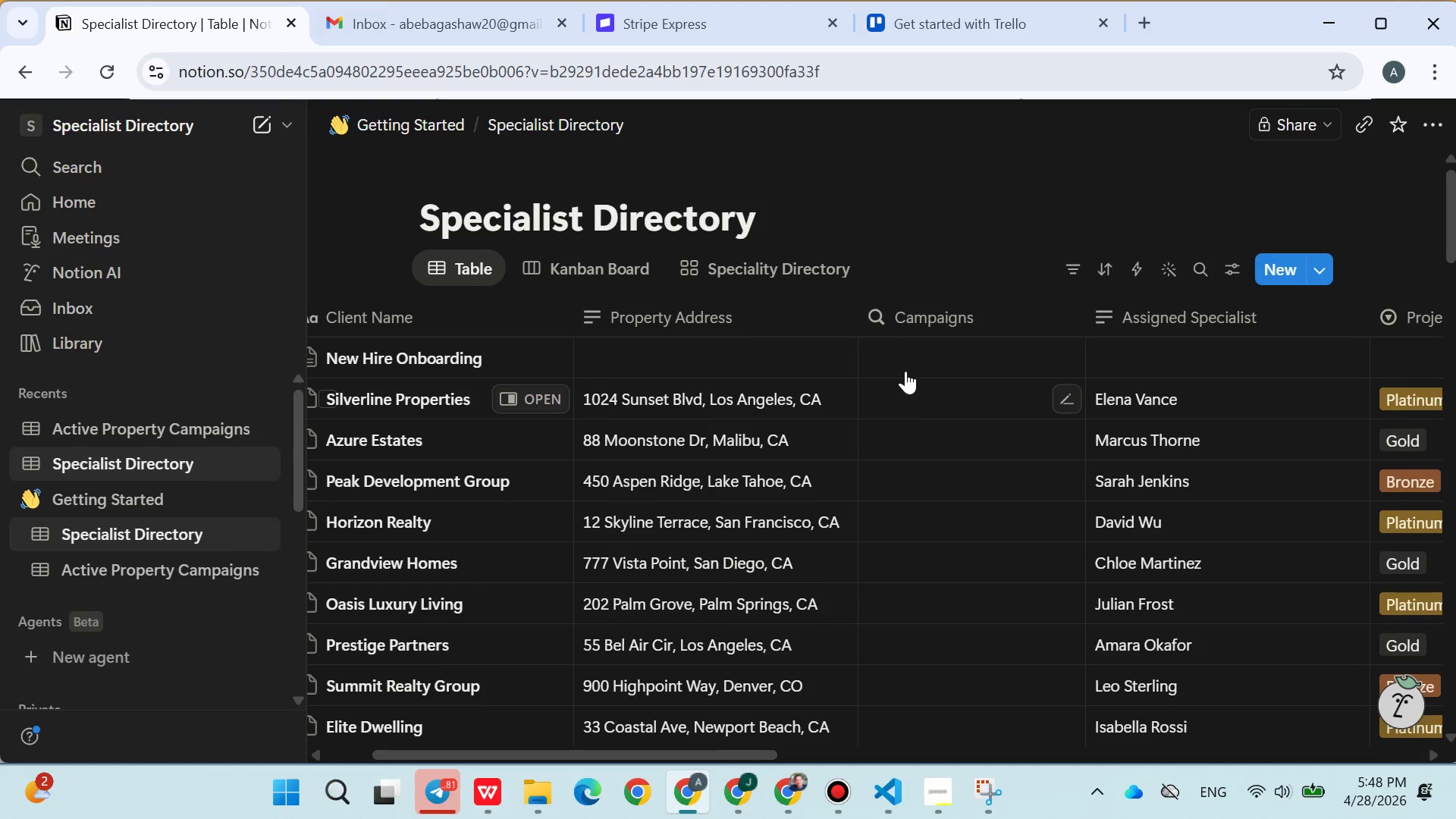 
left_click([905, 369])
 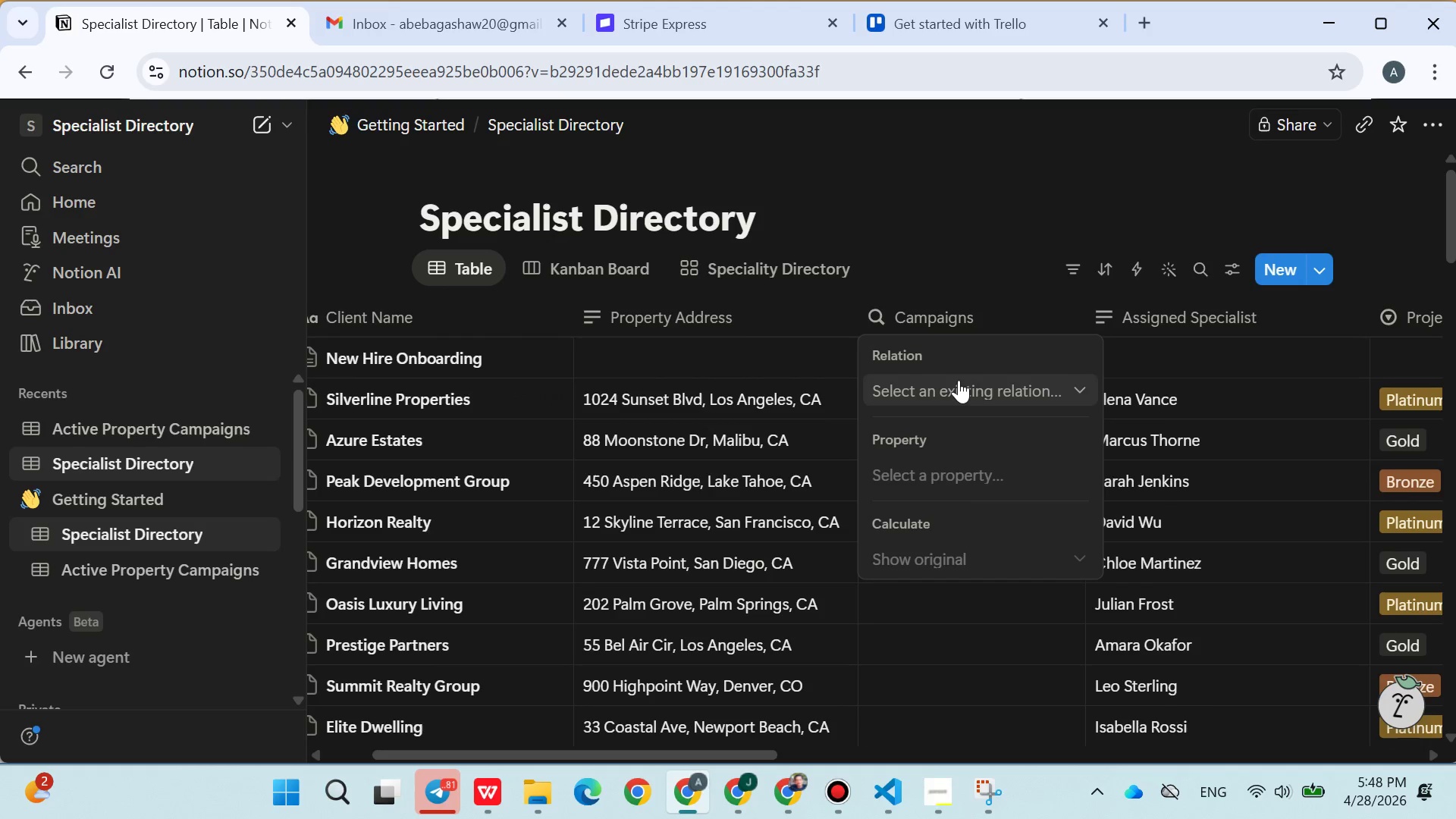 
left_click([959, 380])
 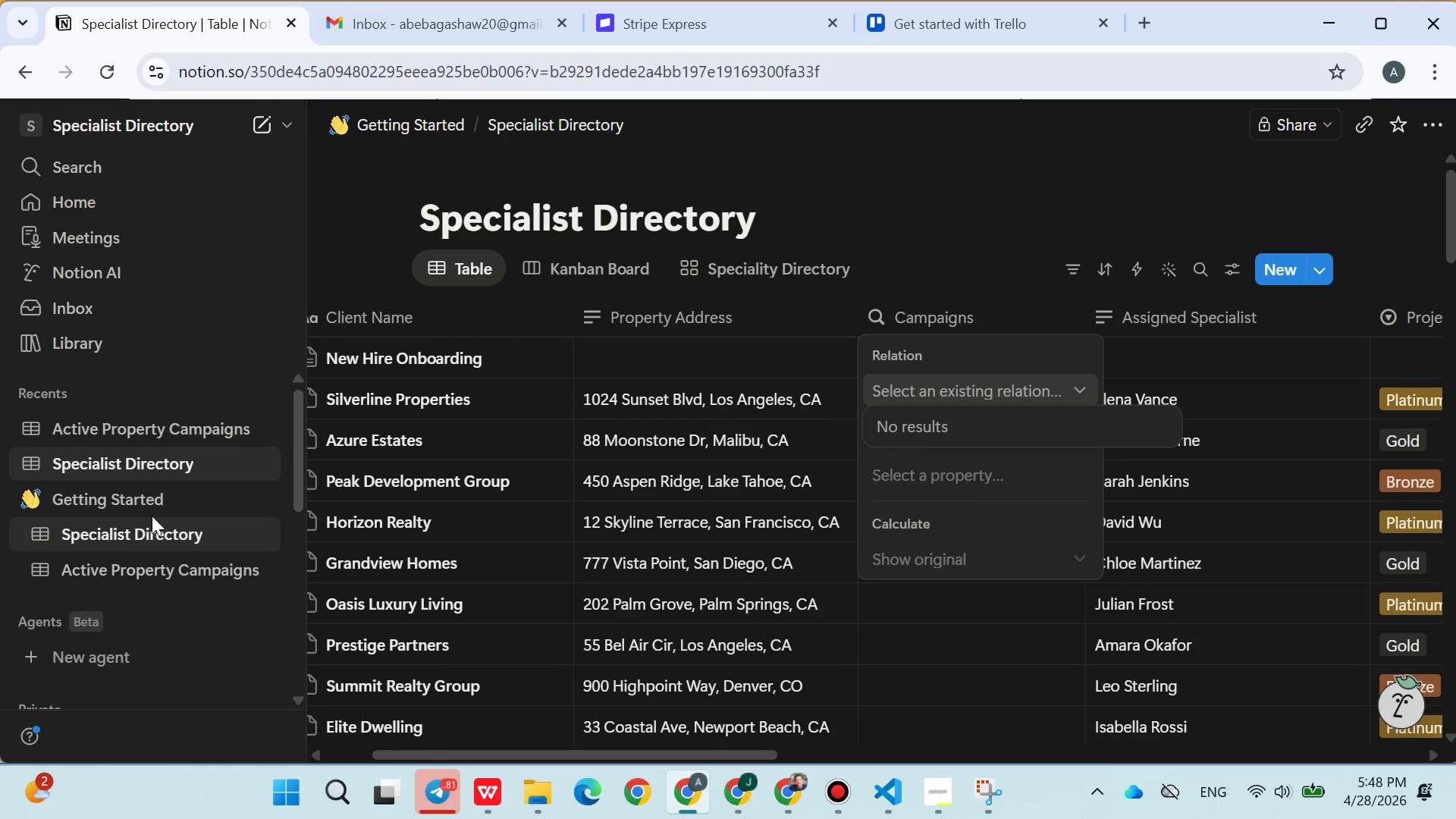 
double_click([134, 570])
 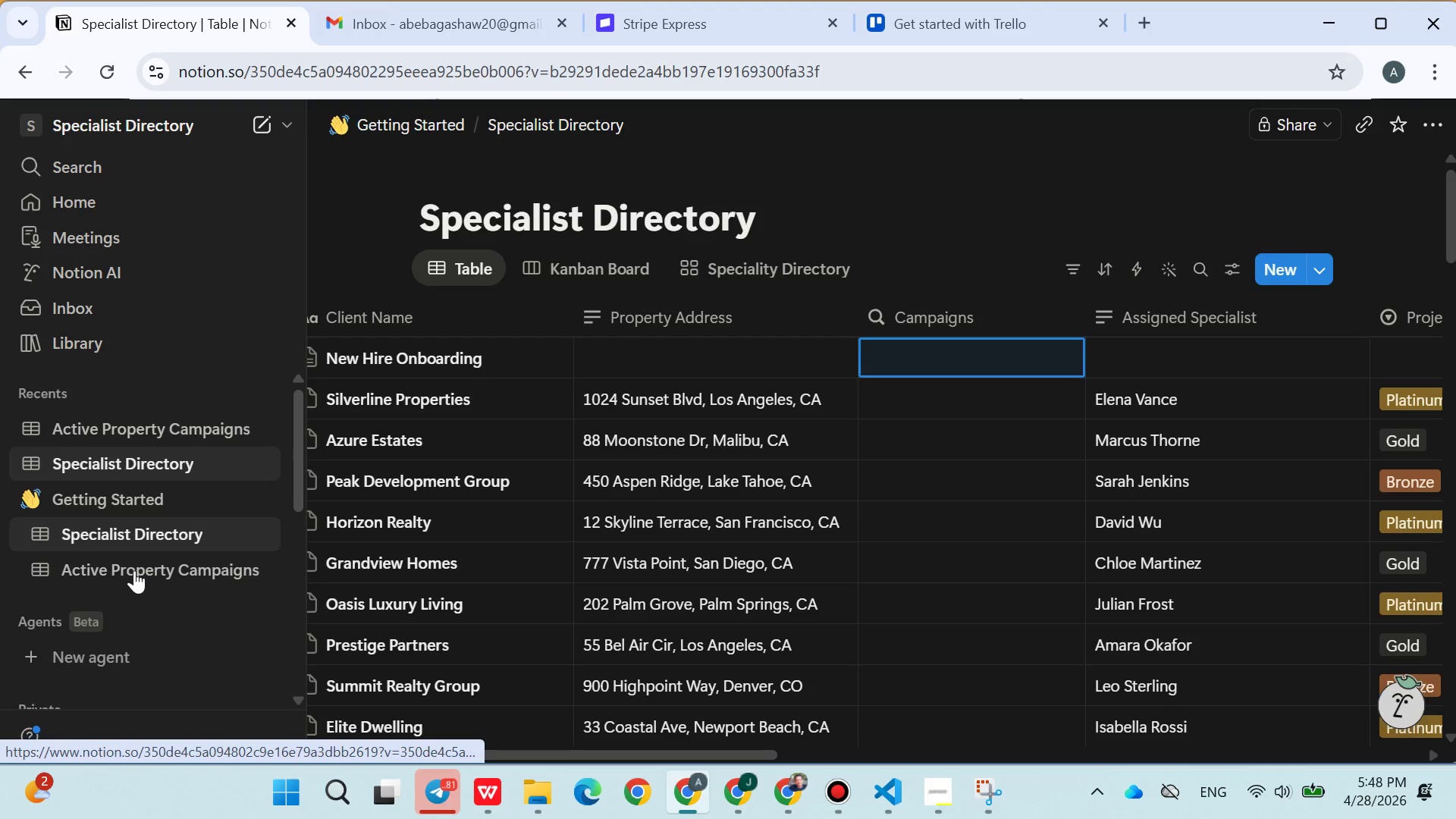 
left_click([134, 570])
 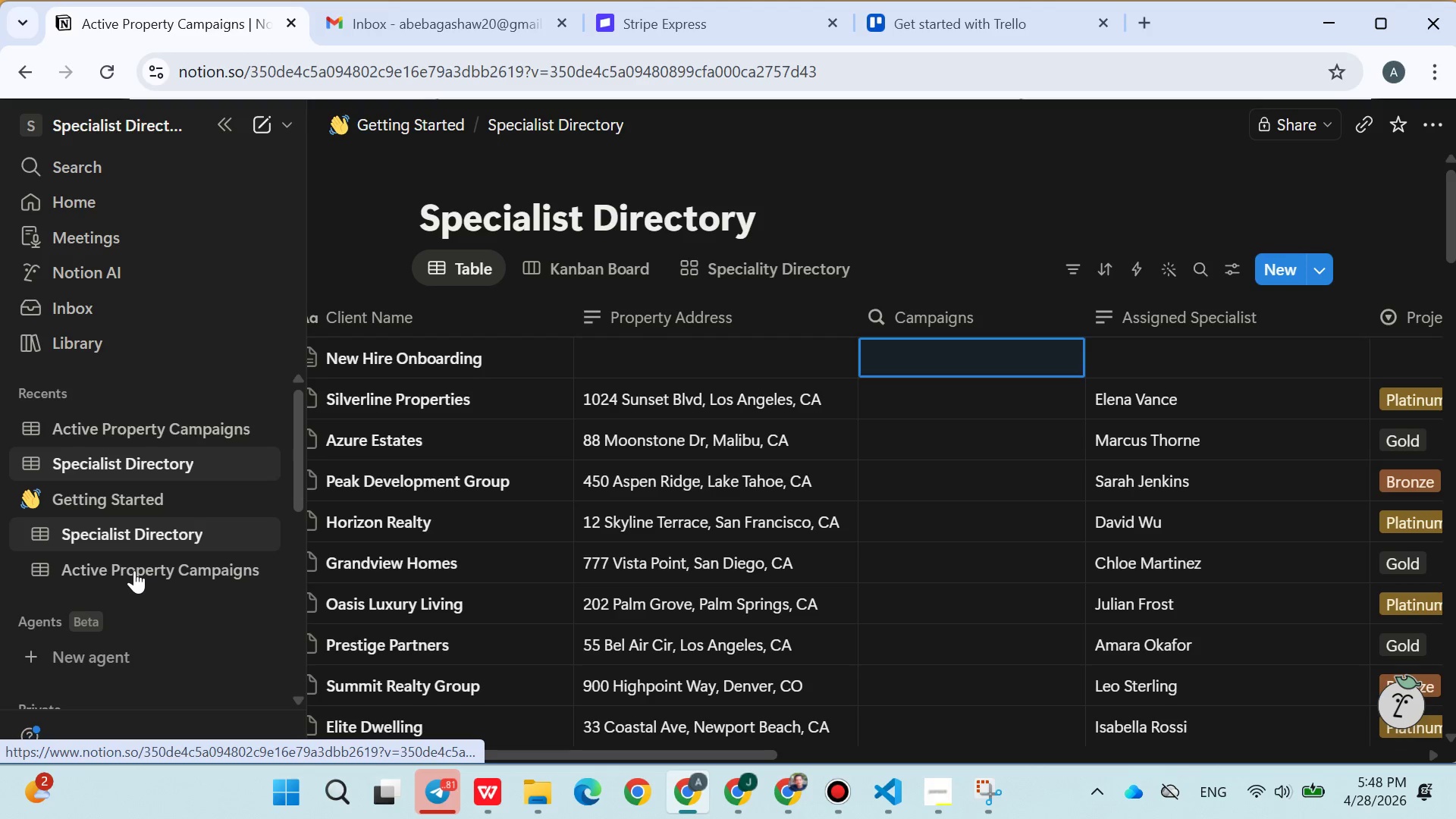 
left_click([134, 570])
 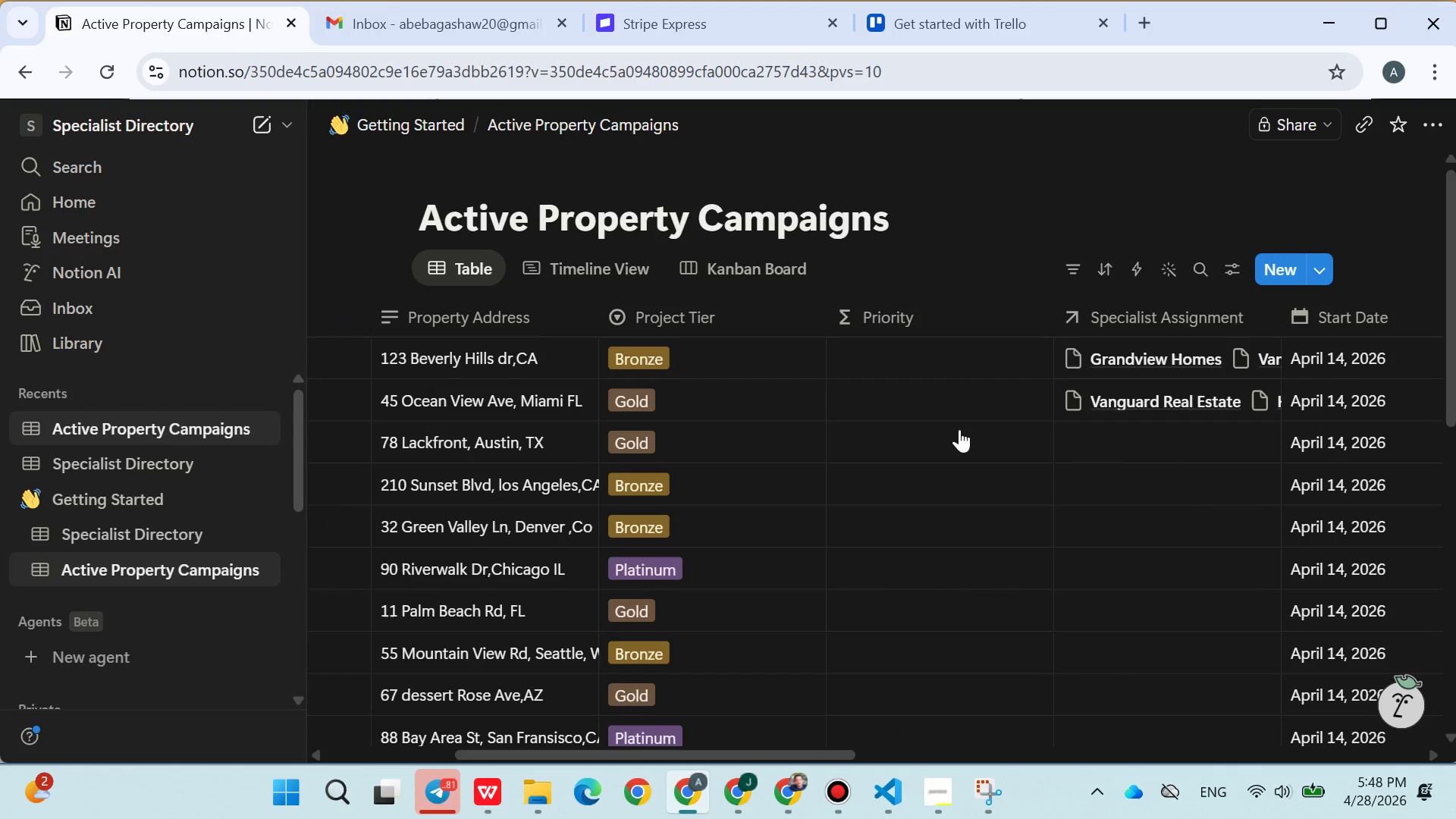 
left_click([1036, 315])
 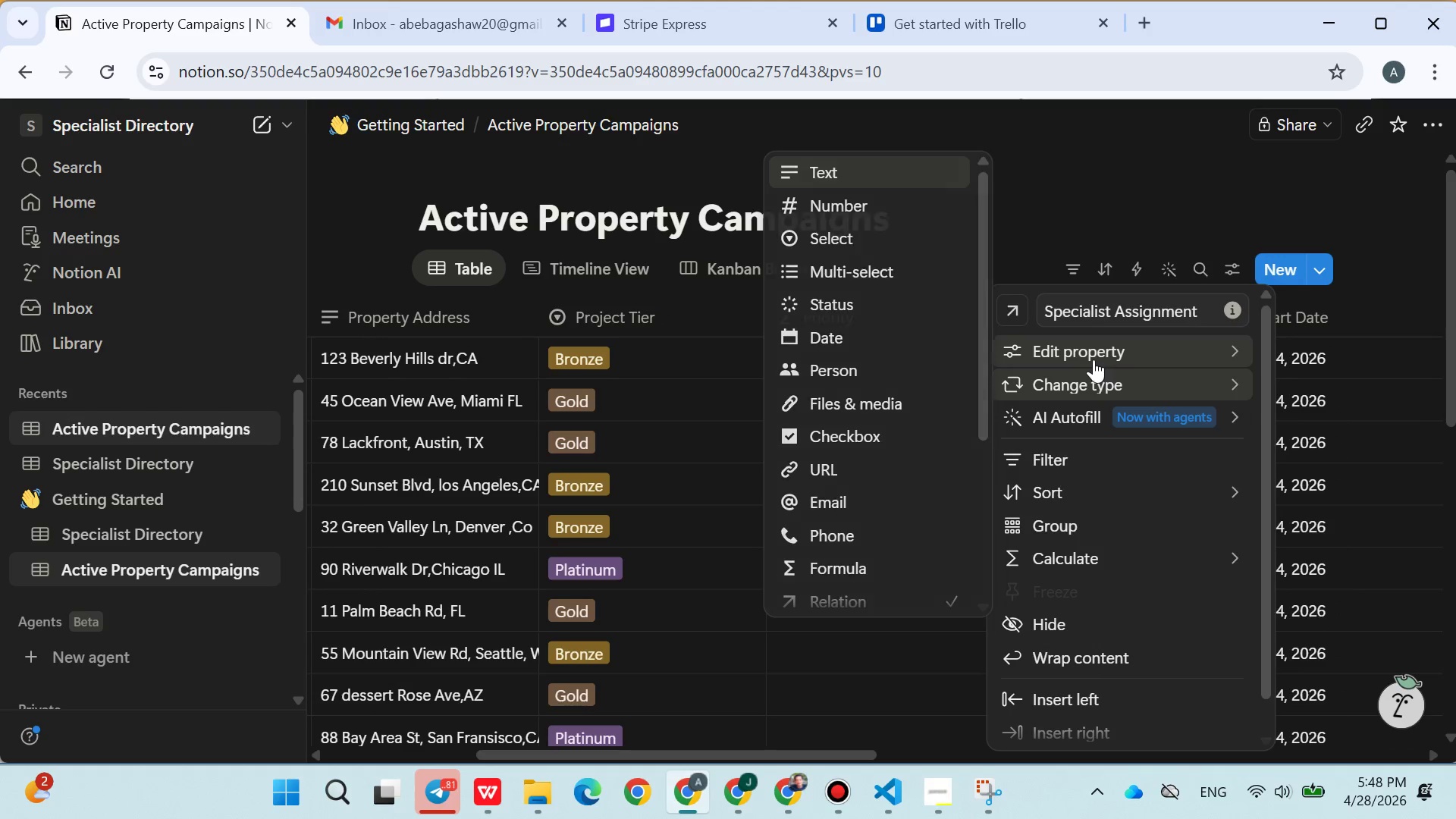 
left_click([1079, 380])
 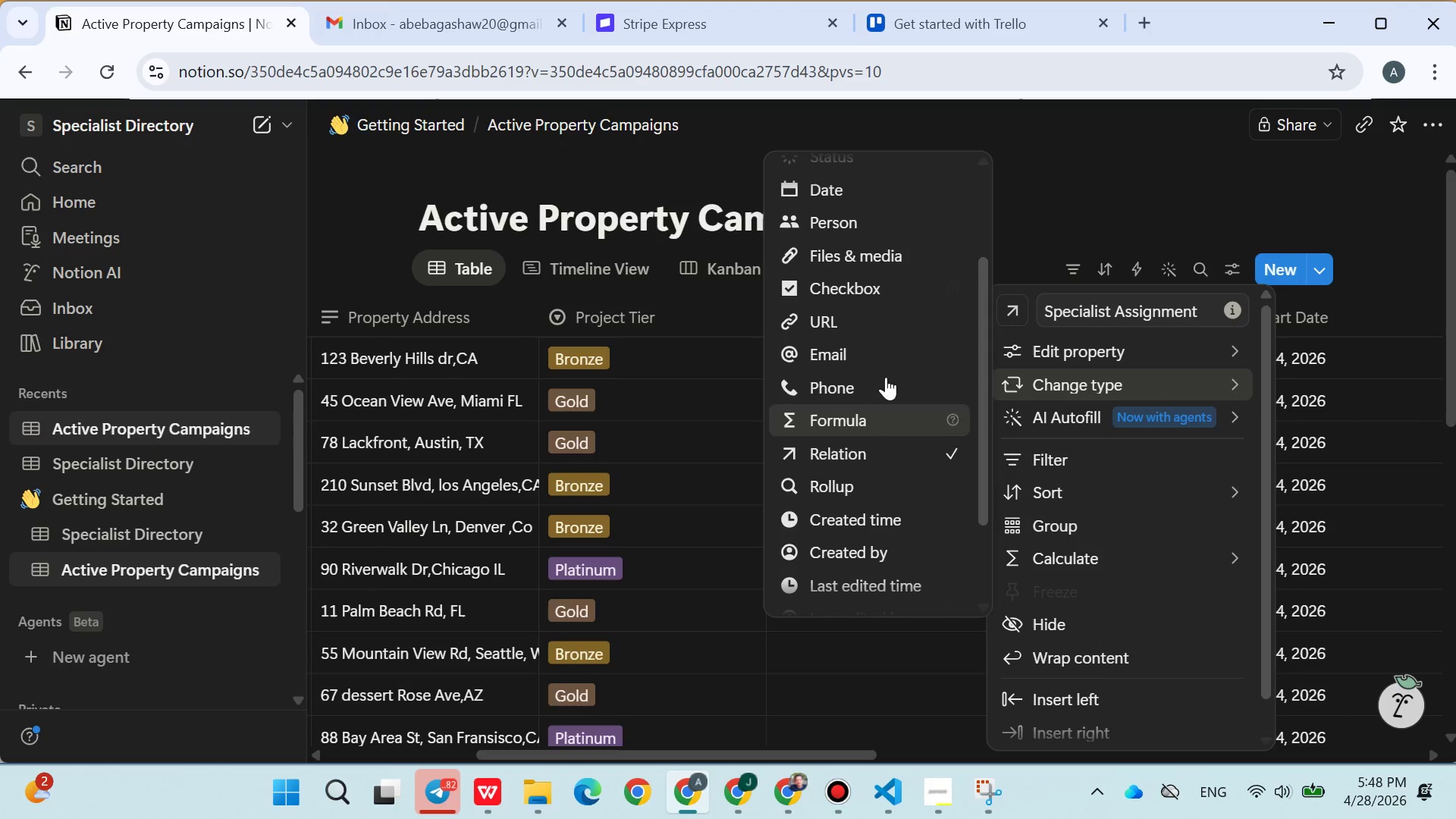 
left_click([880, 459])
 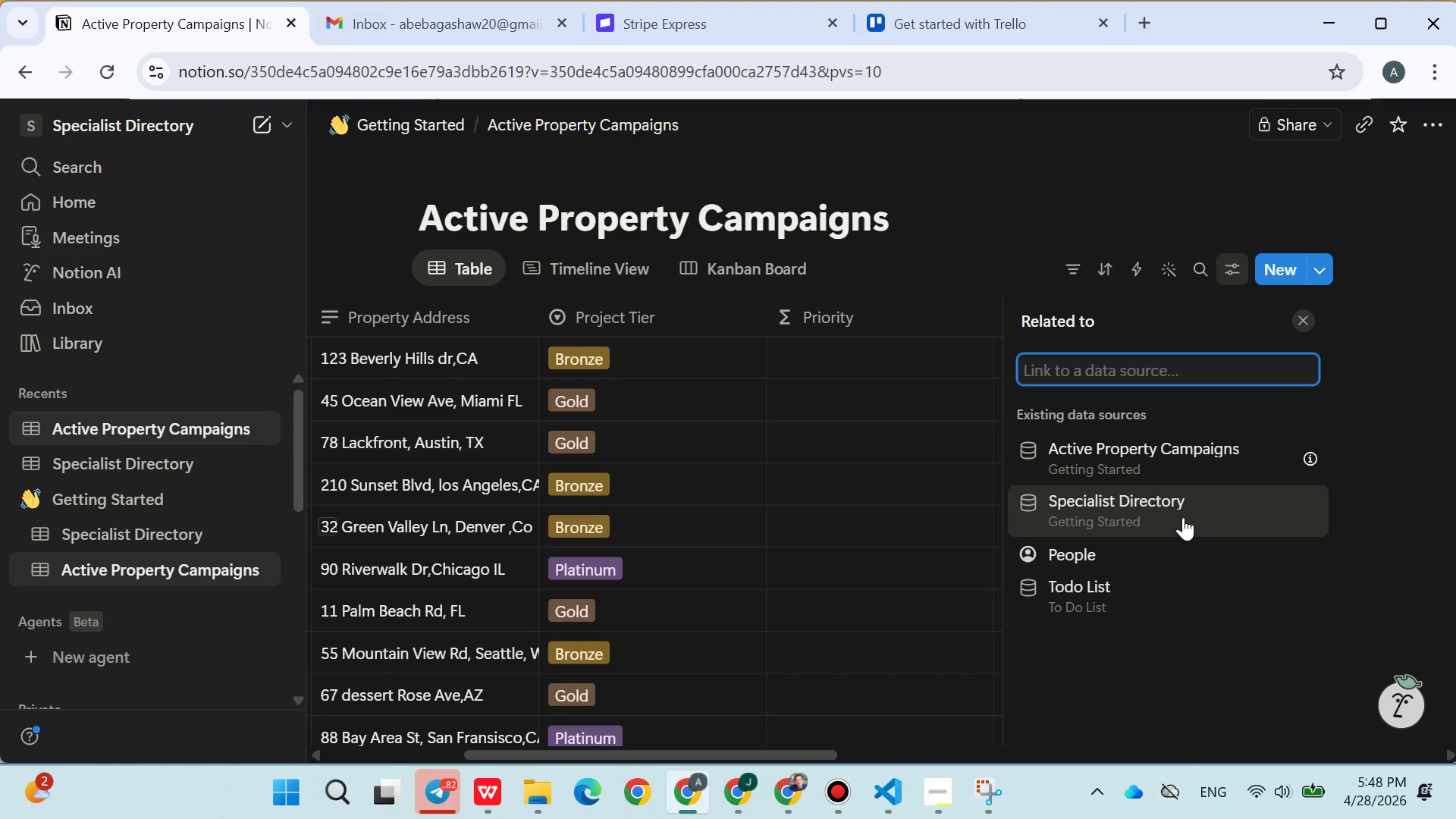 
left_click([1130, 514])
 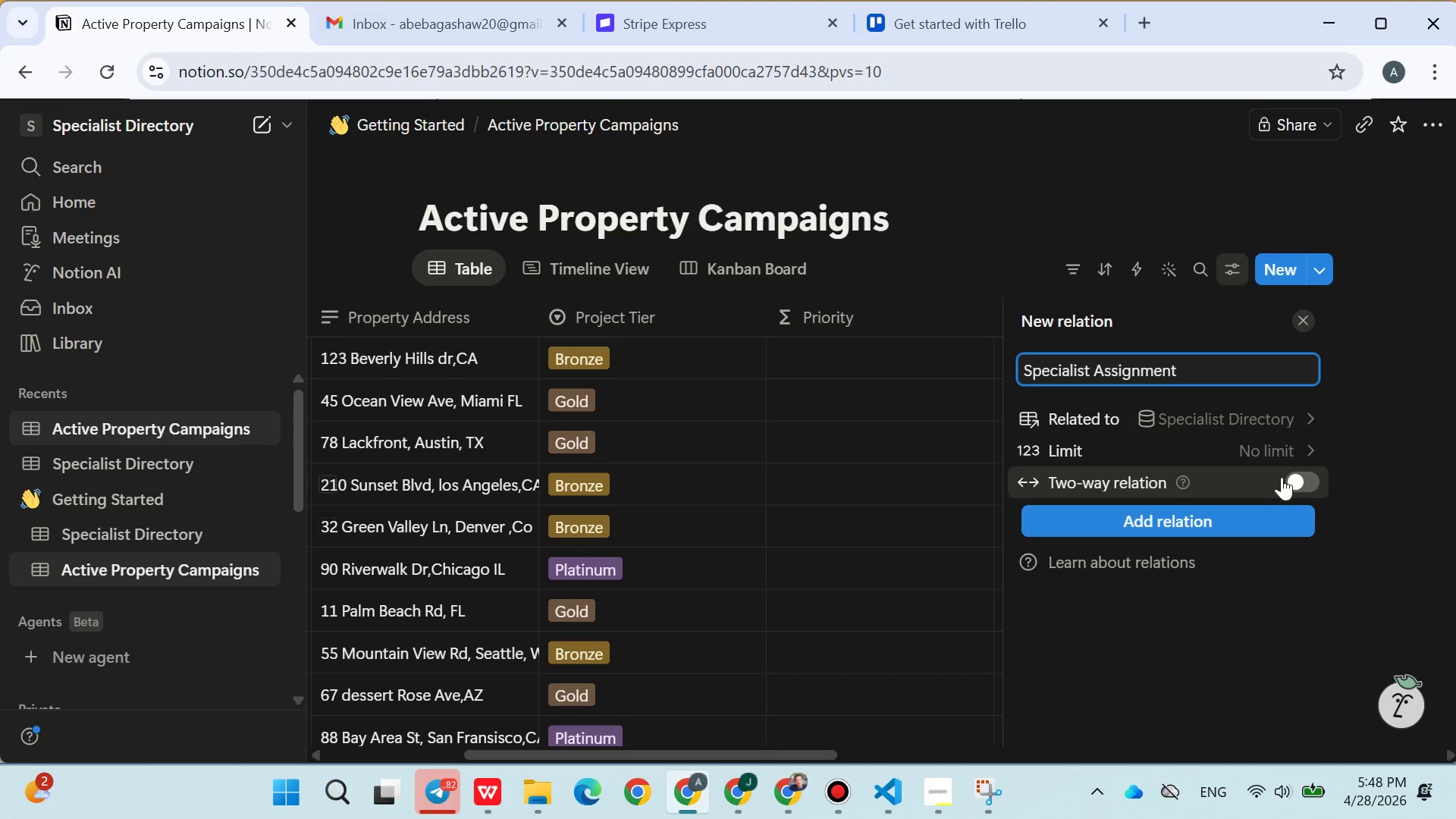 
left_click([1293, 479])
 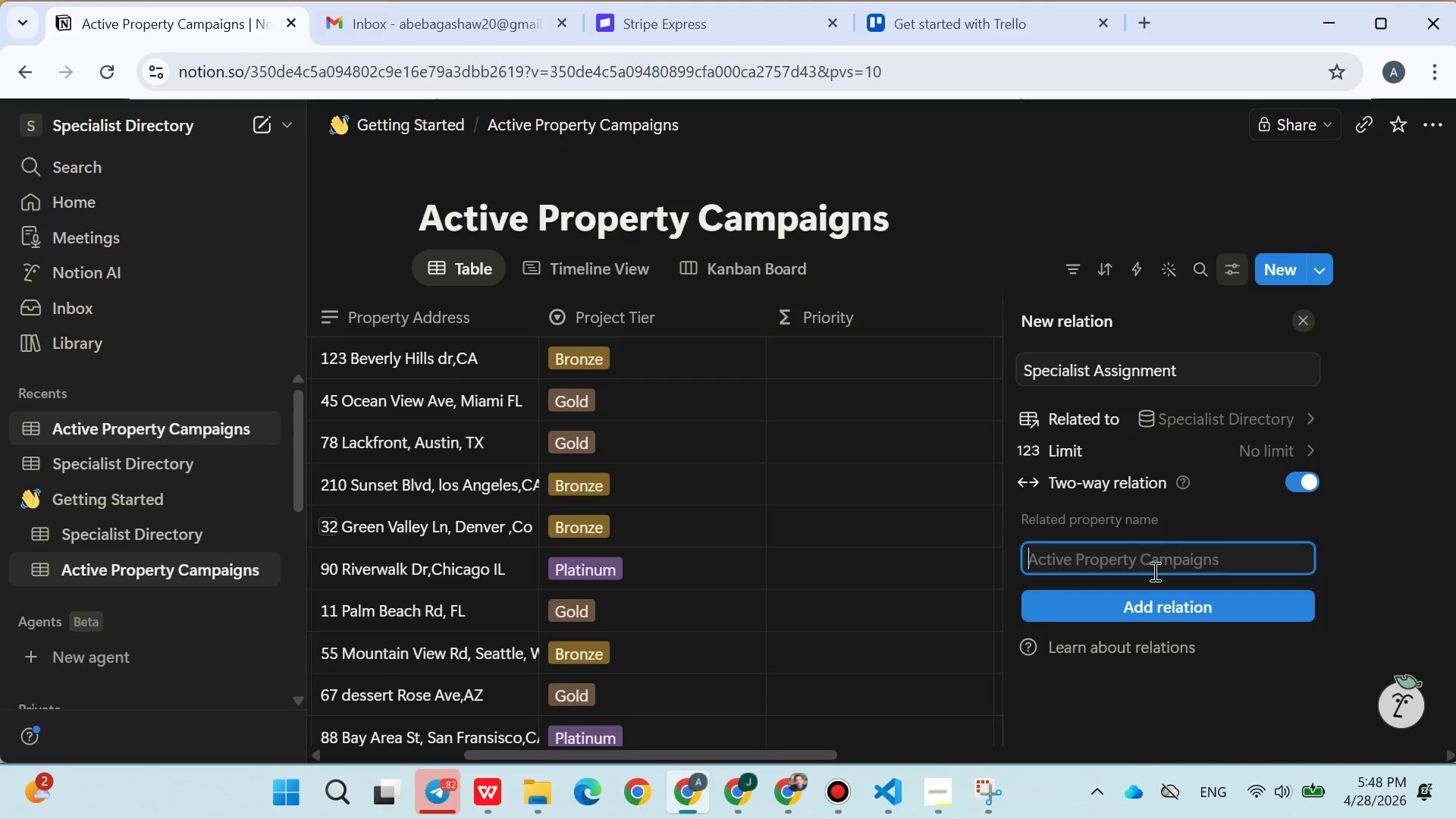 
left_click([1140, 611])
 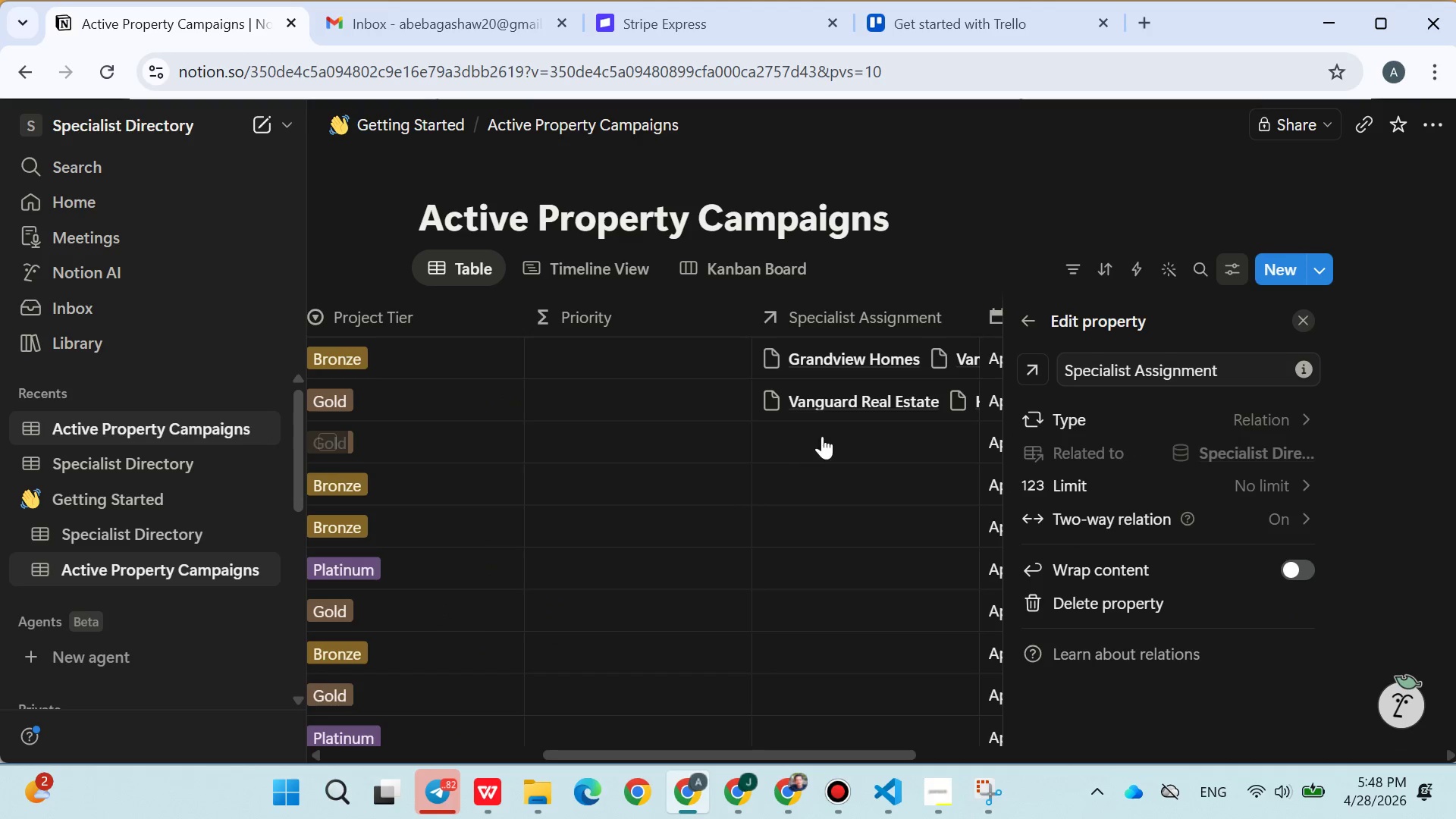 
left_click([986, 252])
 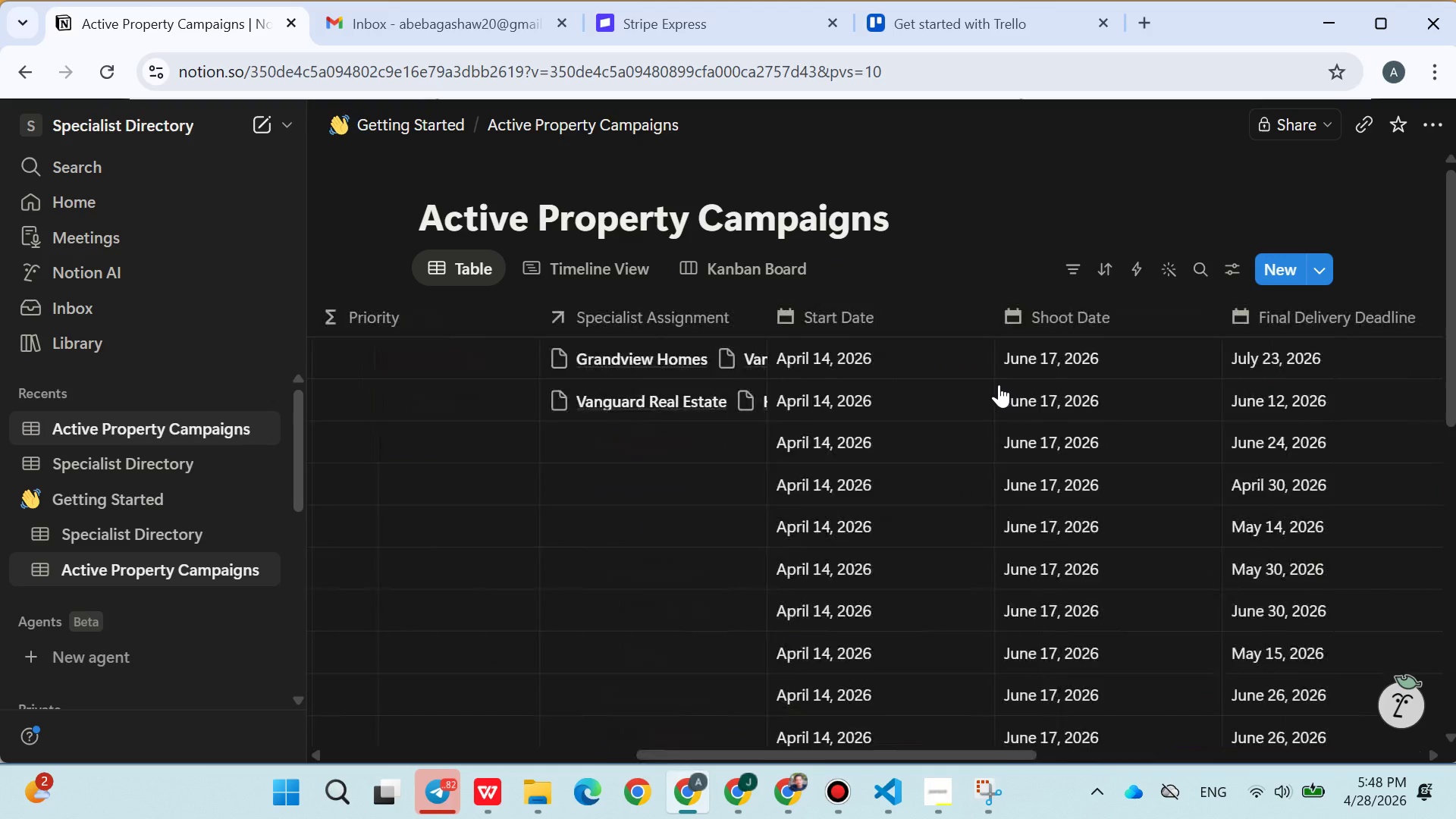 
left_click([749, 435])
 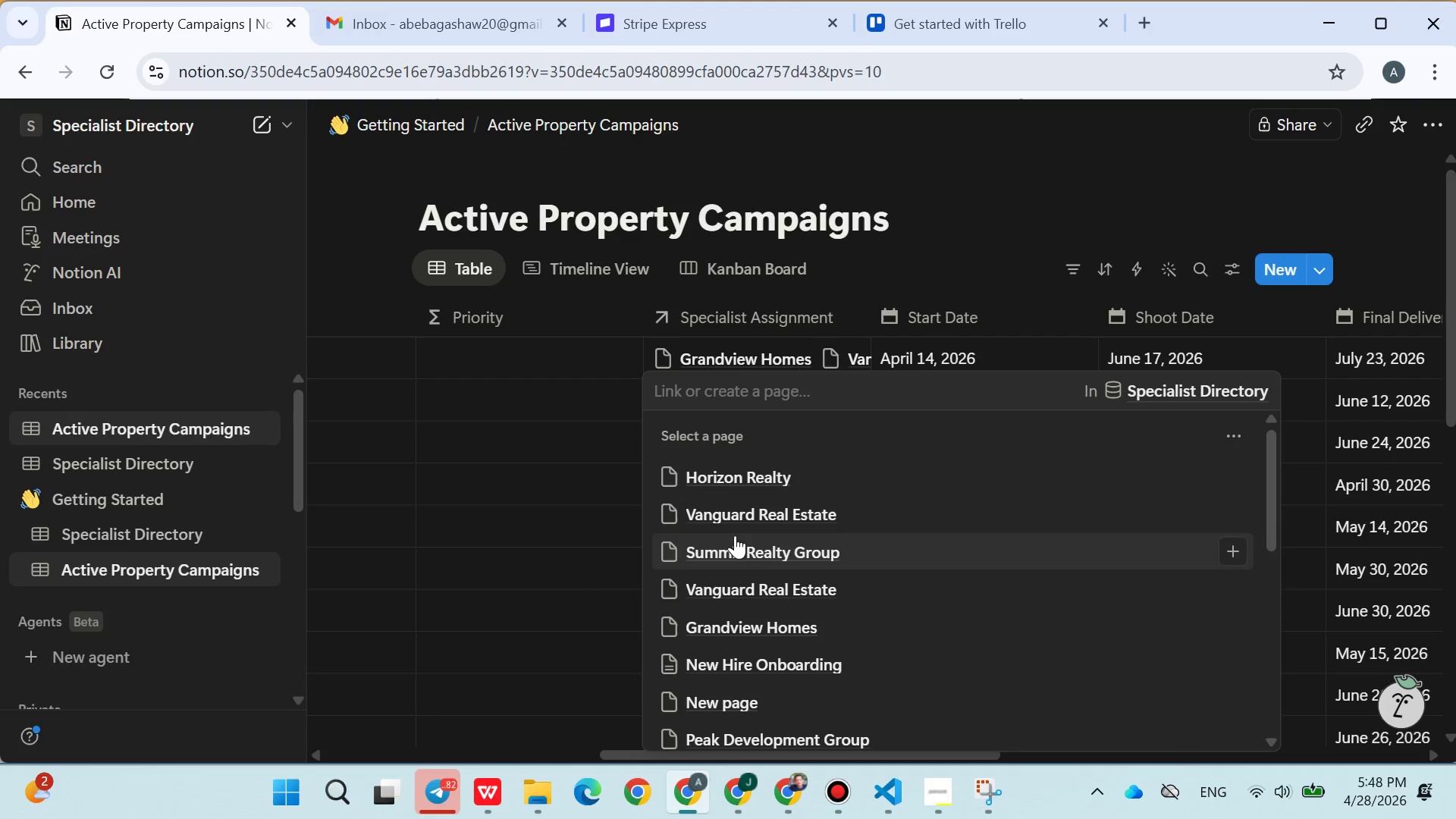 
left_click([757, 544])
 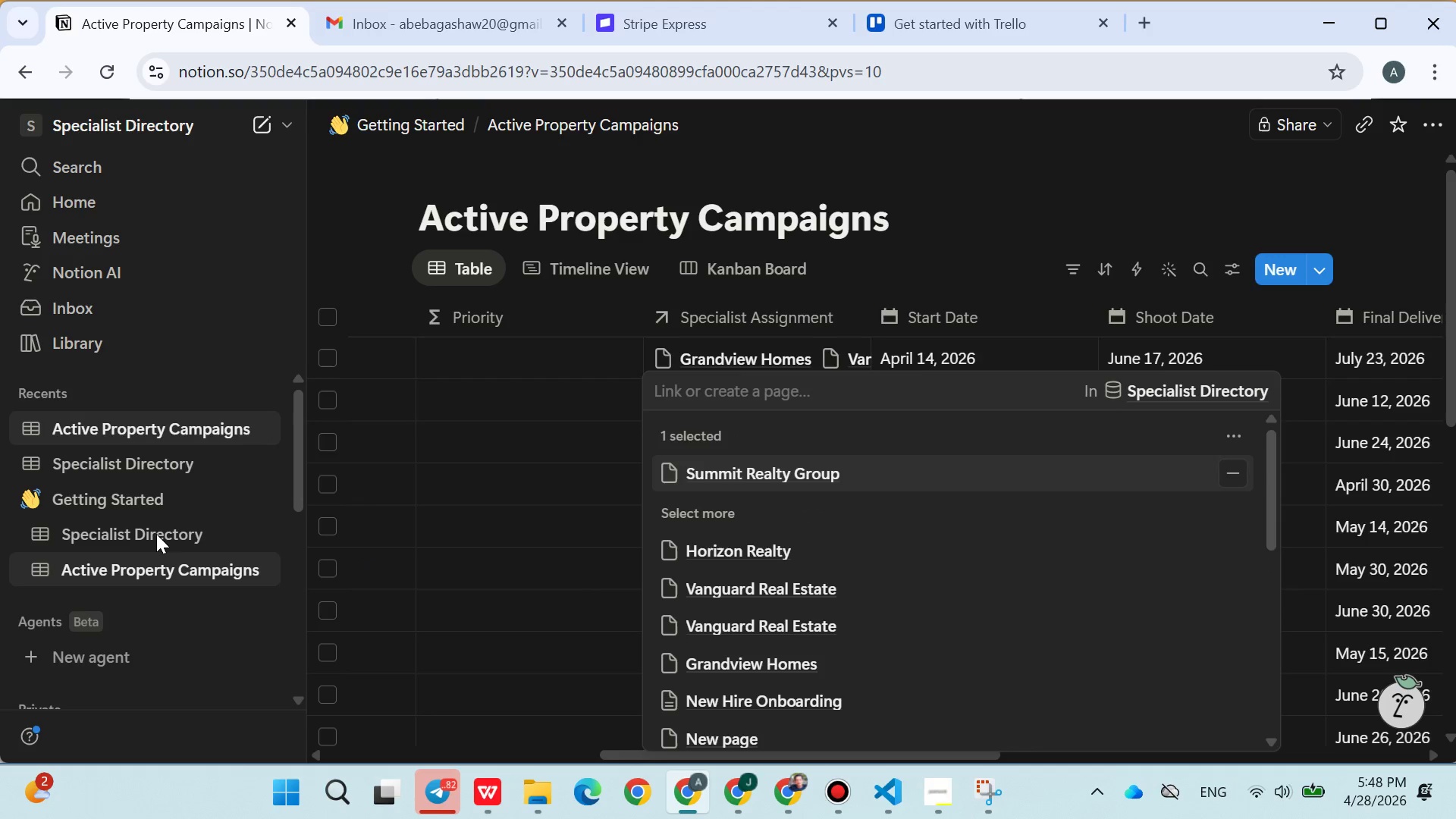 
double_click([156, 534])
 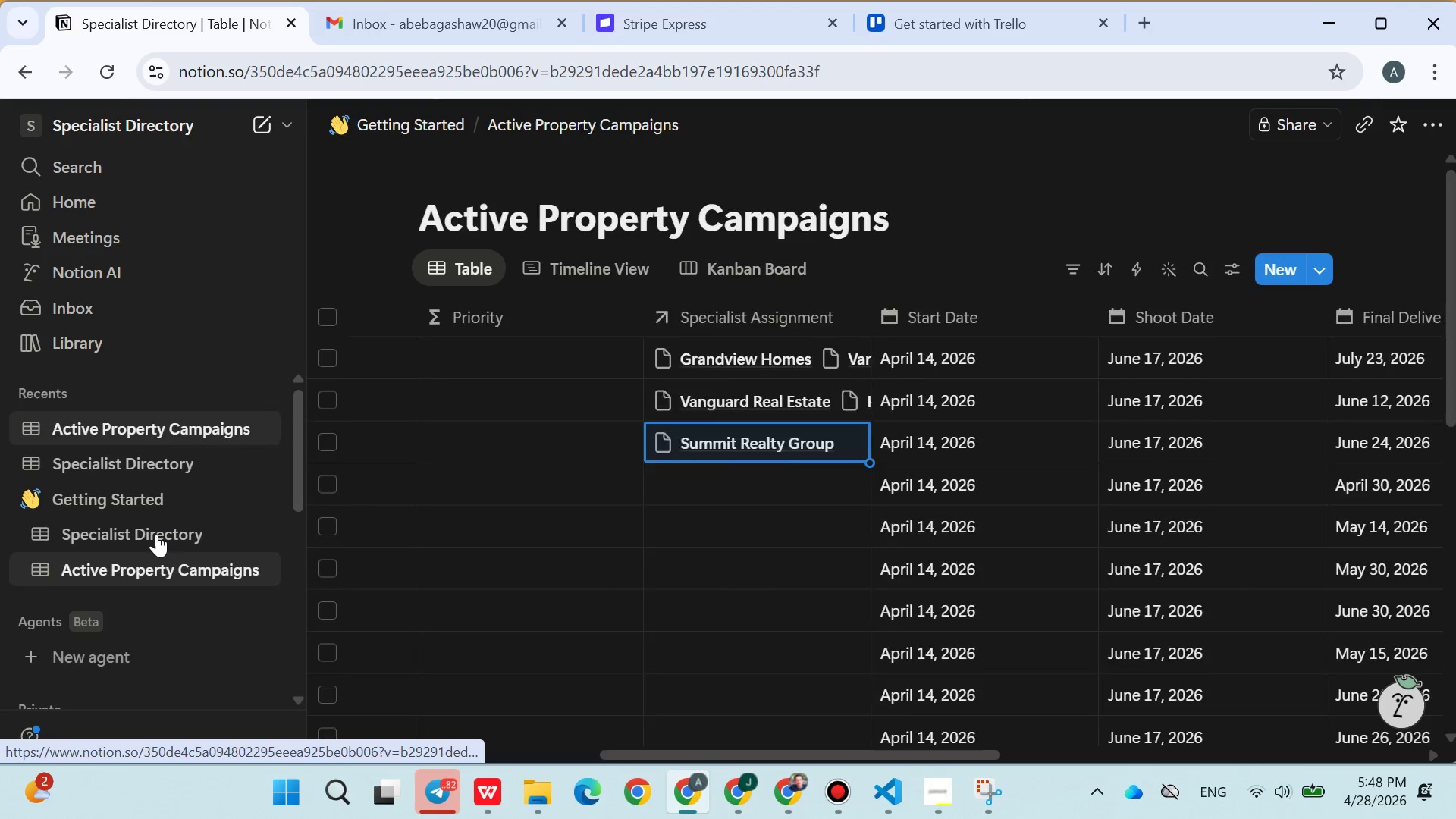 
left_click([156, 534])
 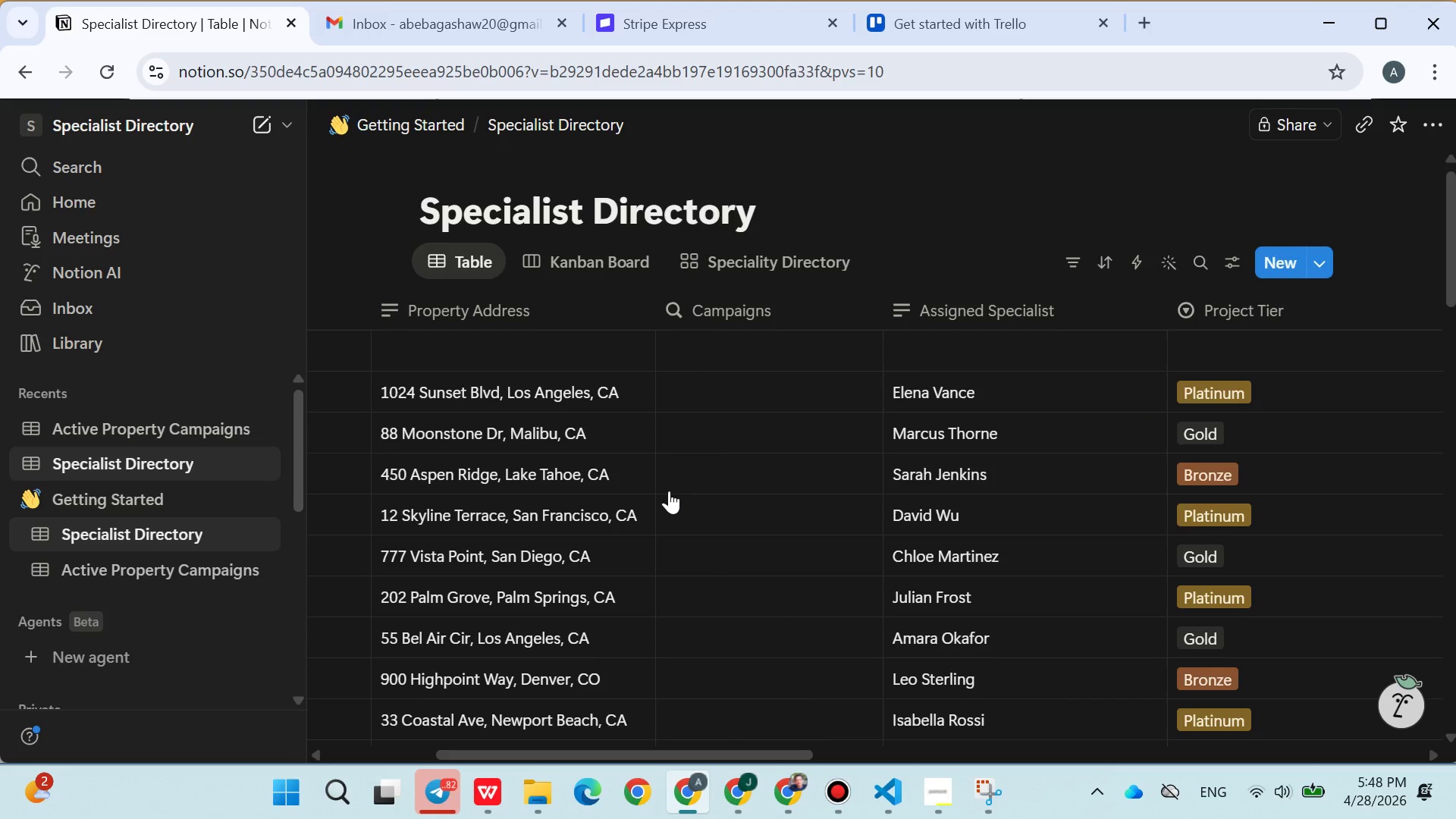 
left_click([711, 355])
 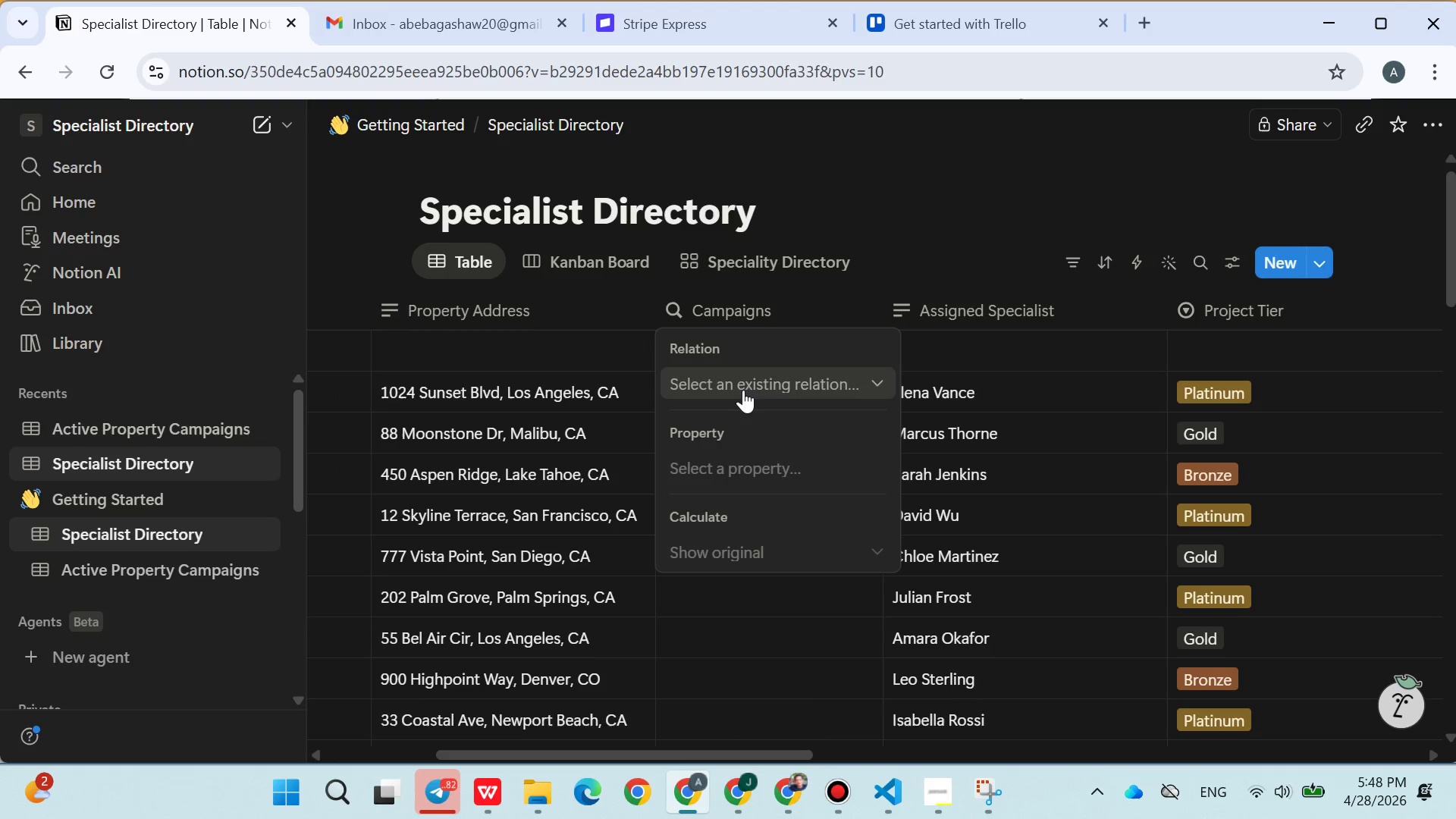 
left_click([744, 390])
 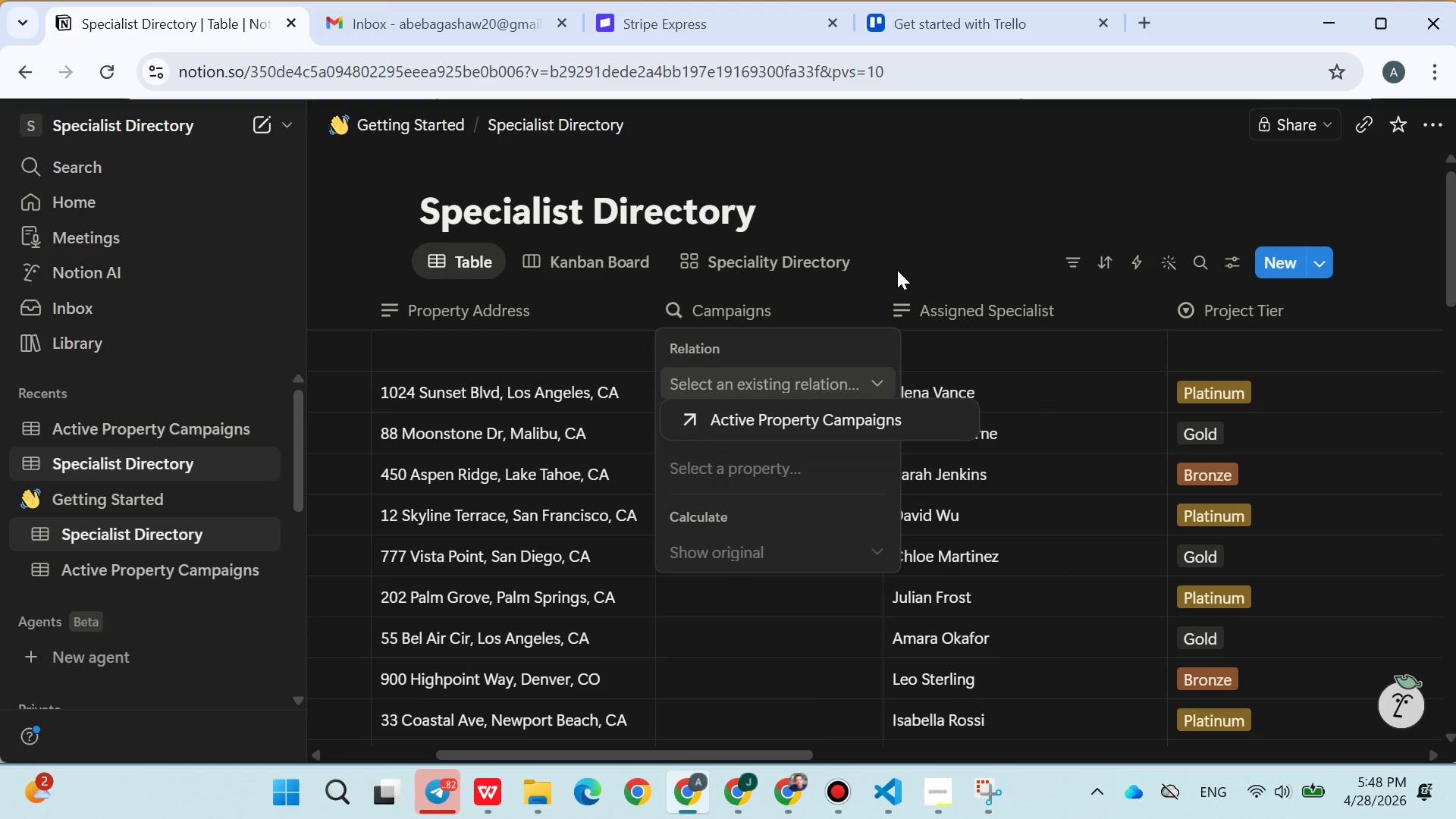 
left_click([897, 270])
 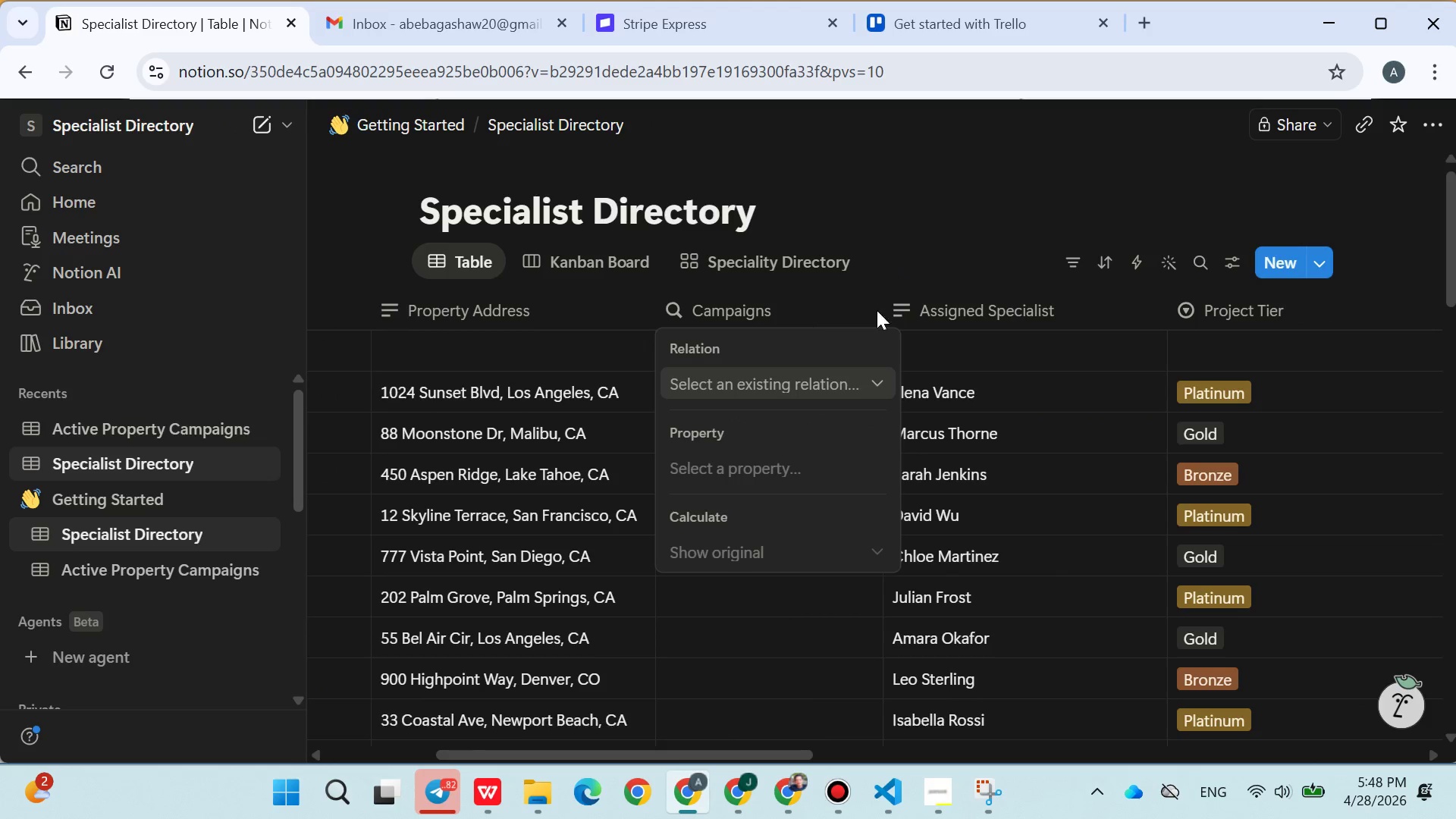 
left_click([978, 247])
 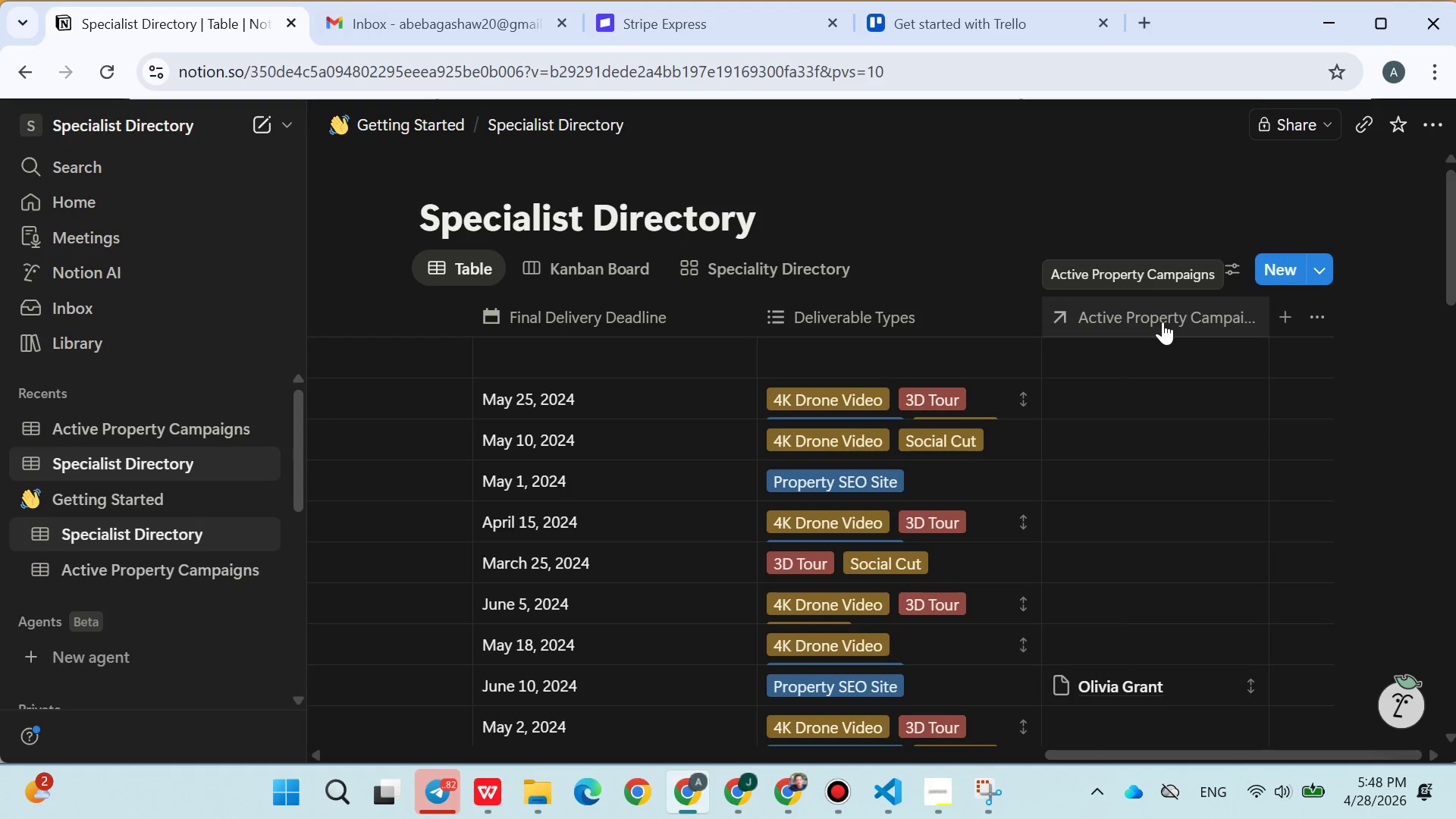 
left_click_drag(start_coordinate=[1163, 322], to_coordinate=[585, 305])
 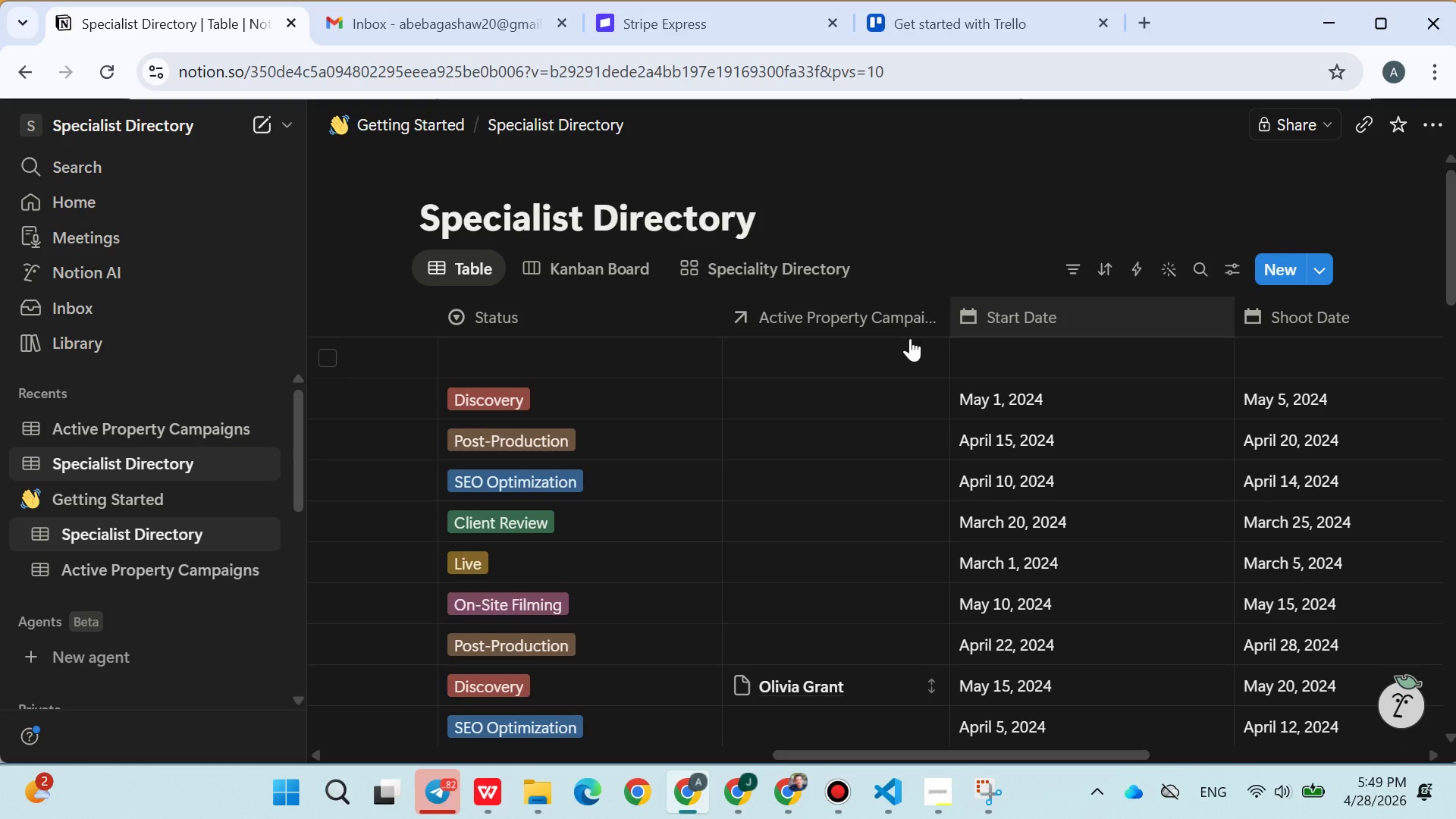 
left_click_drag(start_coordinate=[872, 319], to_coordinate=[487, 265])
 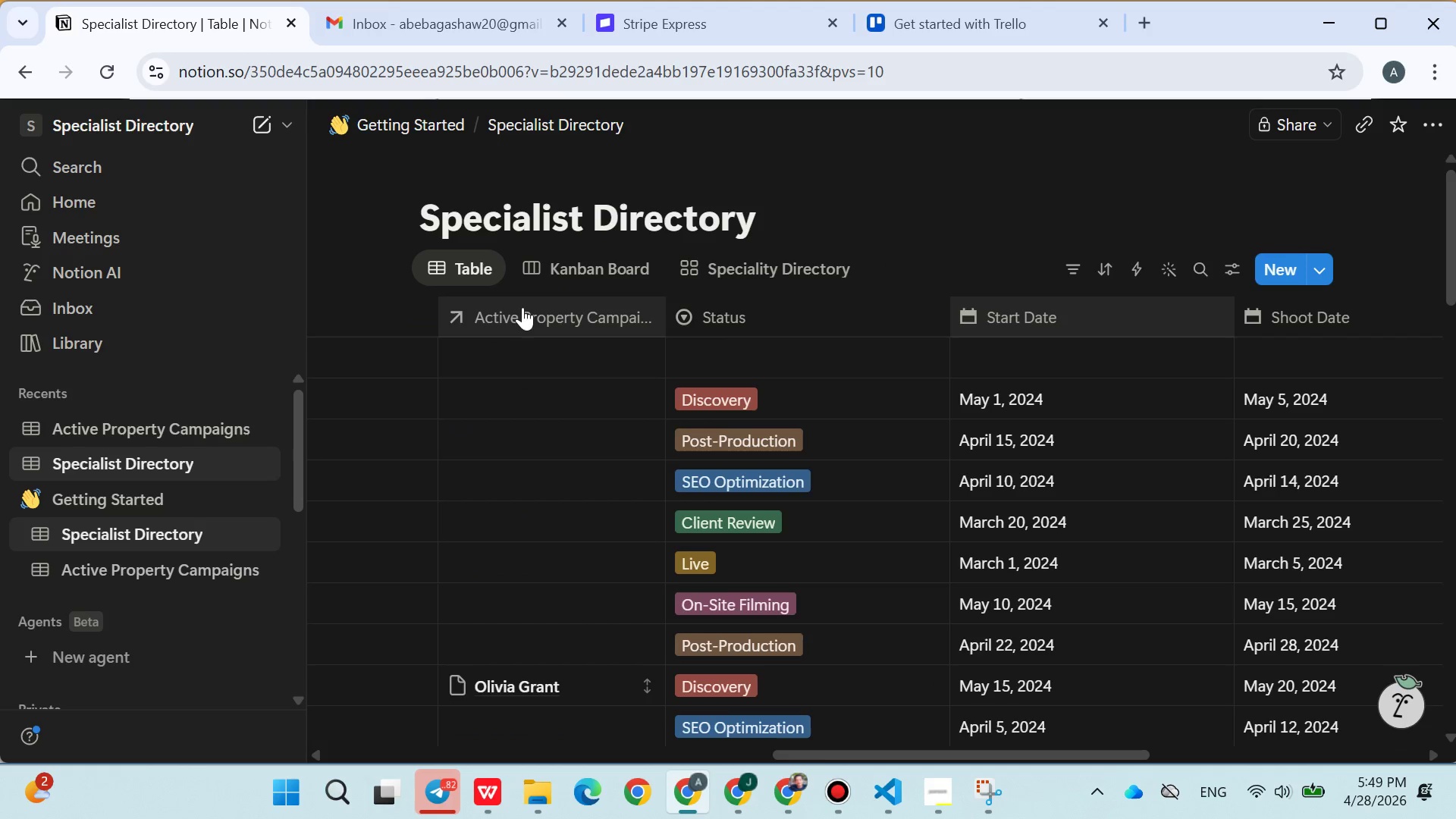 
mouse_move([657, 348])
 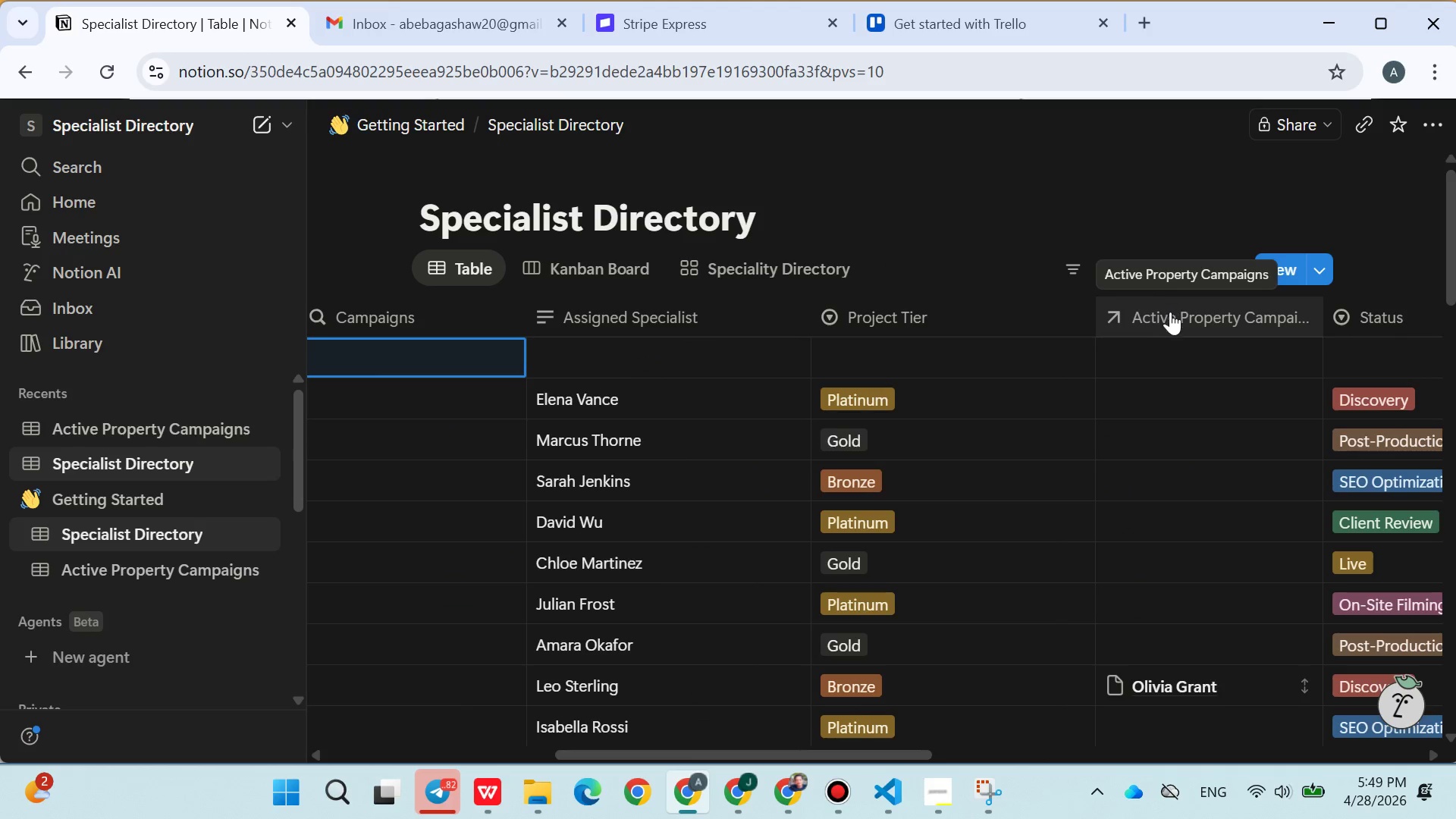 
left_click_drag(start_coordinate=[1170, 312], to_coordinate=[482, 322])
 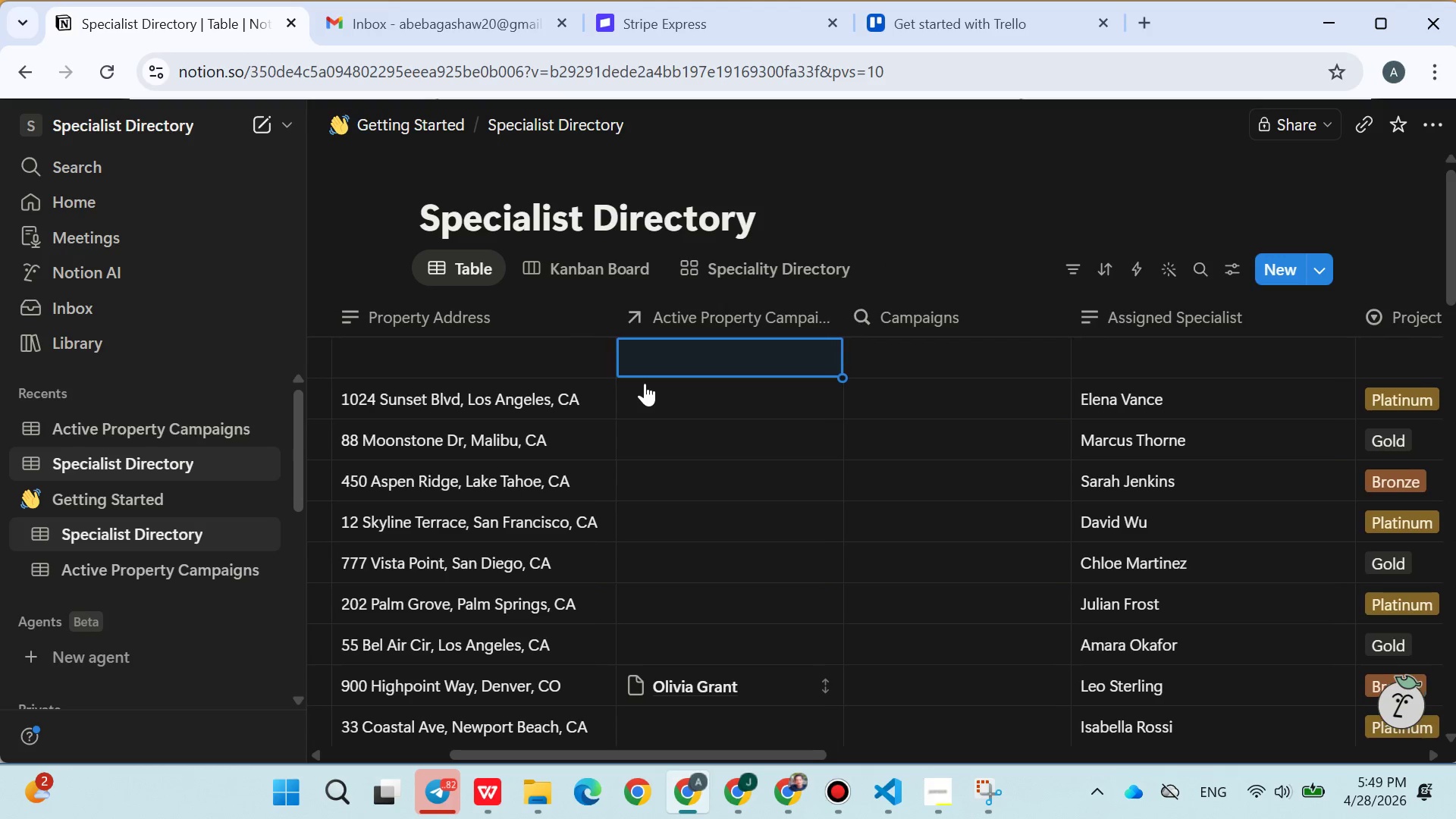 
left_click([918, 311])
 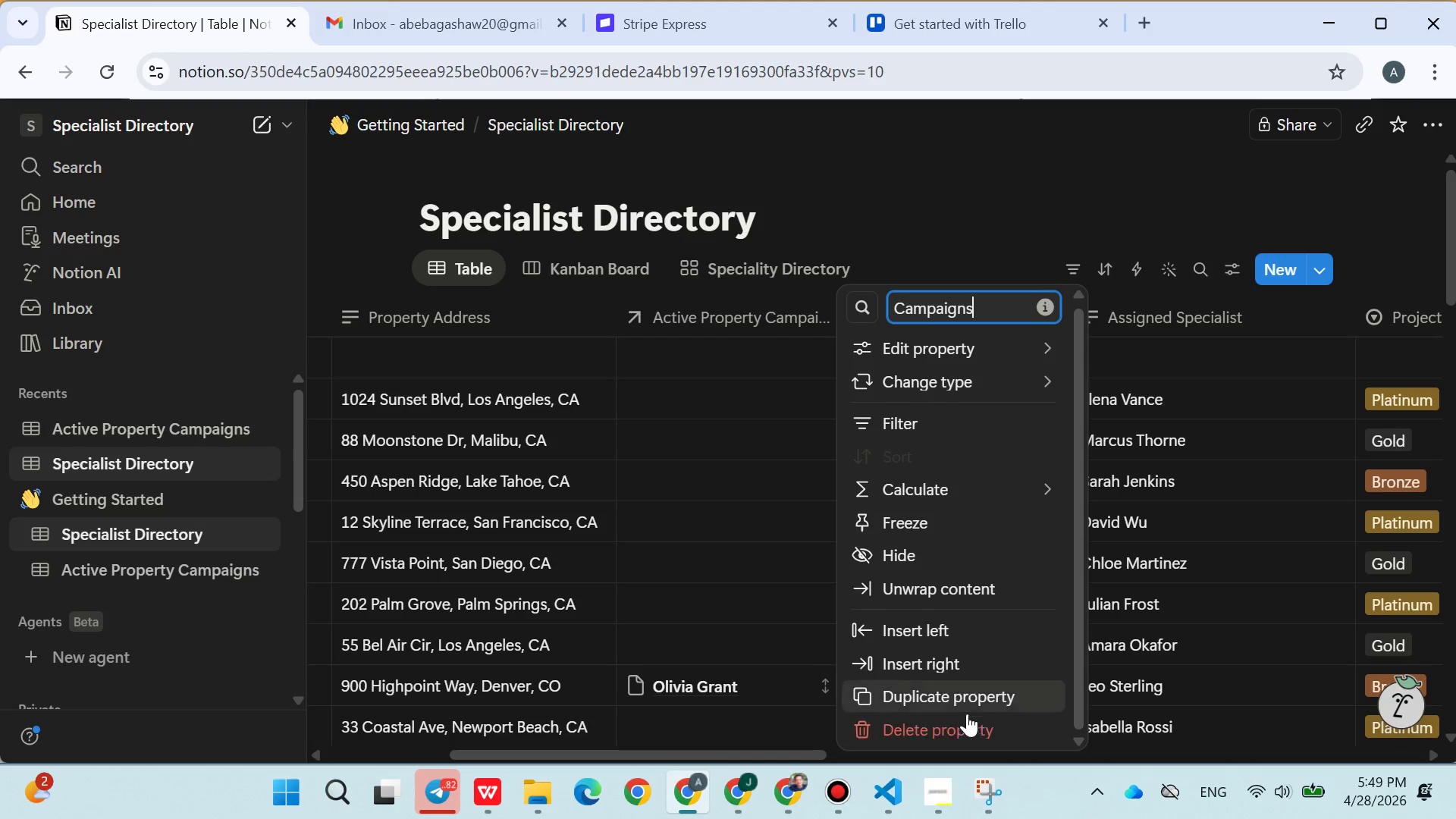 
left_click([965, 717])
 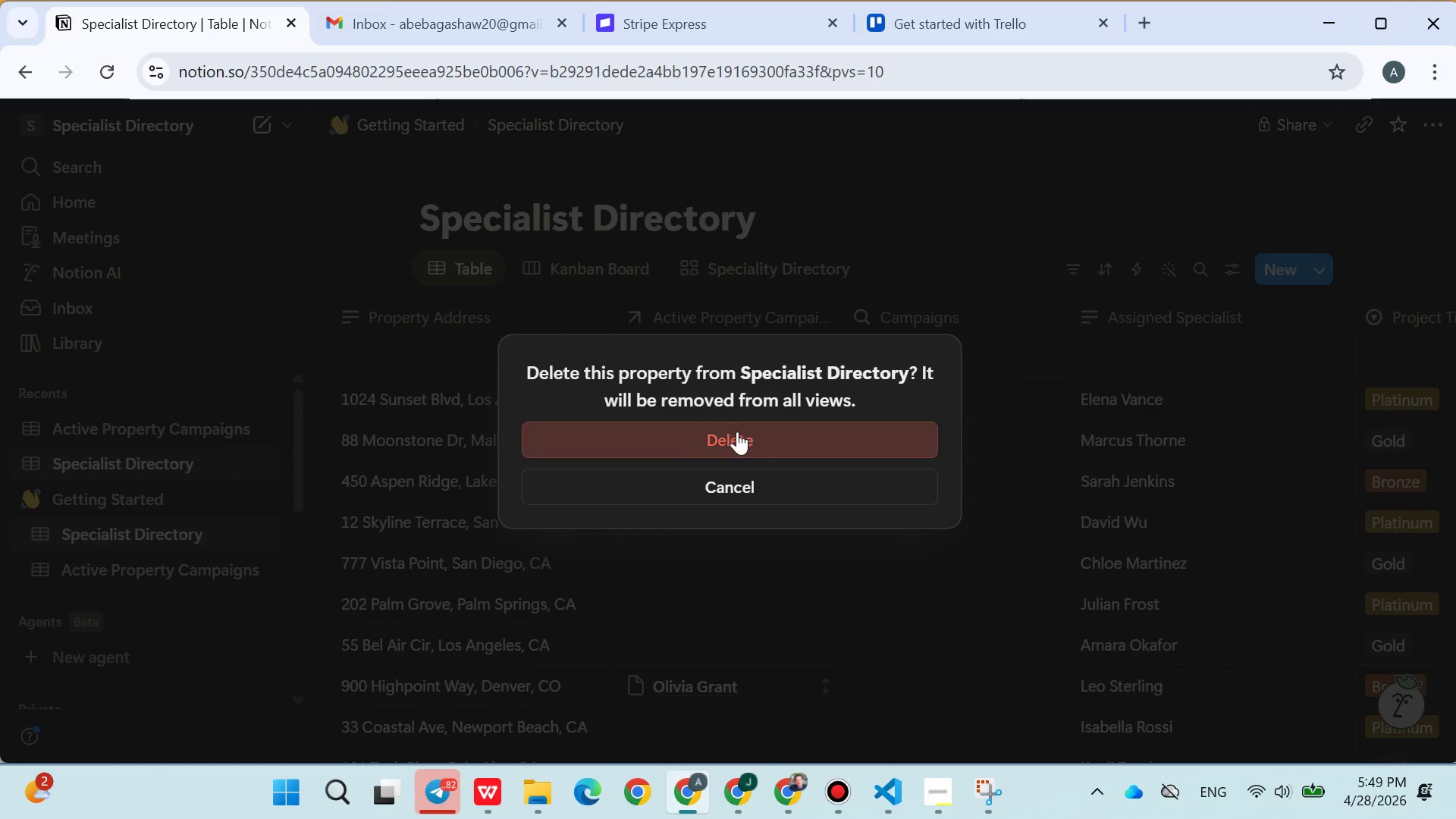 
left_click([735, 431])
 